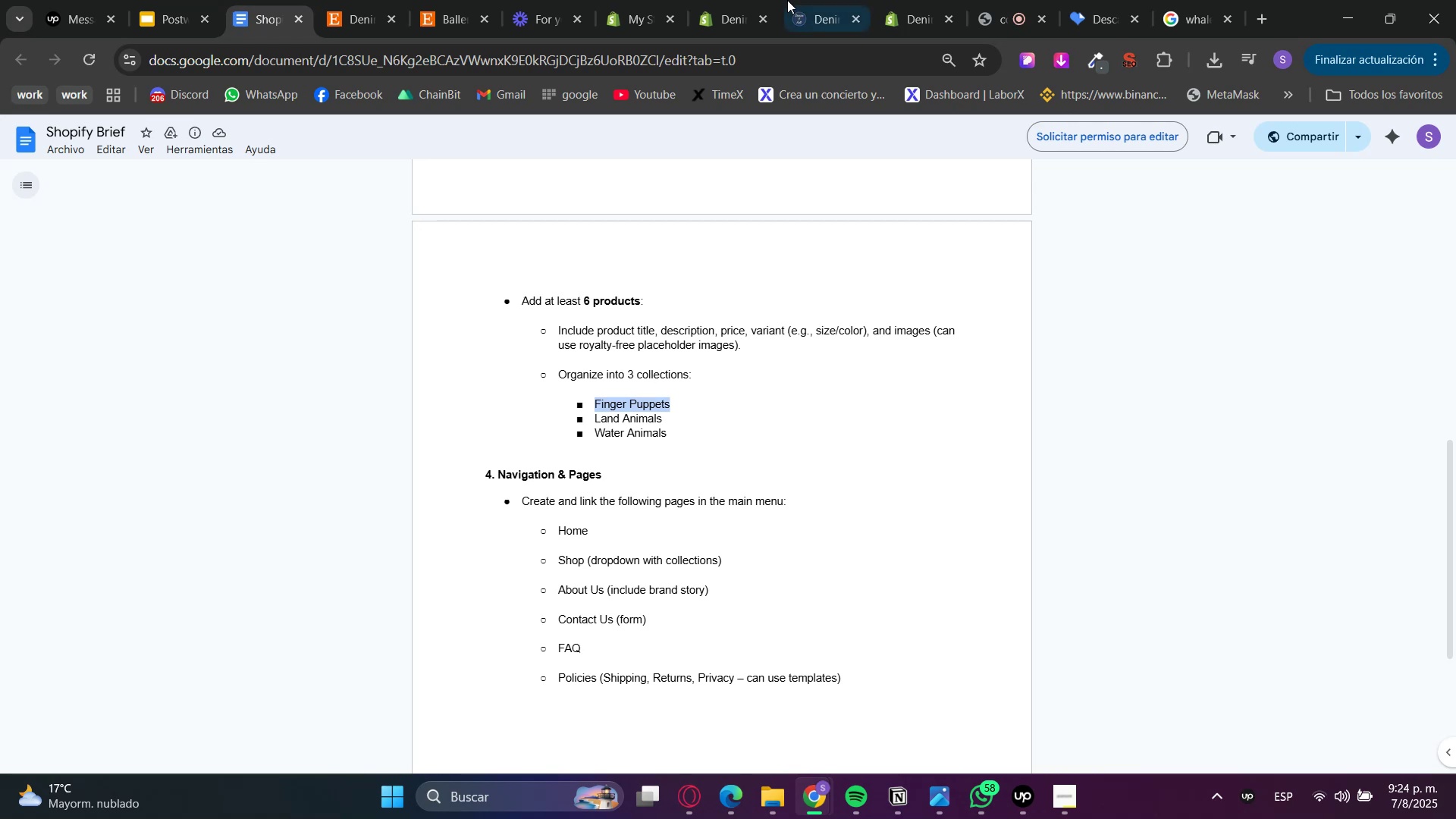 
key(Control+C)
 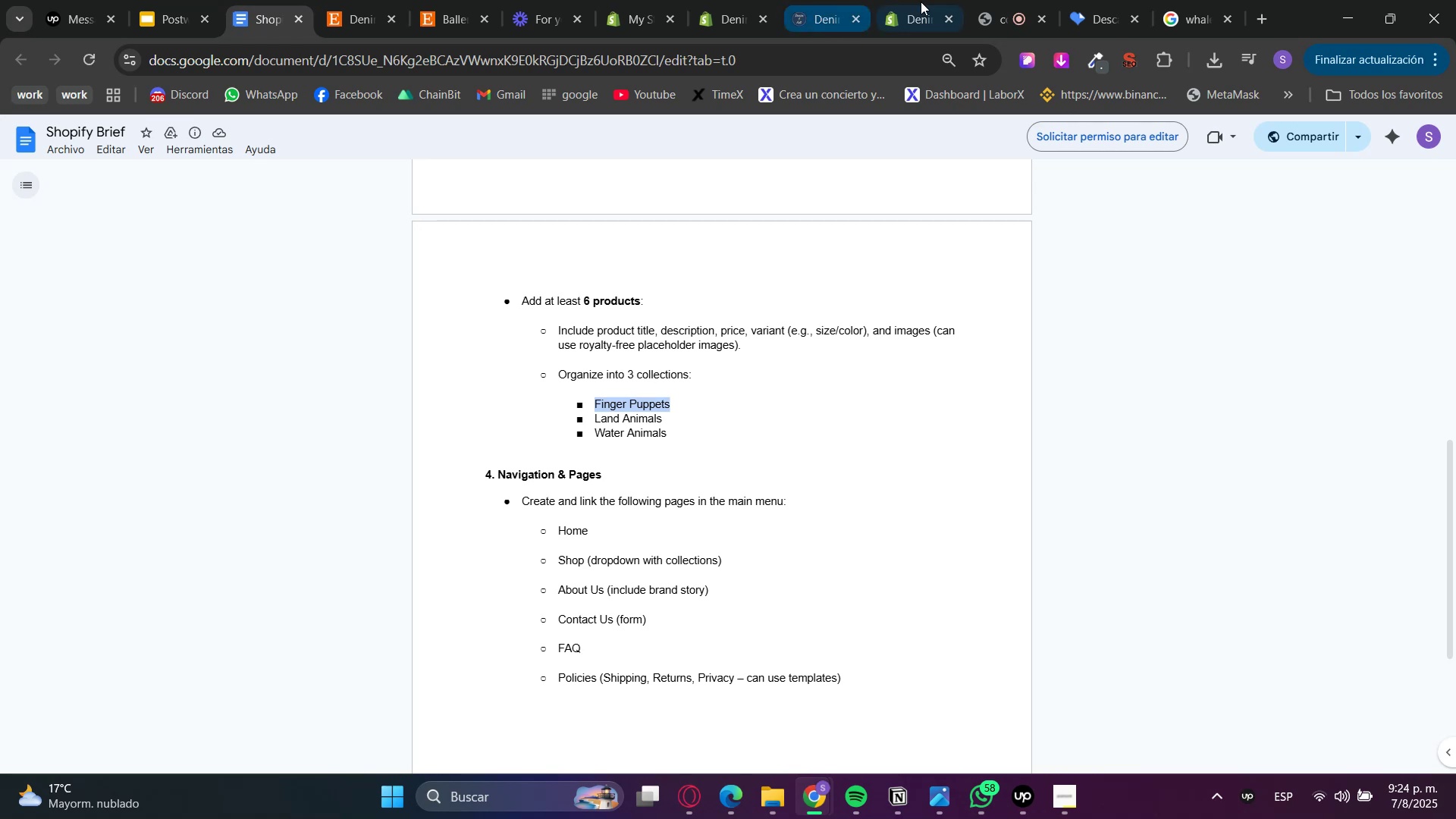 
left_click([949, 3])
 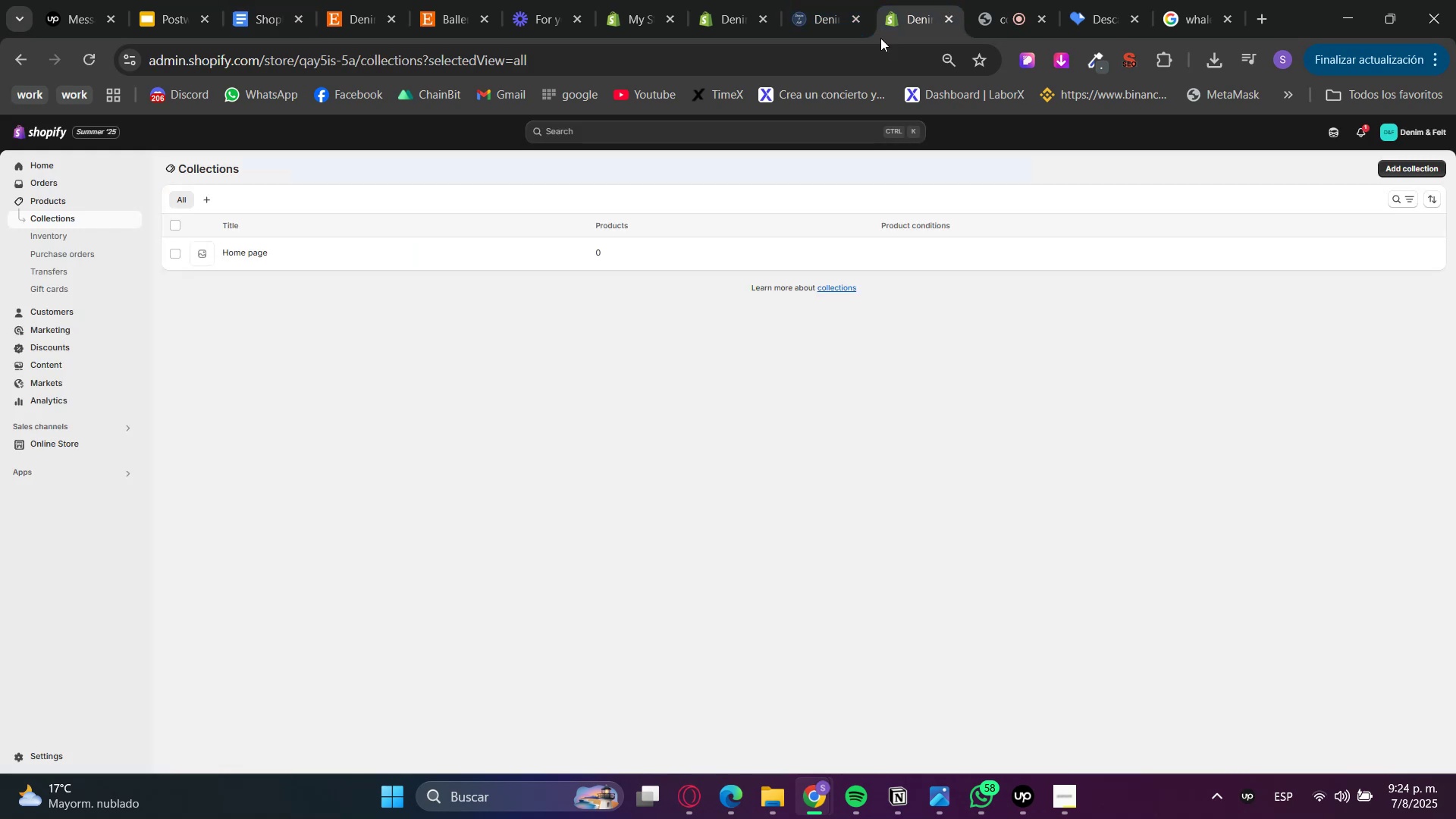 
hold_key(key=ControlLeft, duration=0.6)
 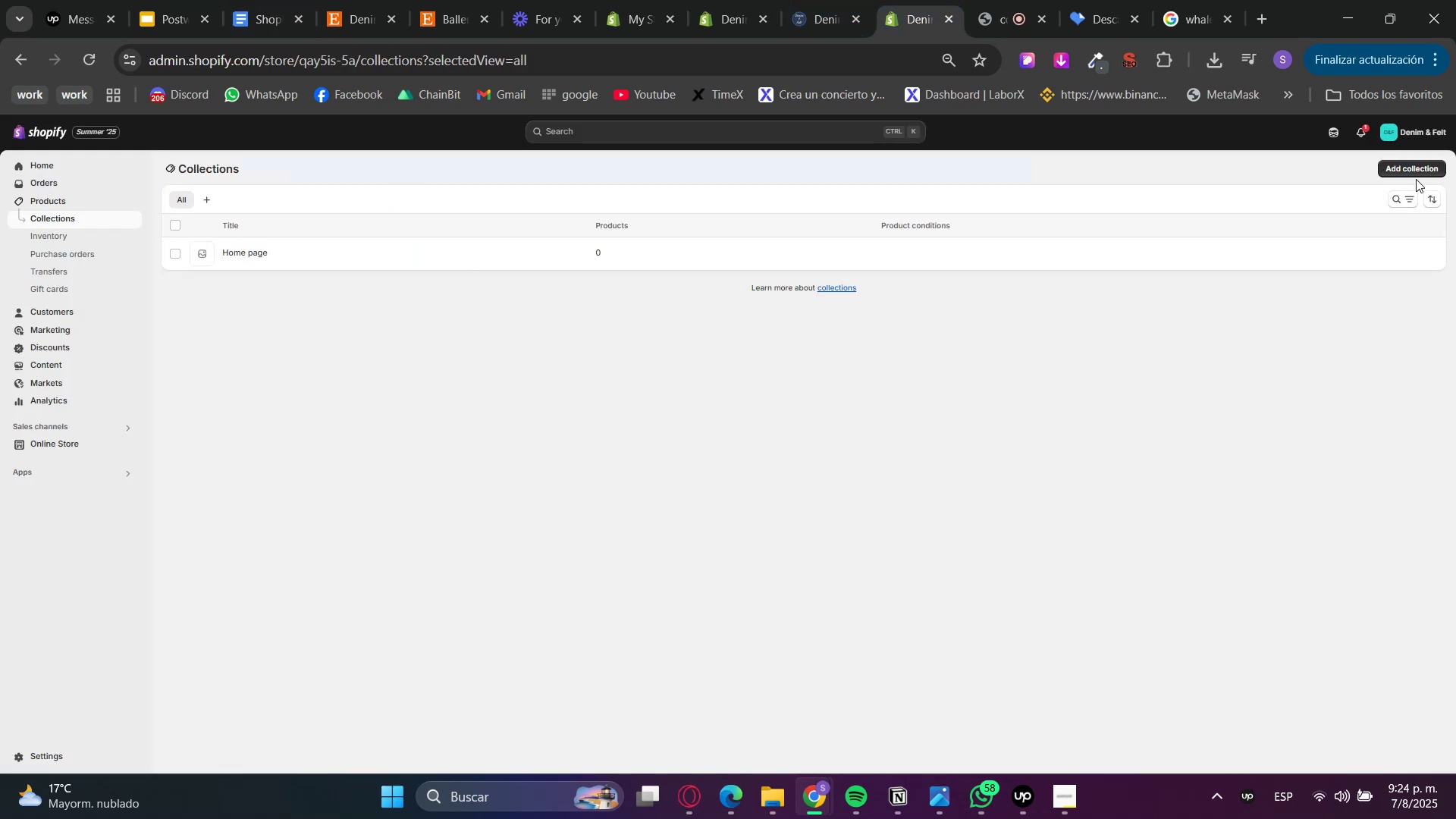 
double_click([1416, 168])
 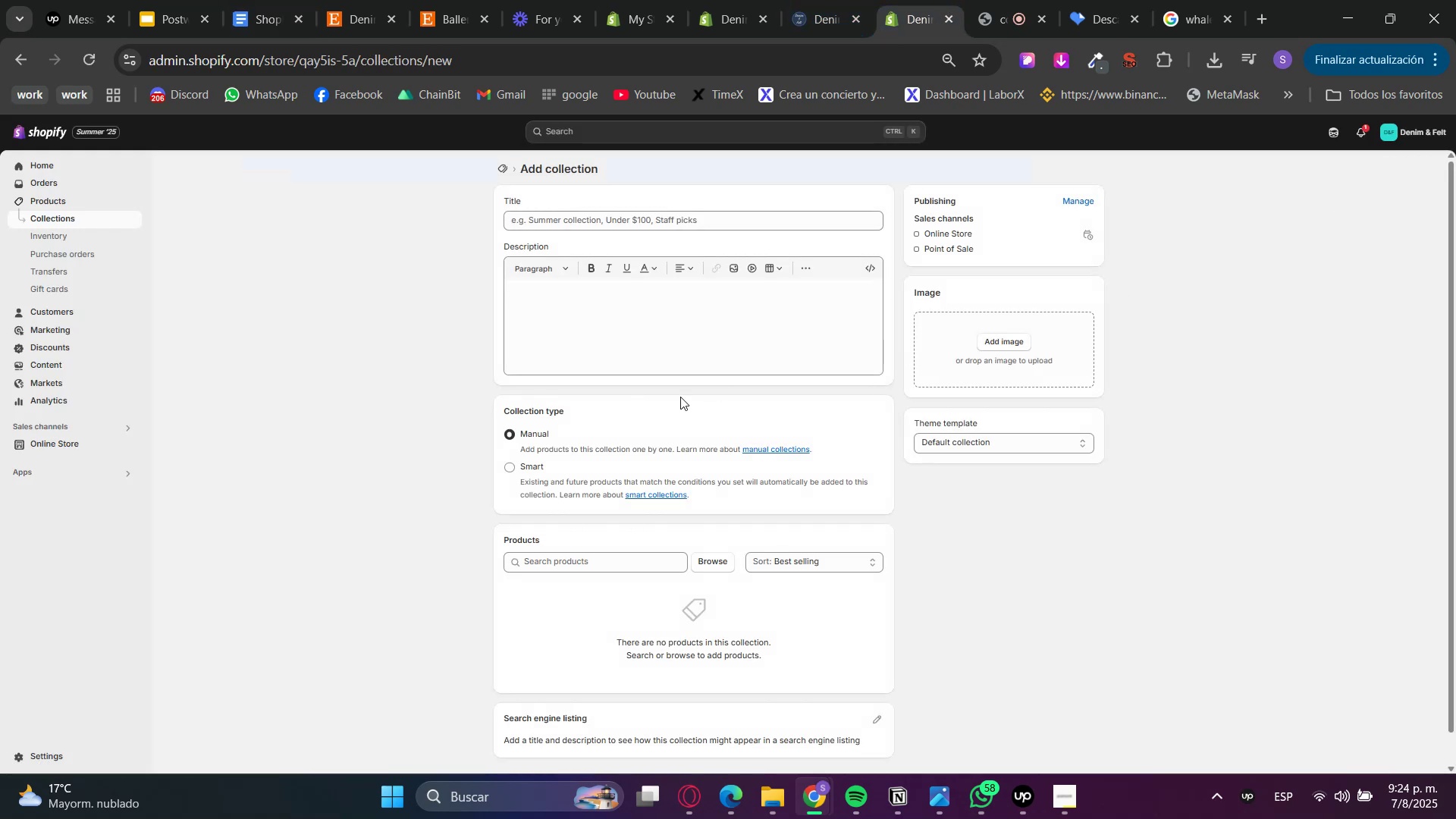 
left_click([607, 221])
 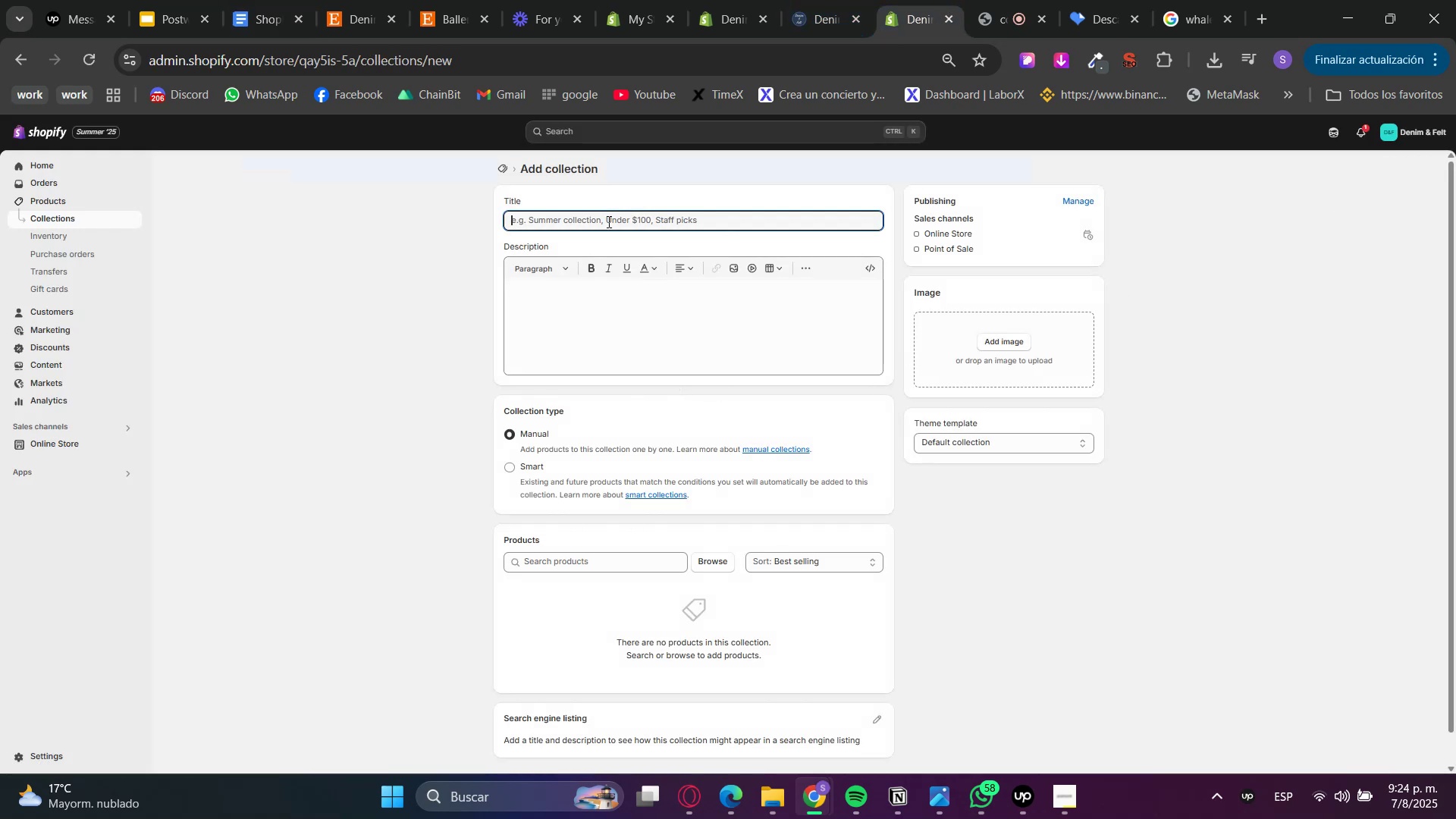 
key(Control+V)
 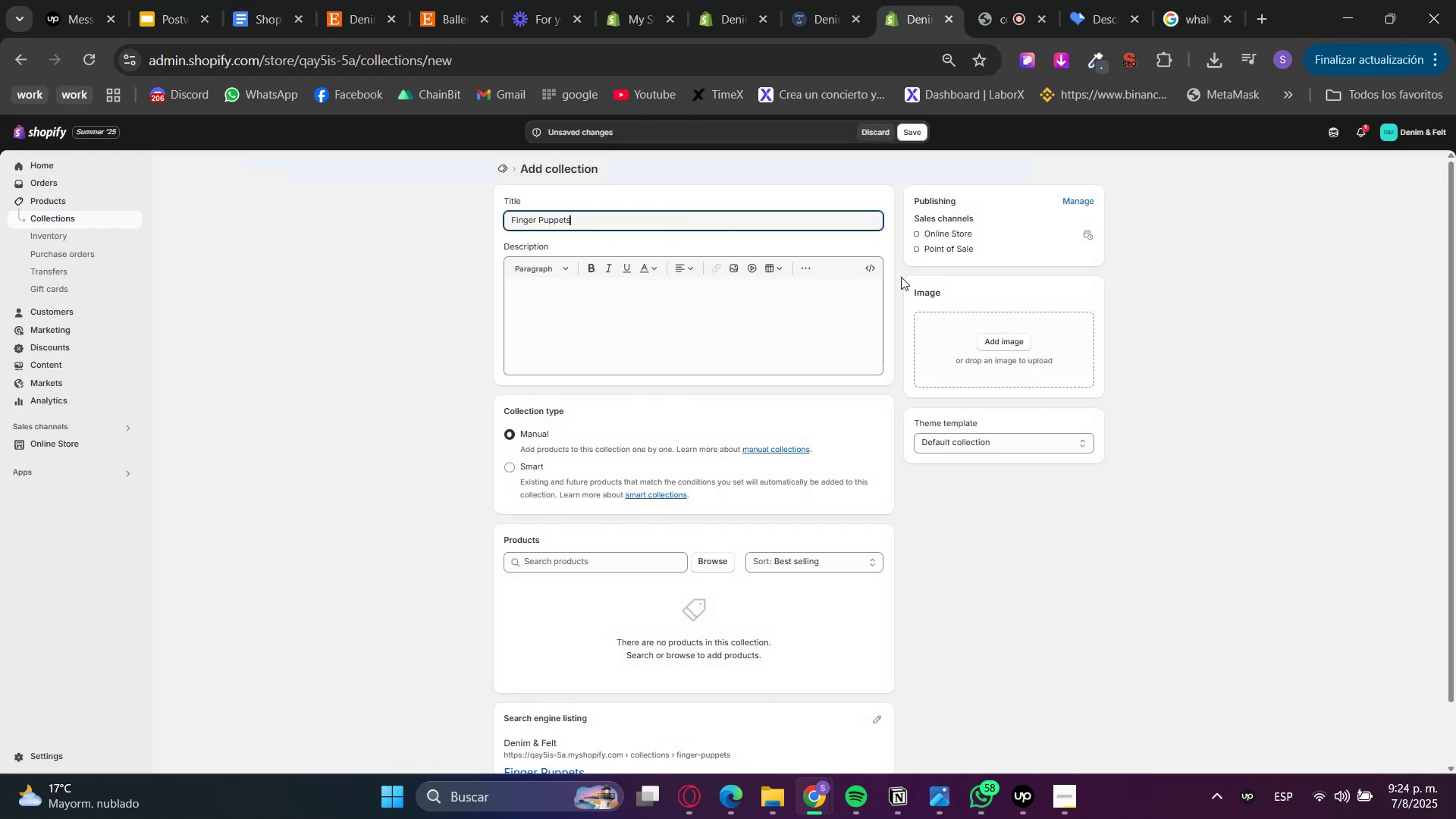 
left_click_drag(start_coordinate=[1007, 588], to_coordinate=[1007, 595])
 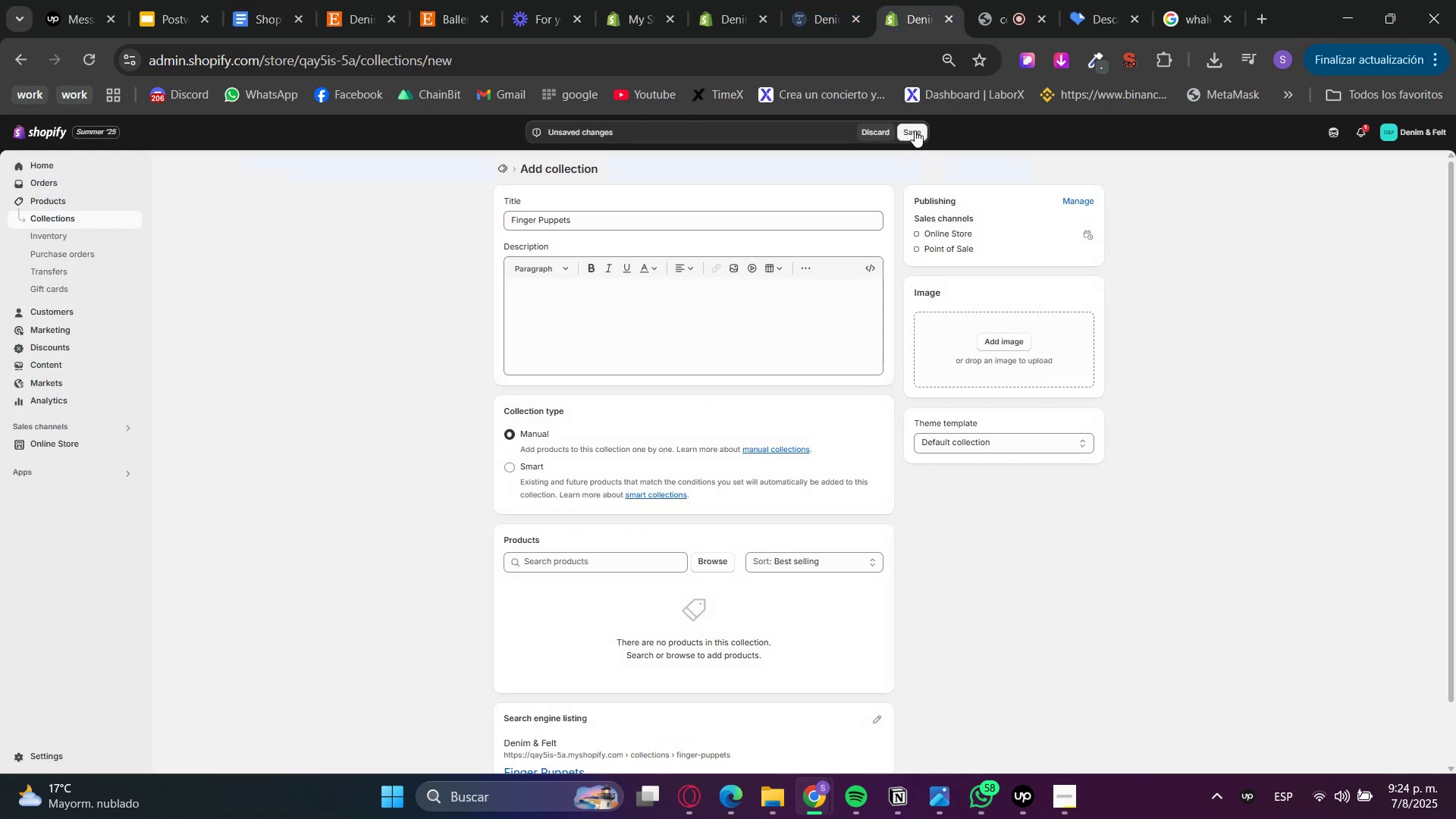 
left_click([915, 130])
 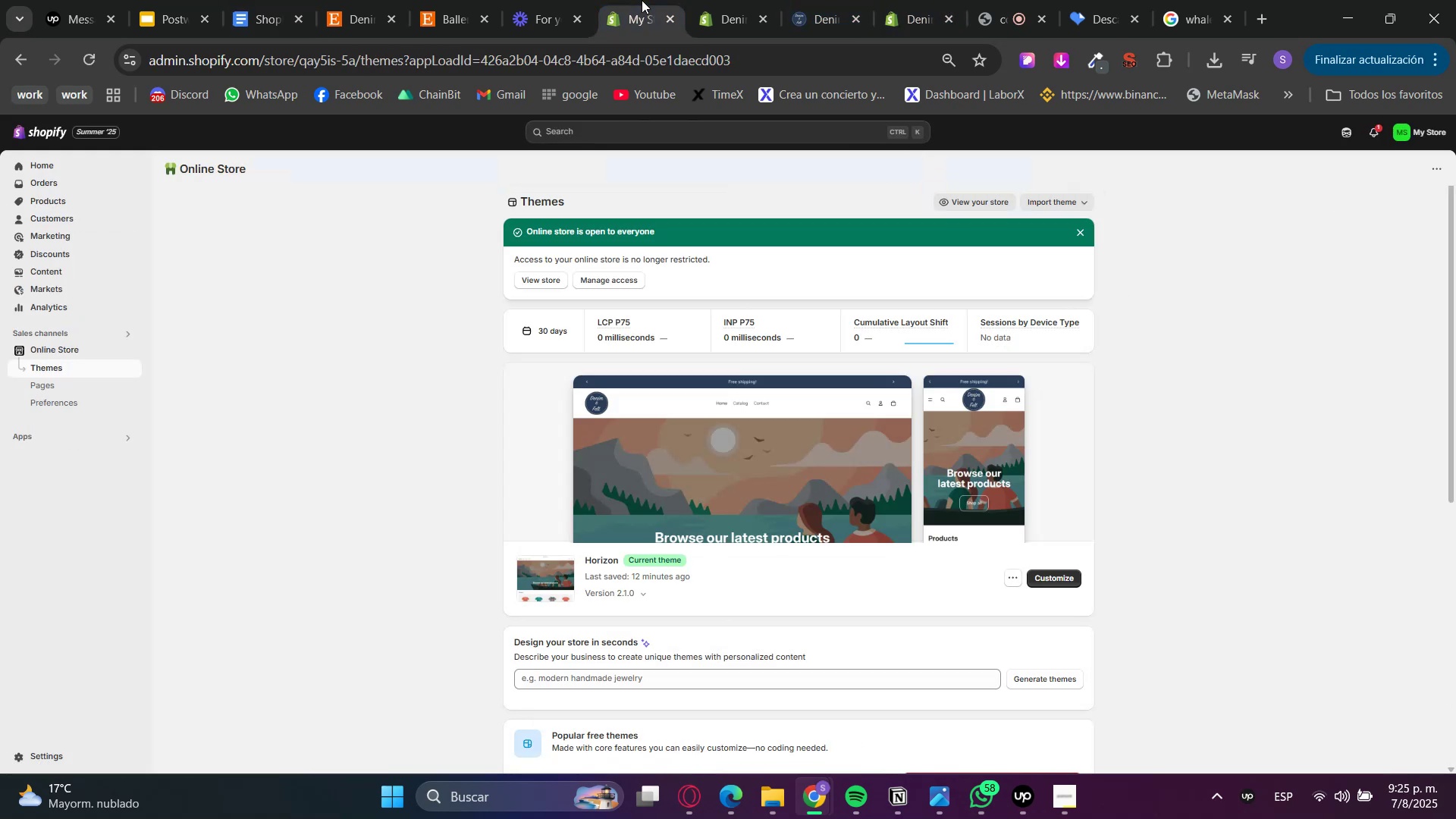 
double_click([571, 0])
 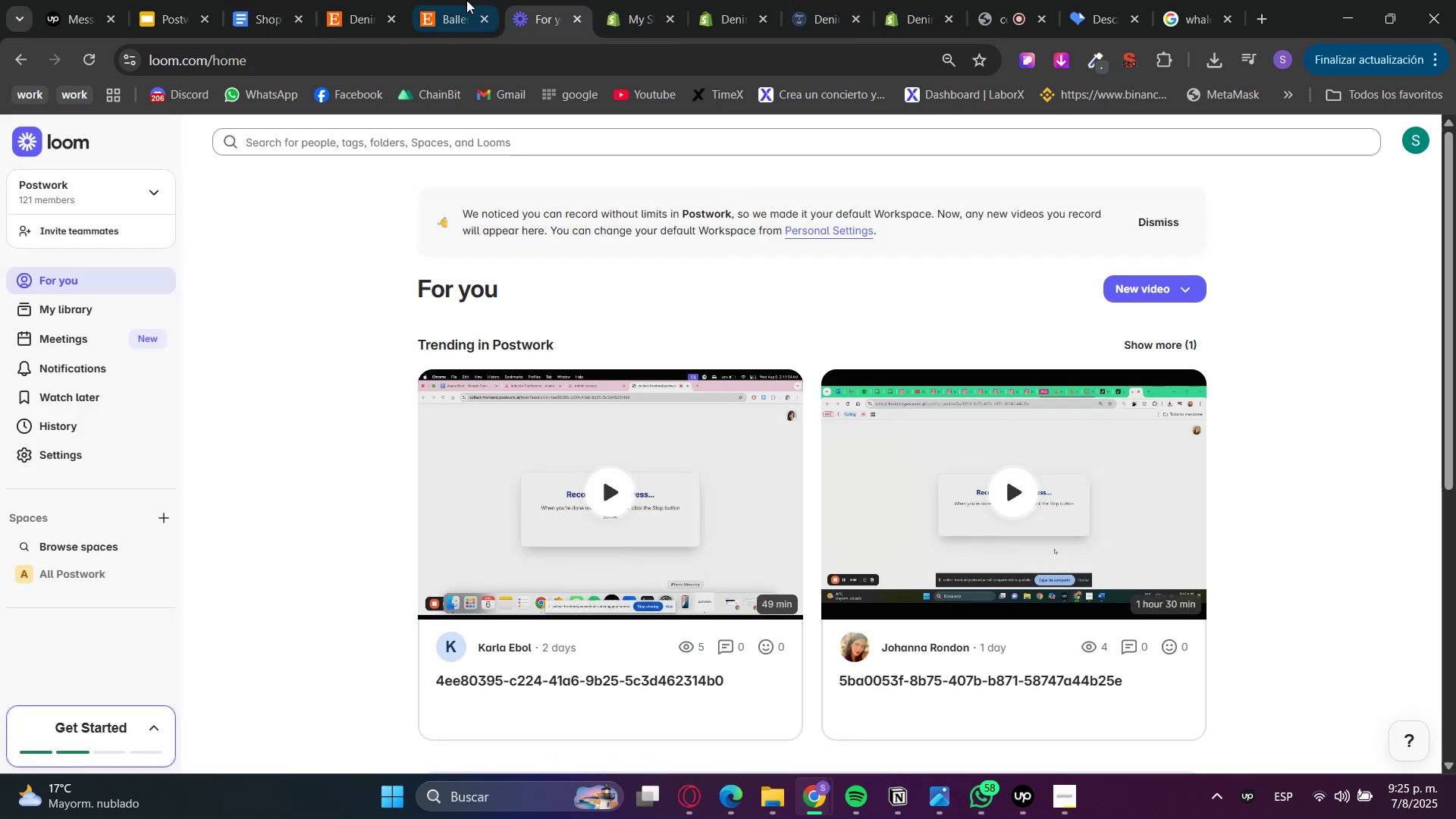 
triple_click([463, 2])
 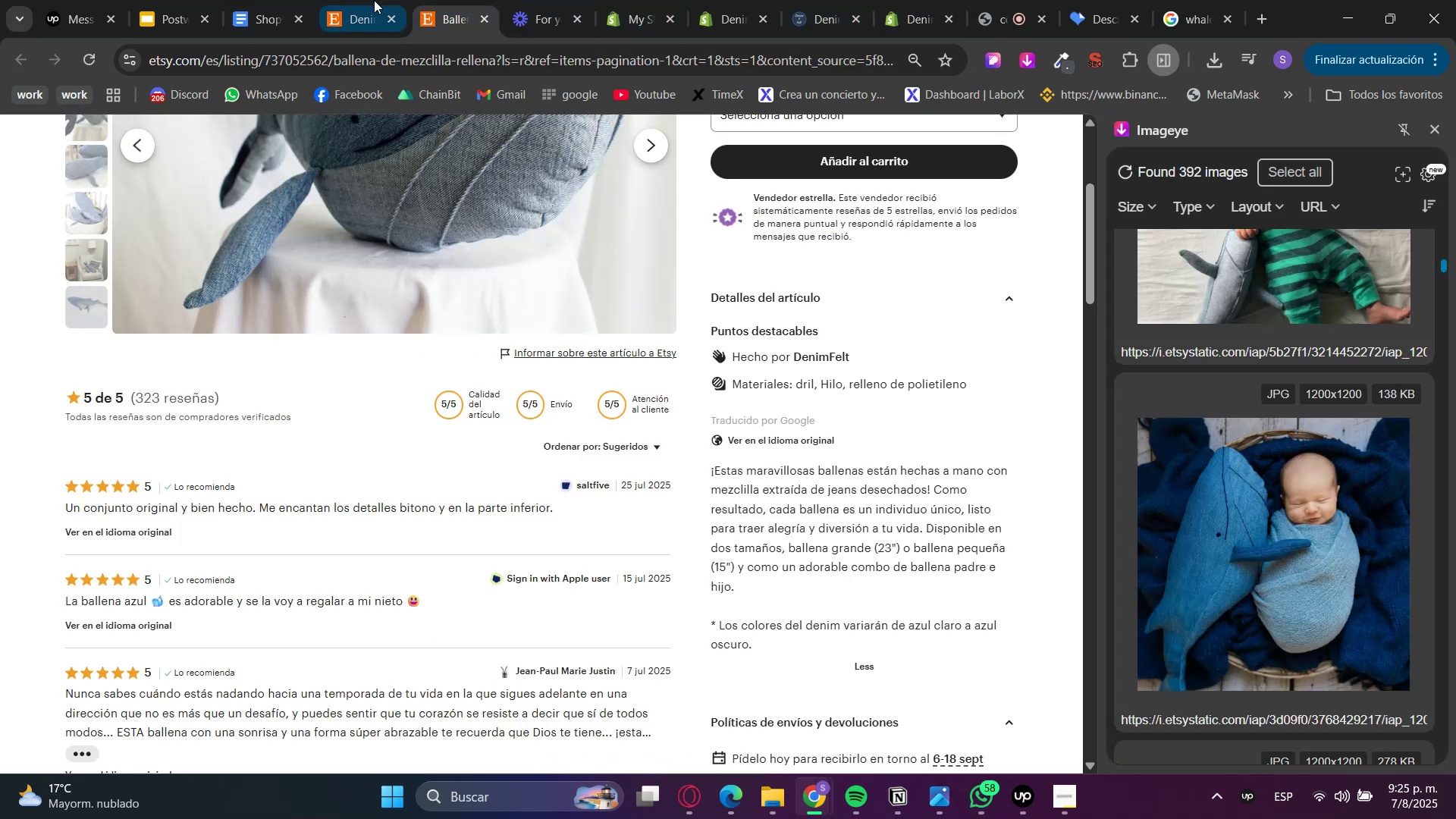 
triple_click([374, 0])
 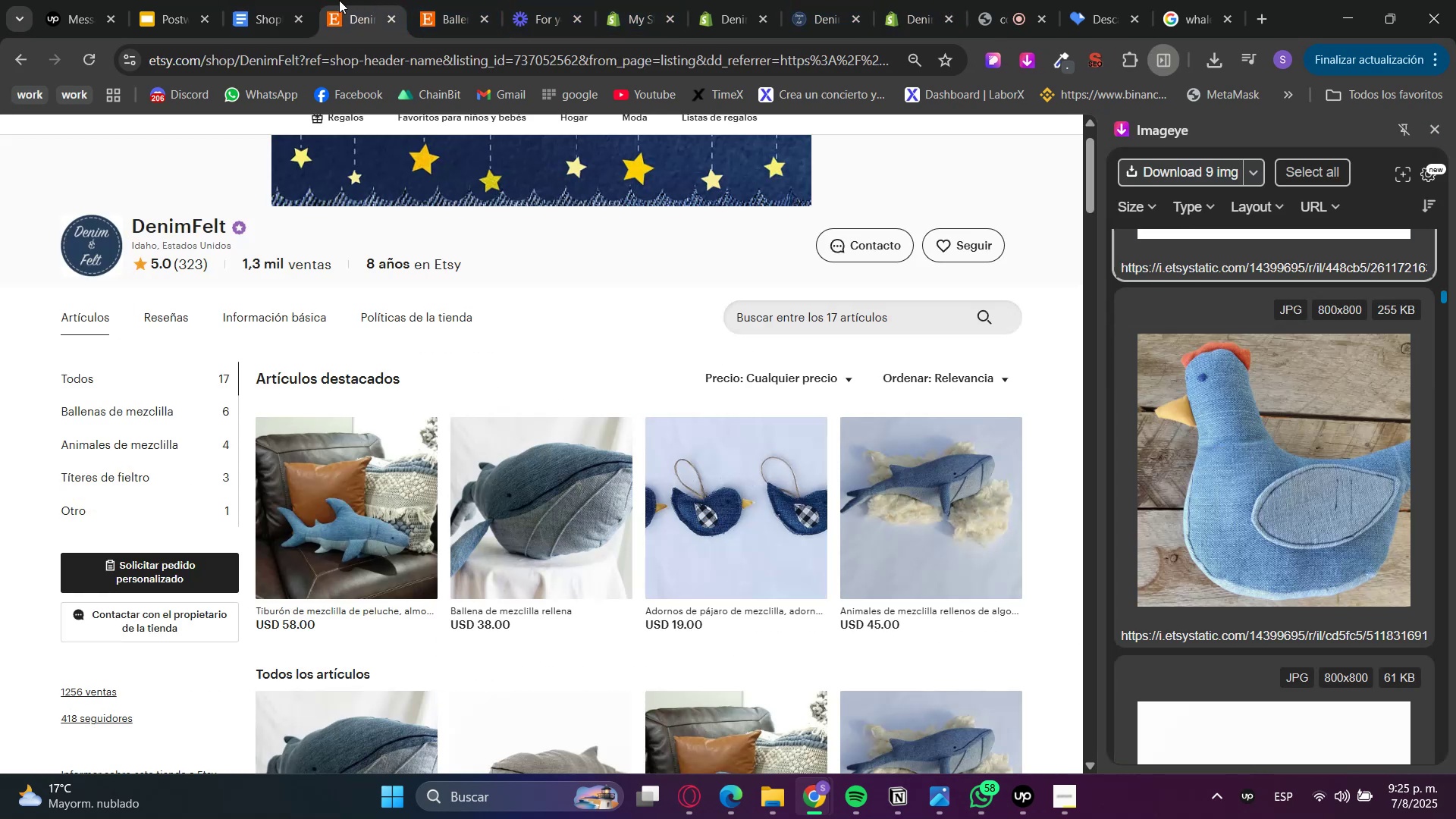 
left_click([278, 0])
 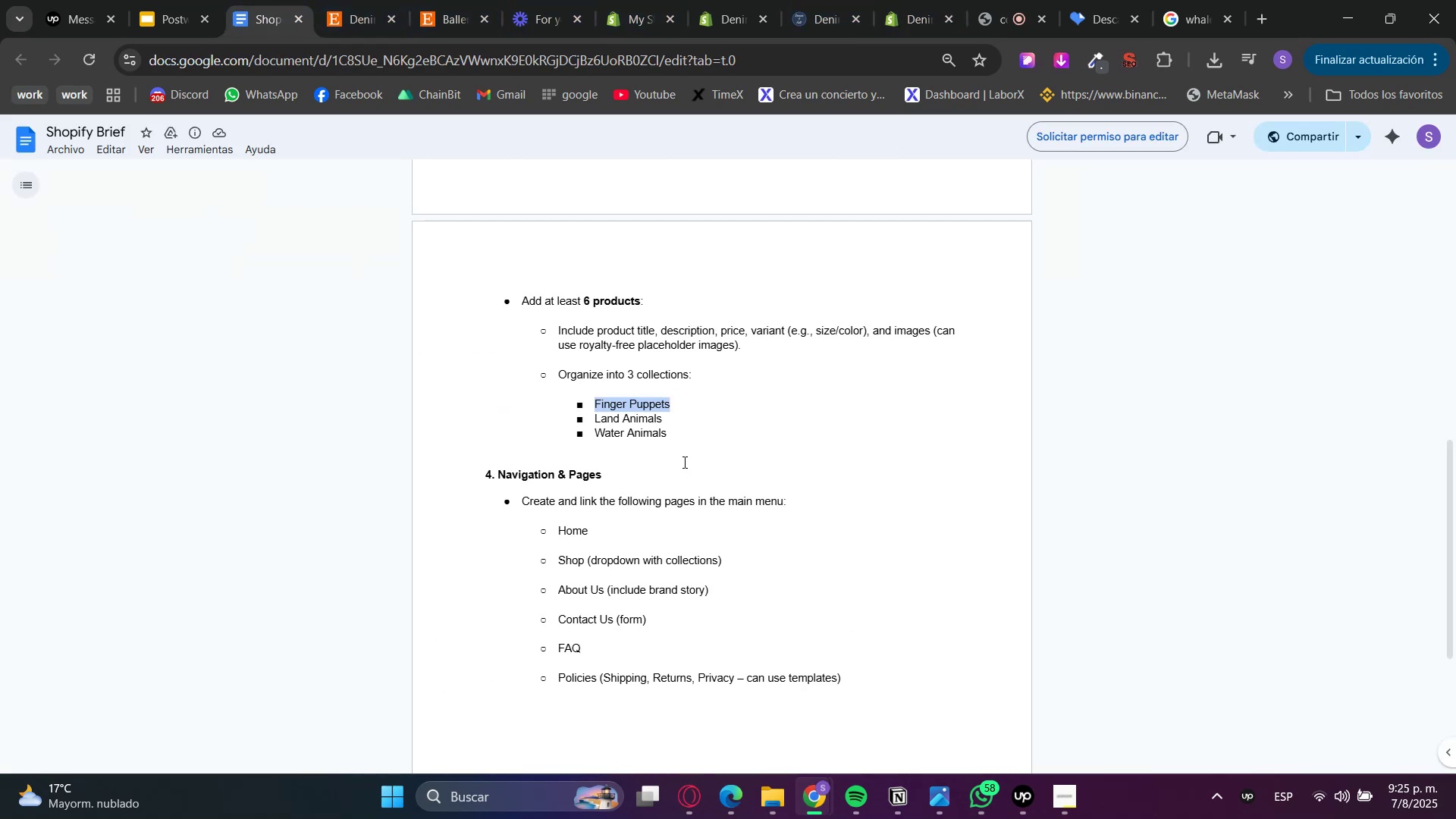 
left_click([606, 413])
 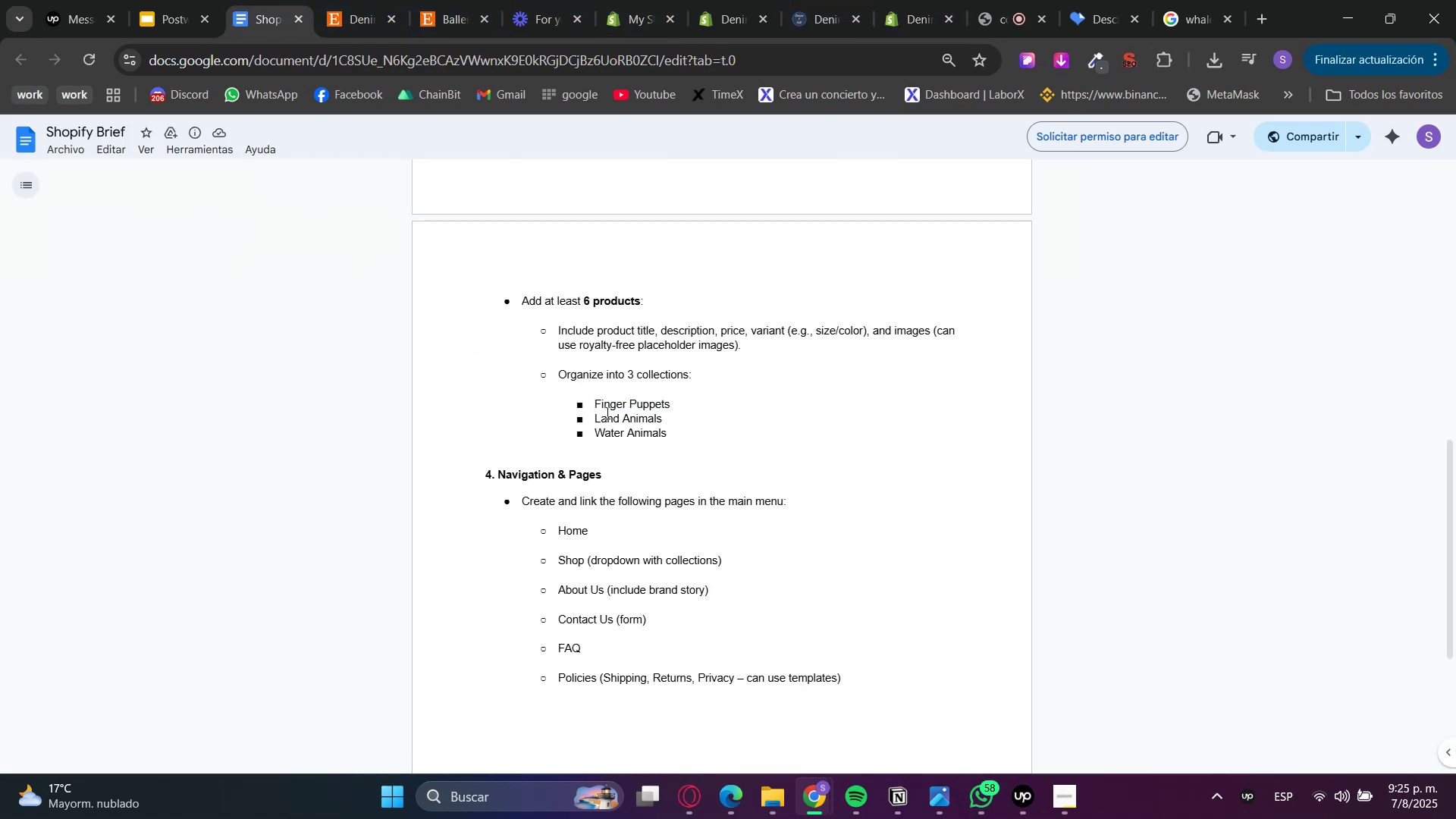 
left_click_drag(start_coordinate=[606, 413], to_coordinate=[624, 413])
 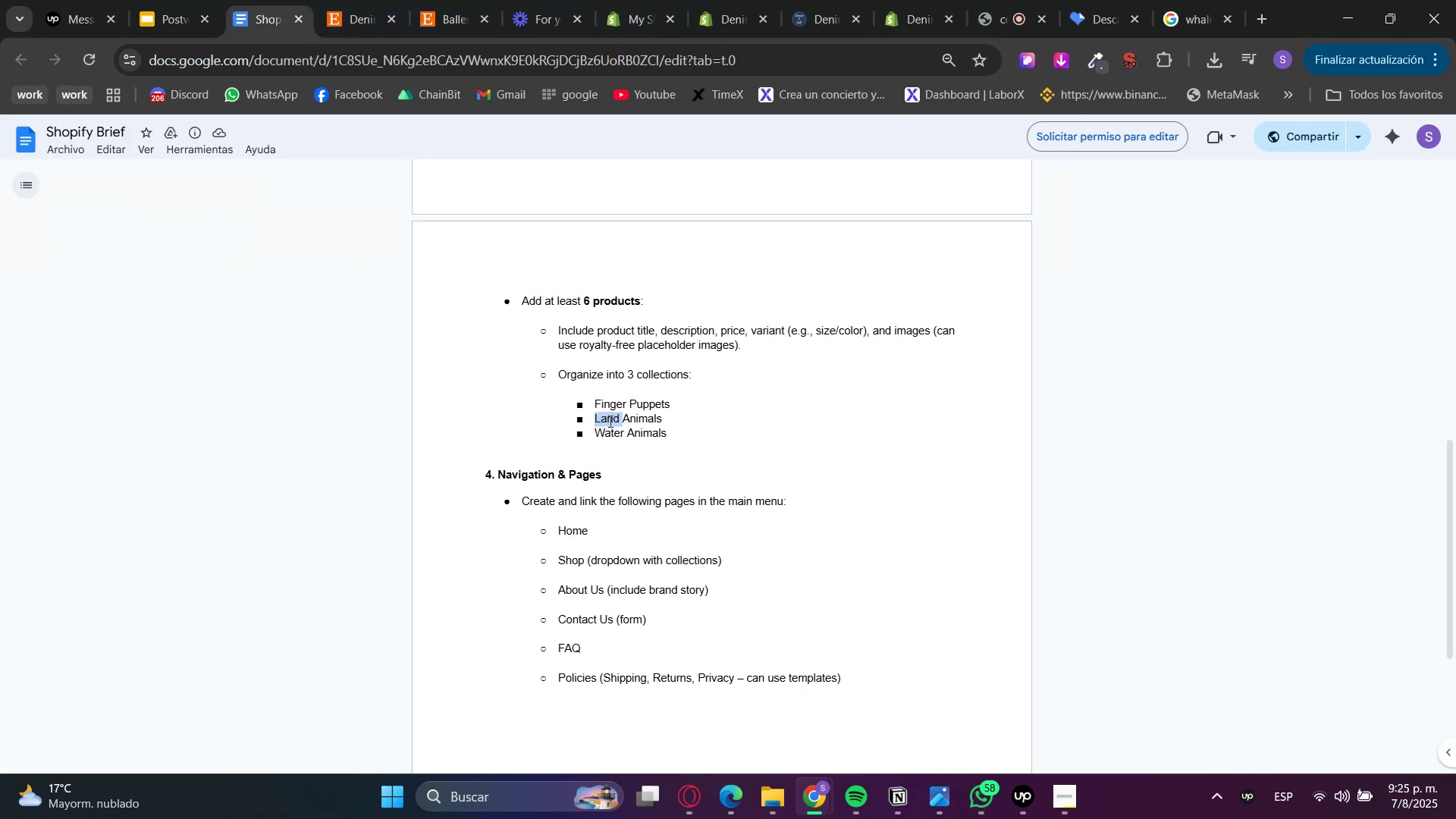 
key(Control+ControlLeft)
 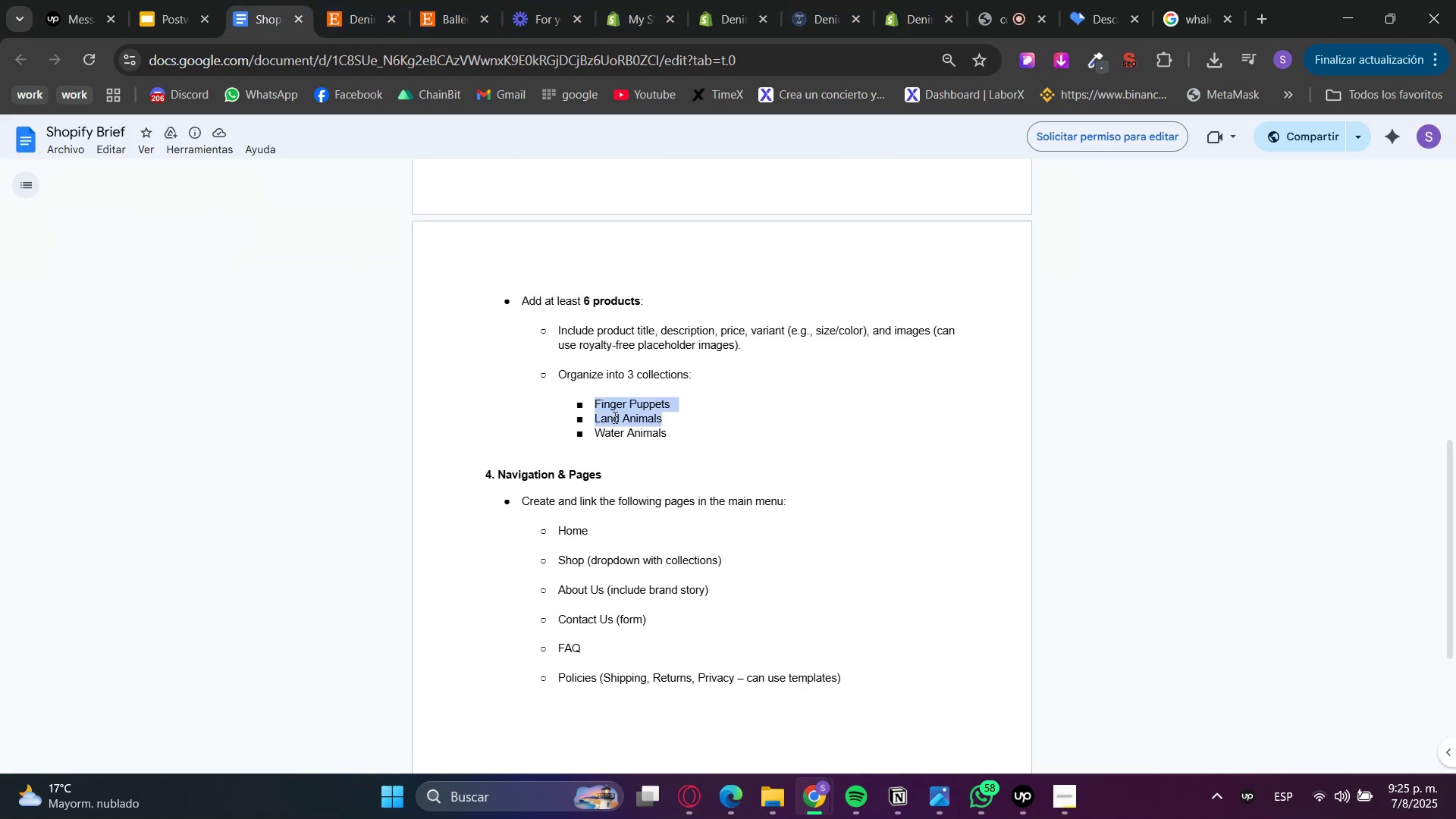 
left_click([607, 421])
 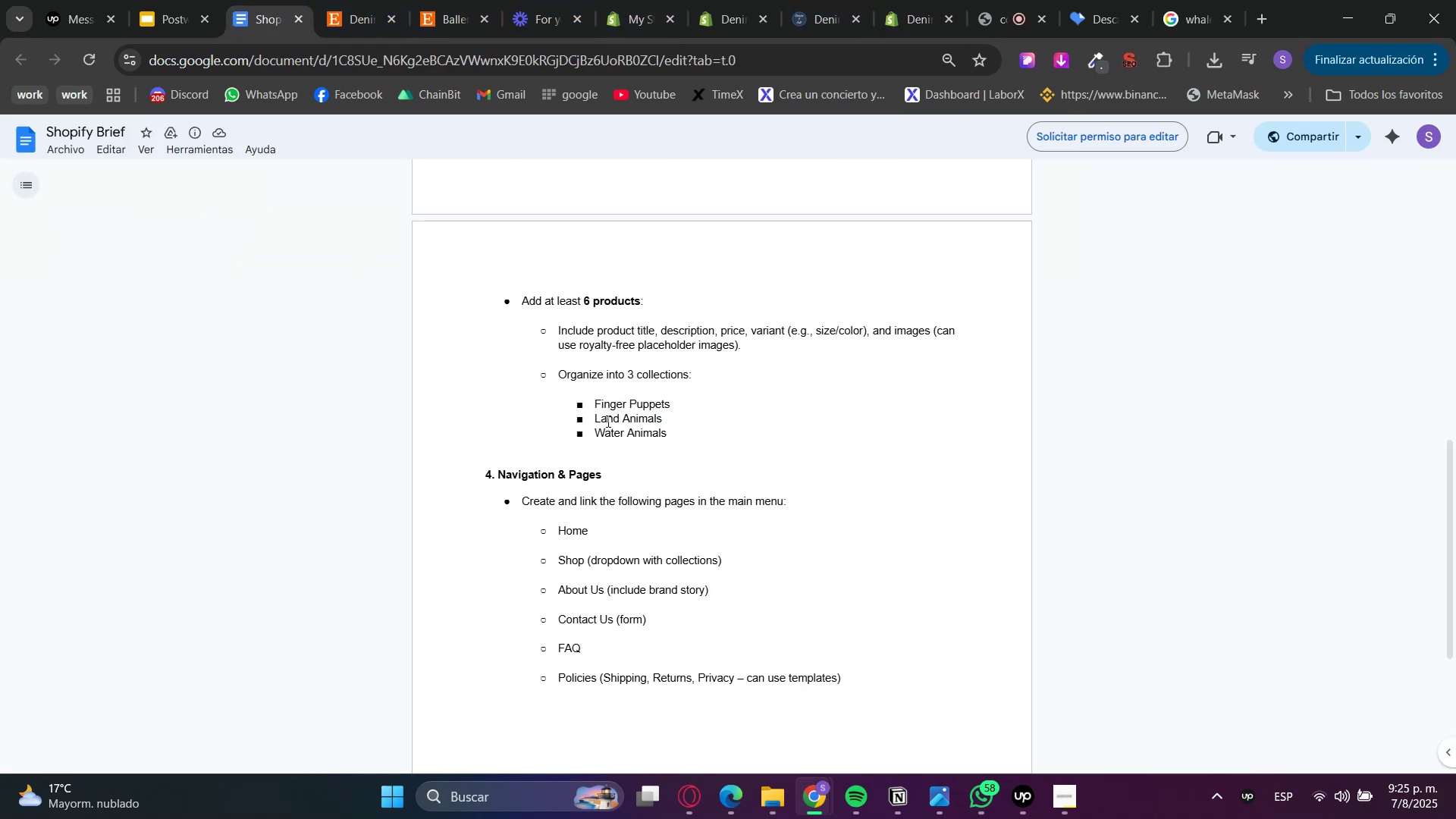 
left_click_drag(start_coordinate=[607, 421], to_coordinate=[631, 420])
 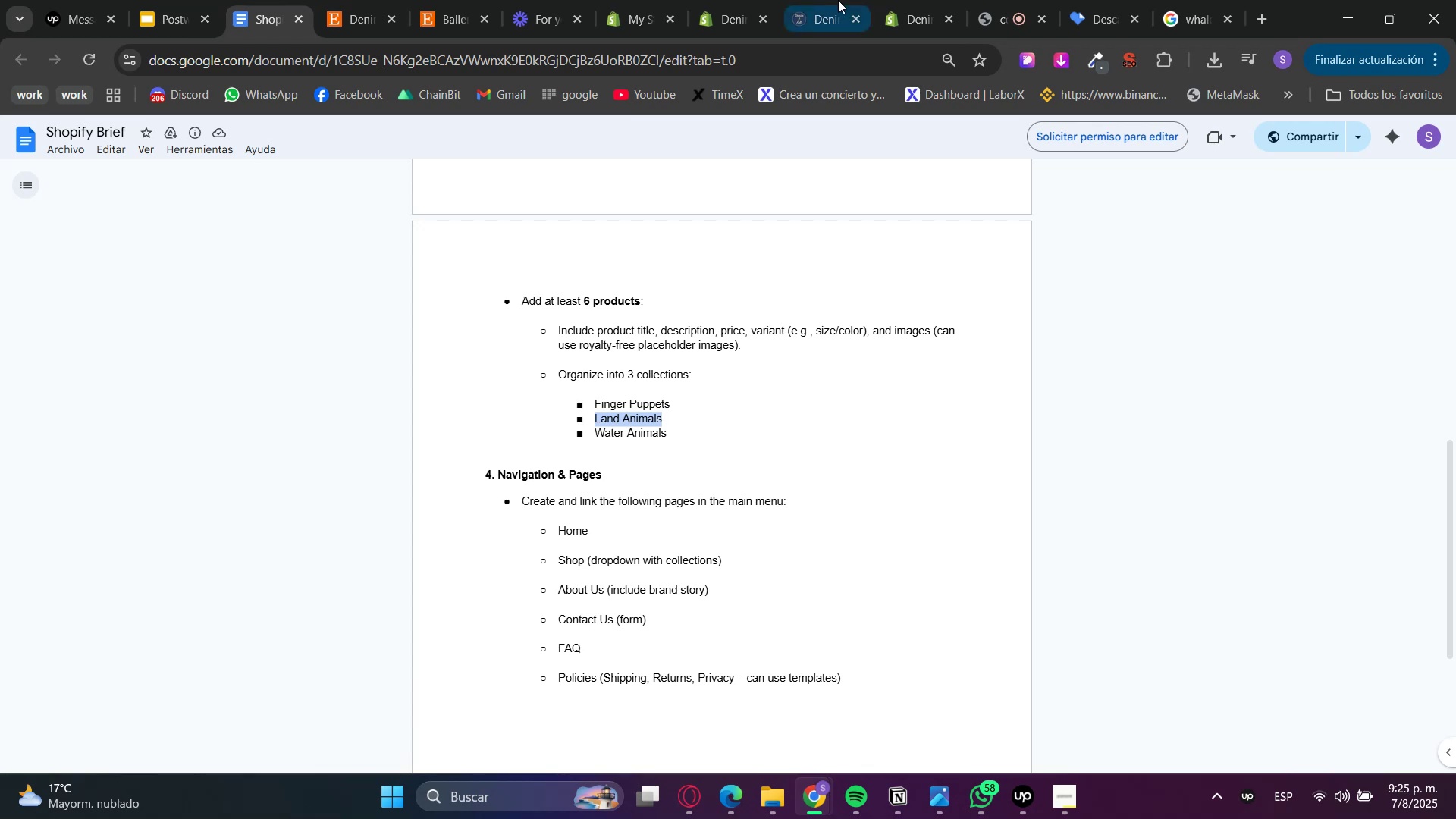 
key(Control+C)
 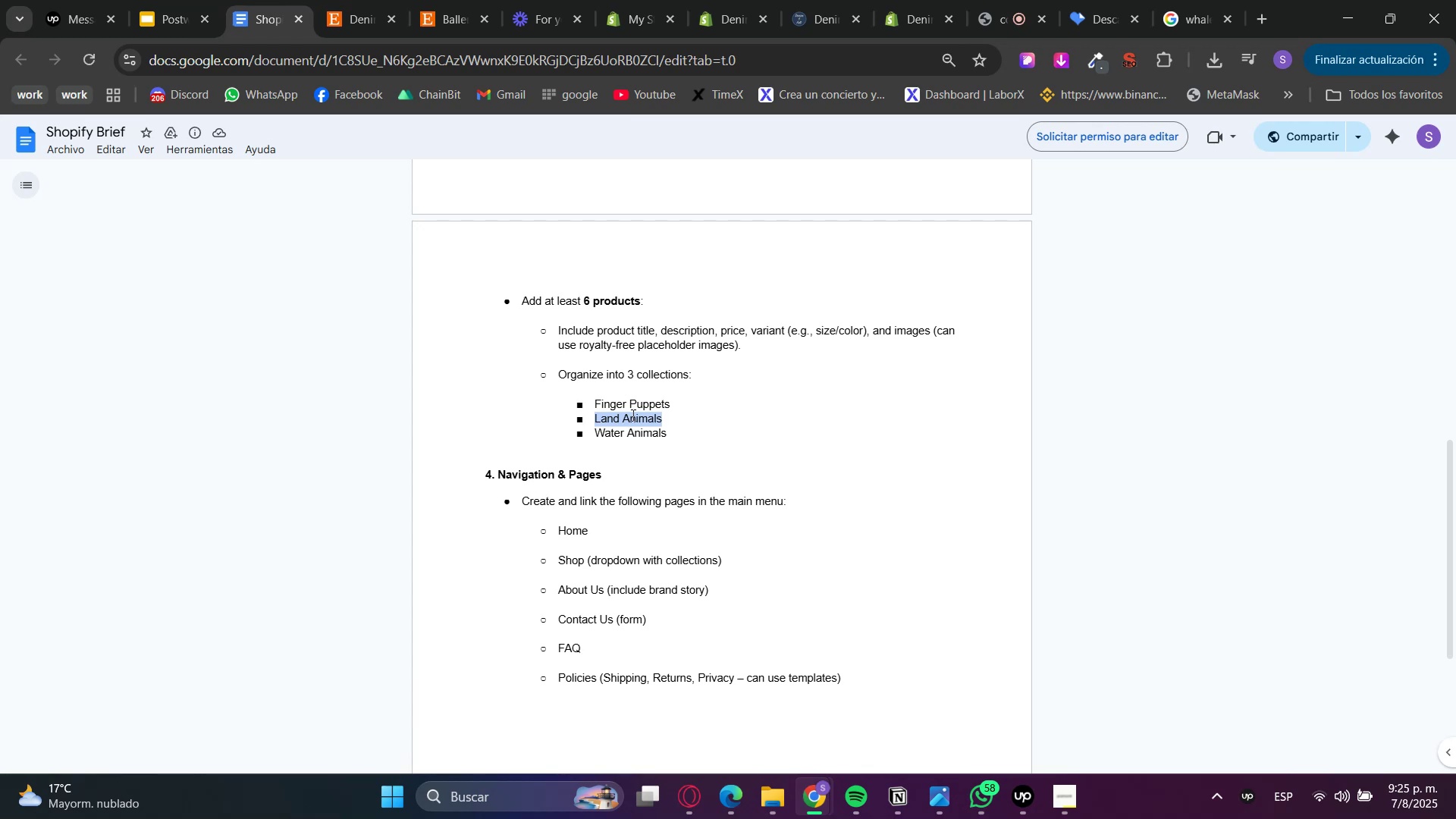 
key(Control+C)
 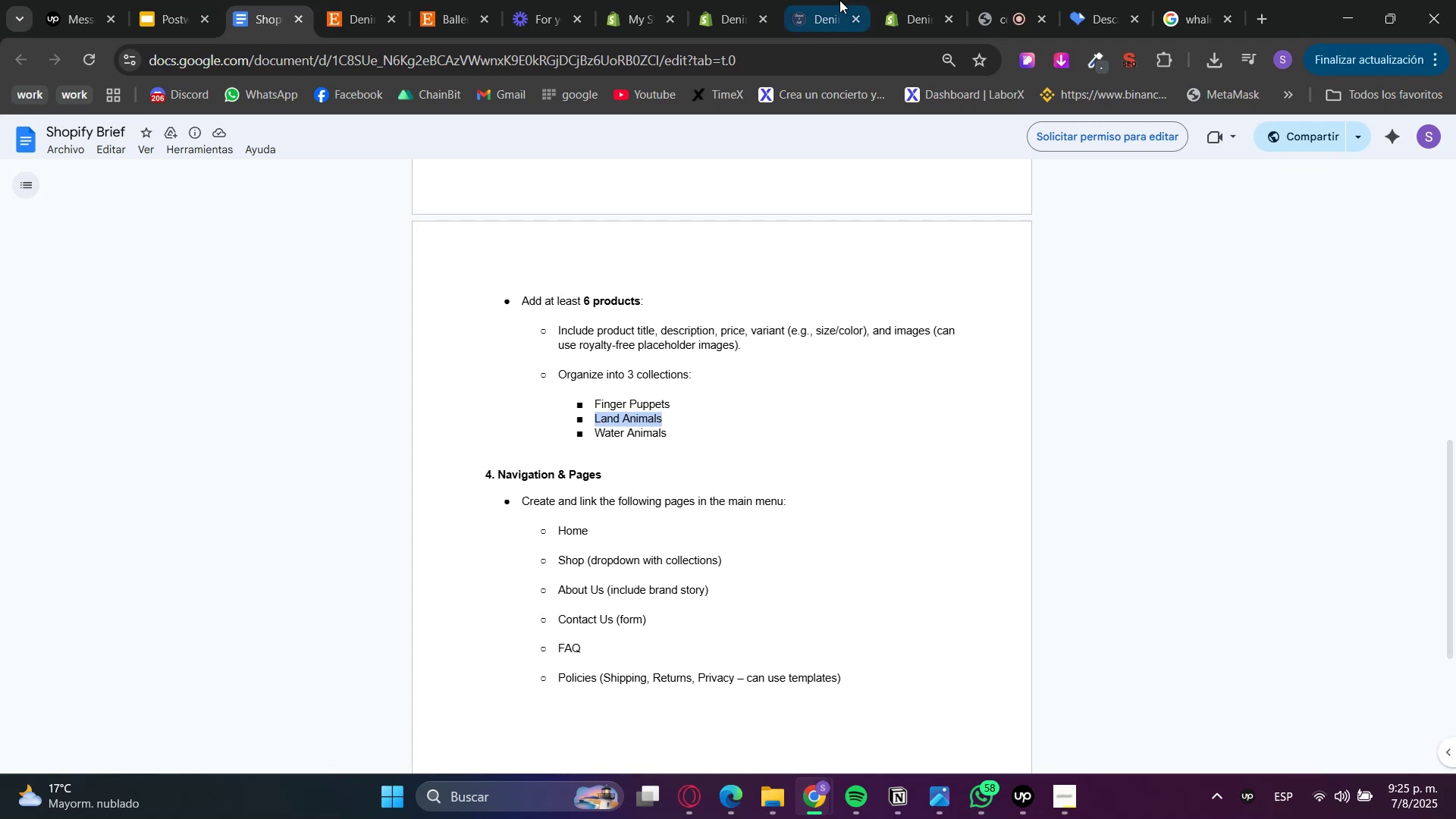 
double_click([924, 2])
 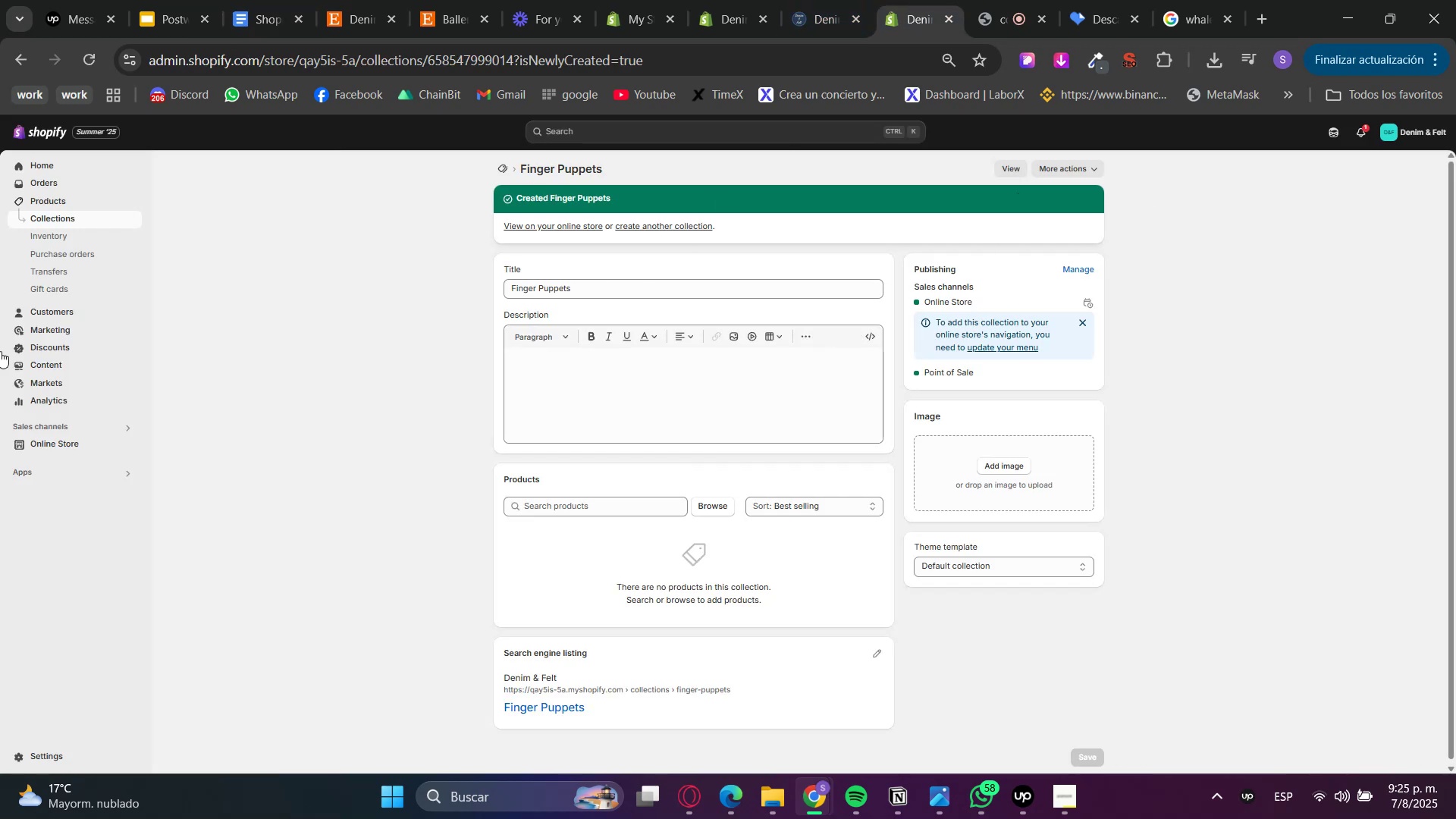 
left_click([68, 217])
 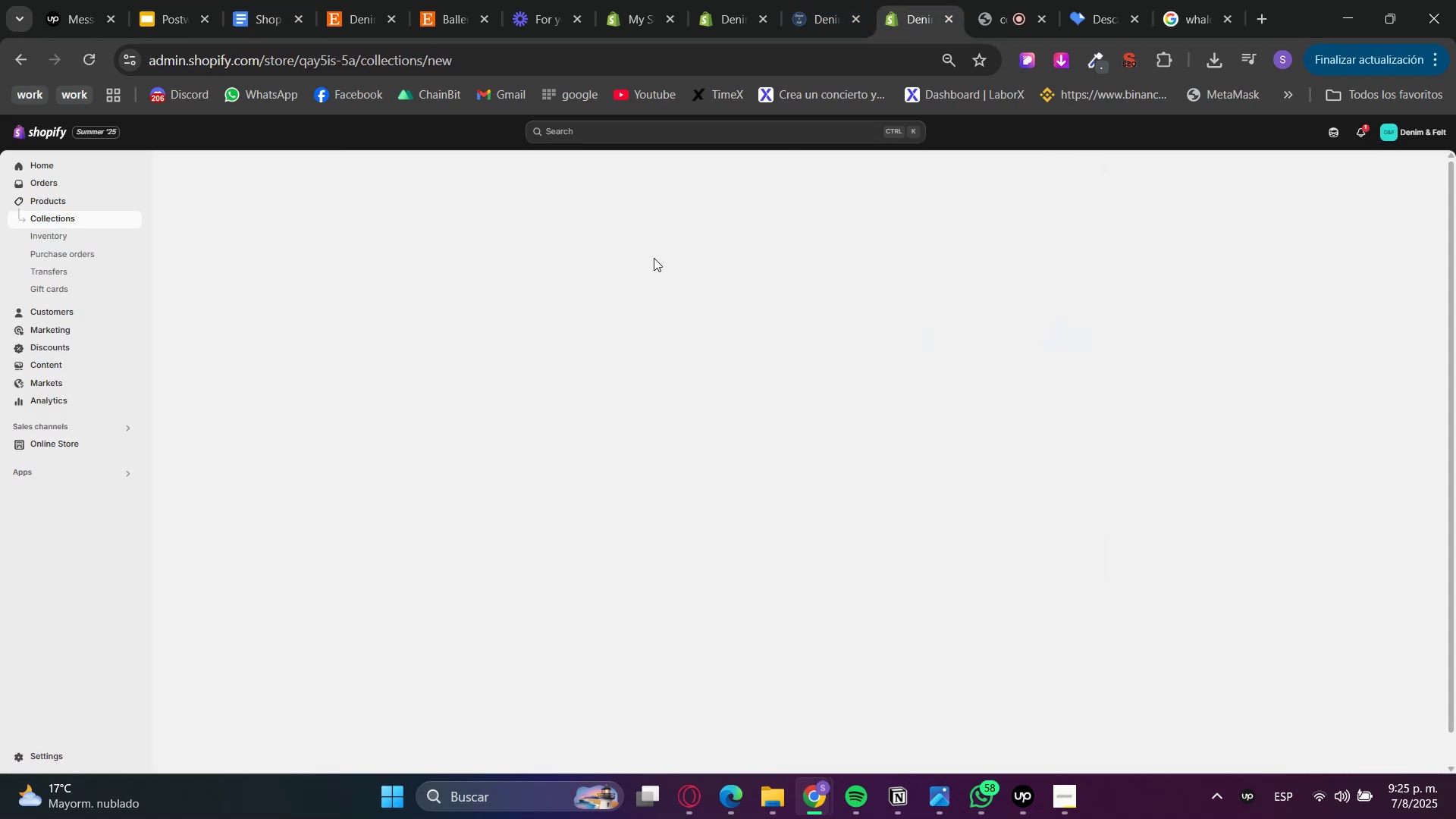 
left_click([639, 210])
 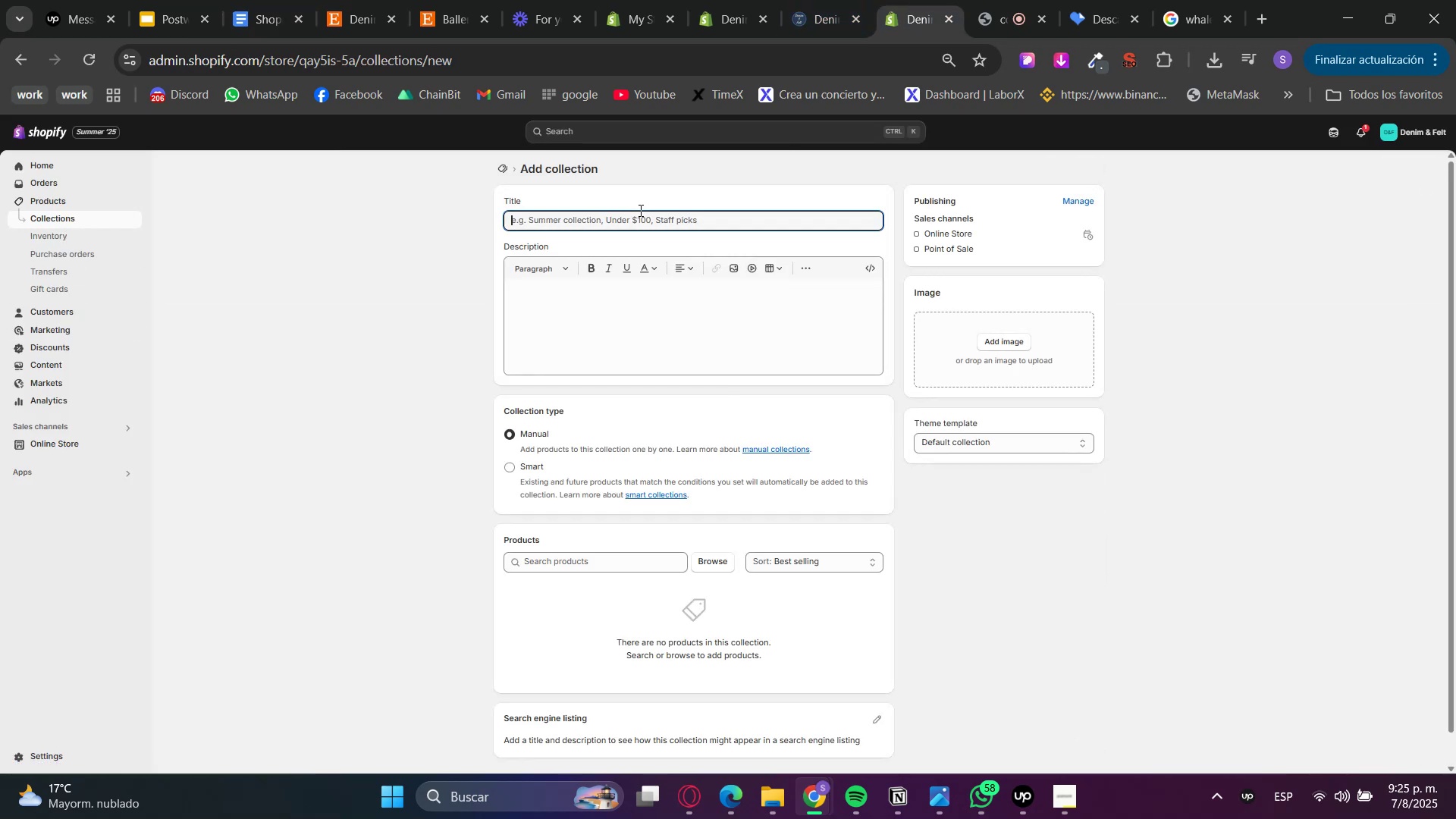 
key(Control+ControlLeft)
 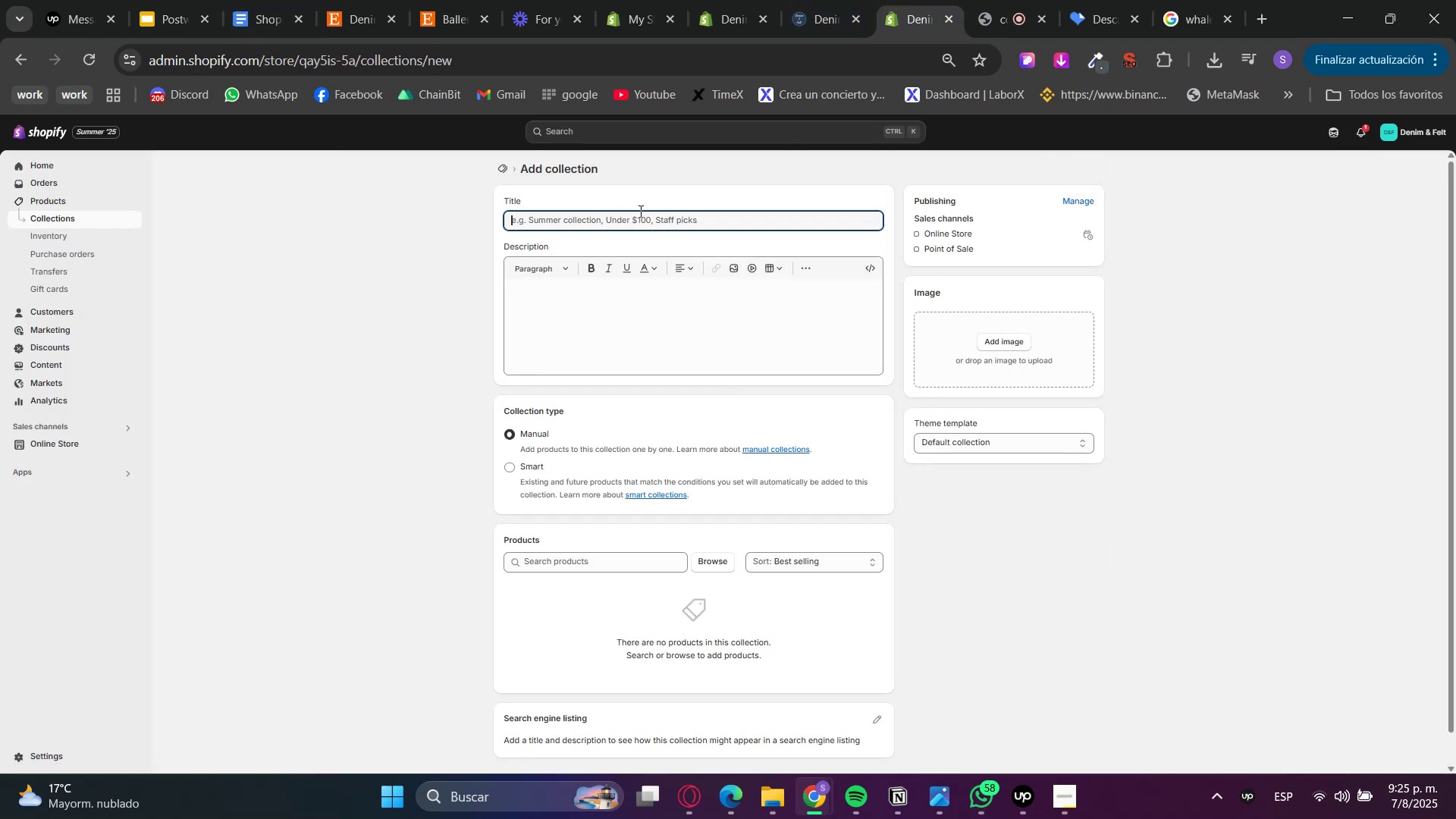 
key(Control+V)
 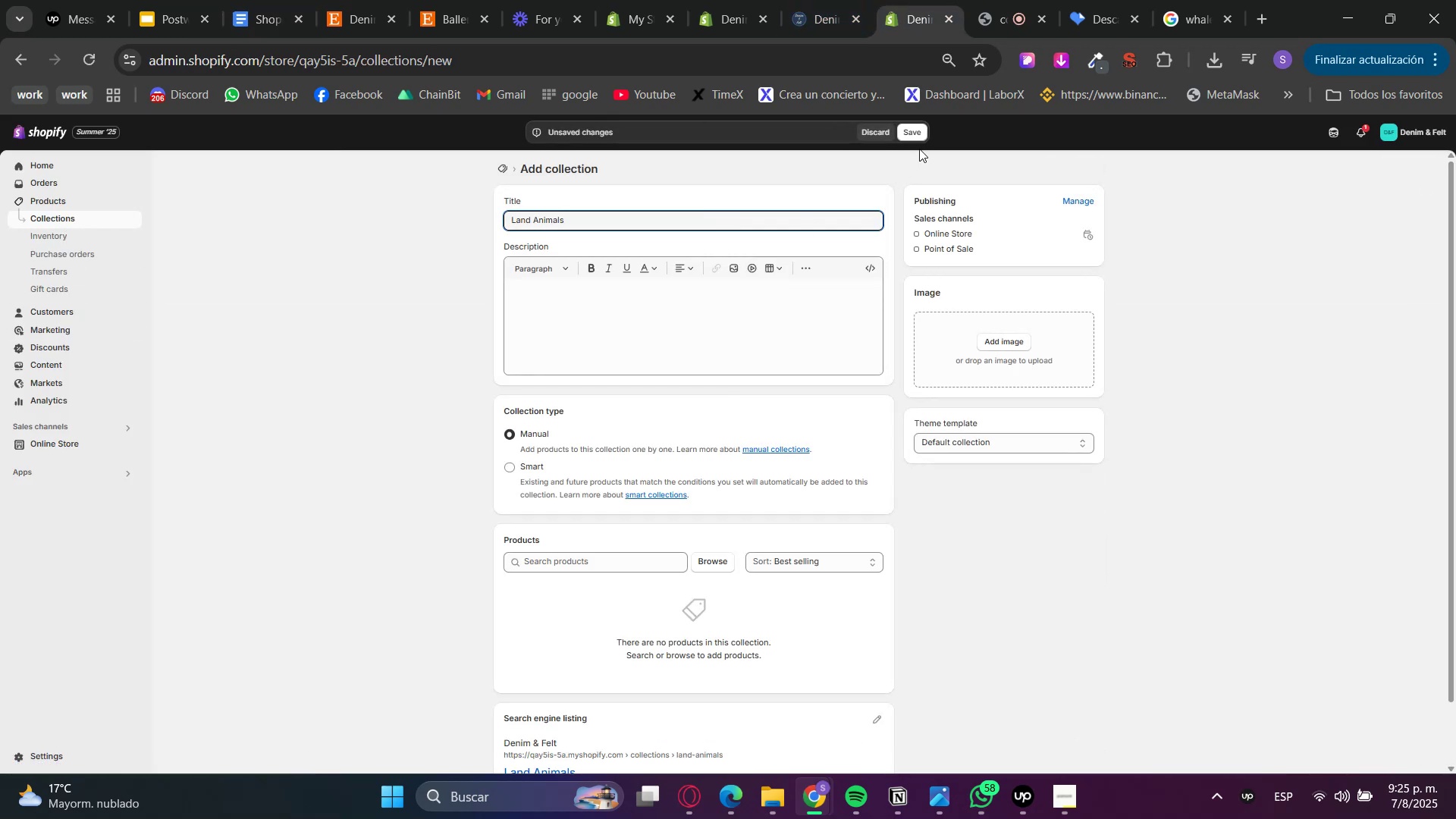 
left_click([917, 127])
 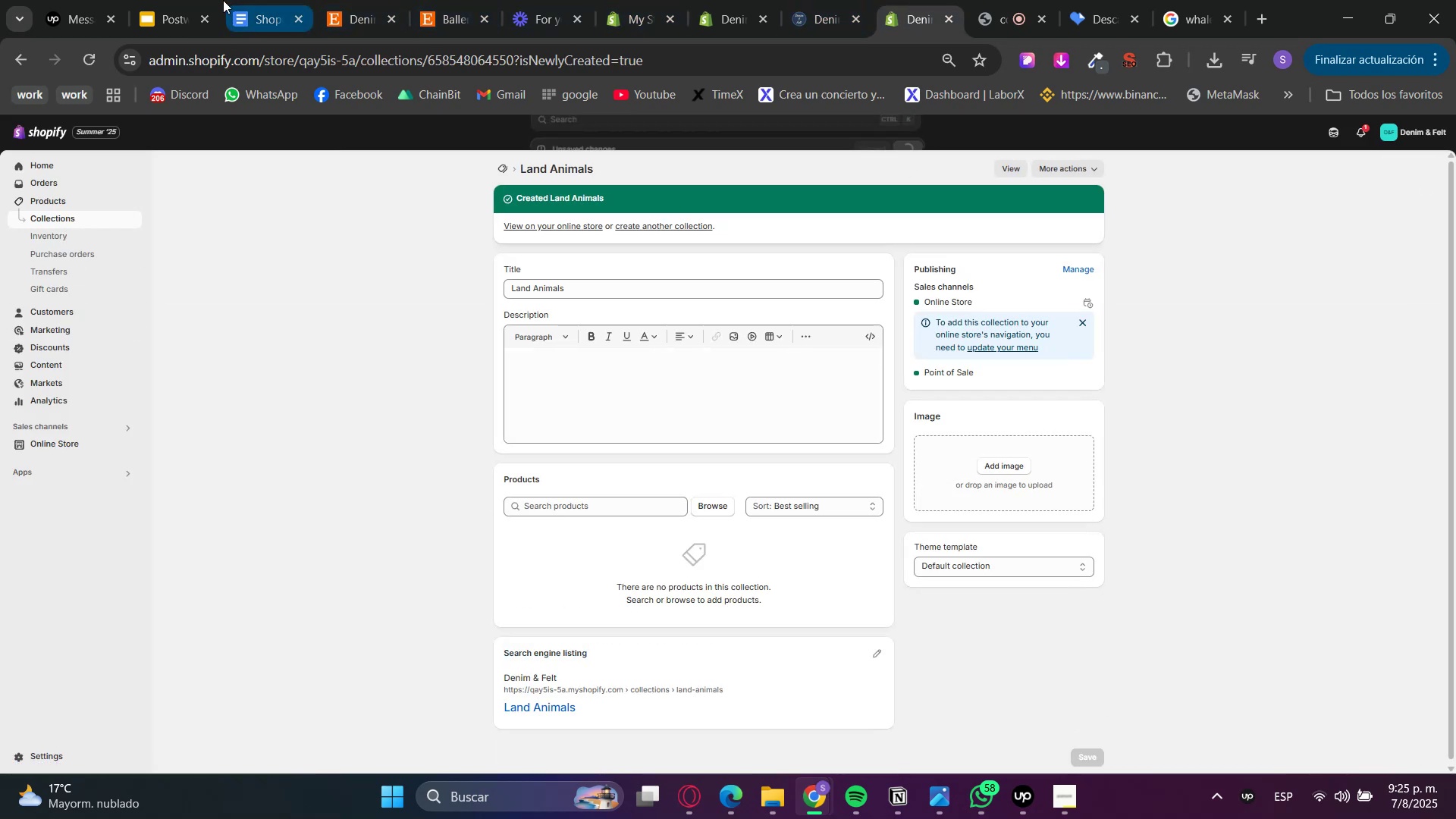 
left_click([241, 0])
 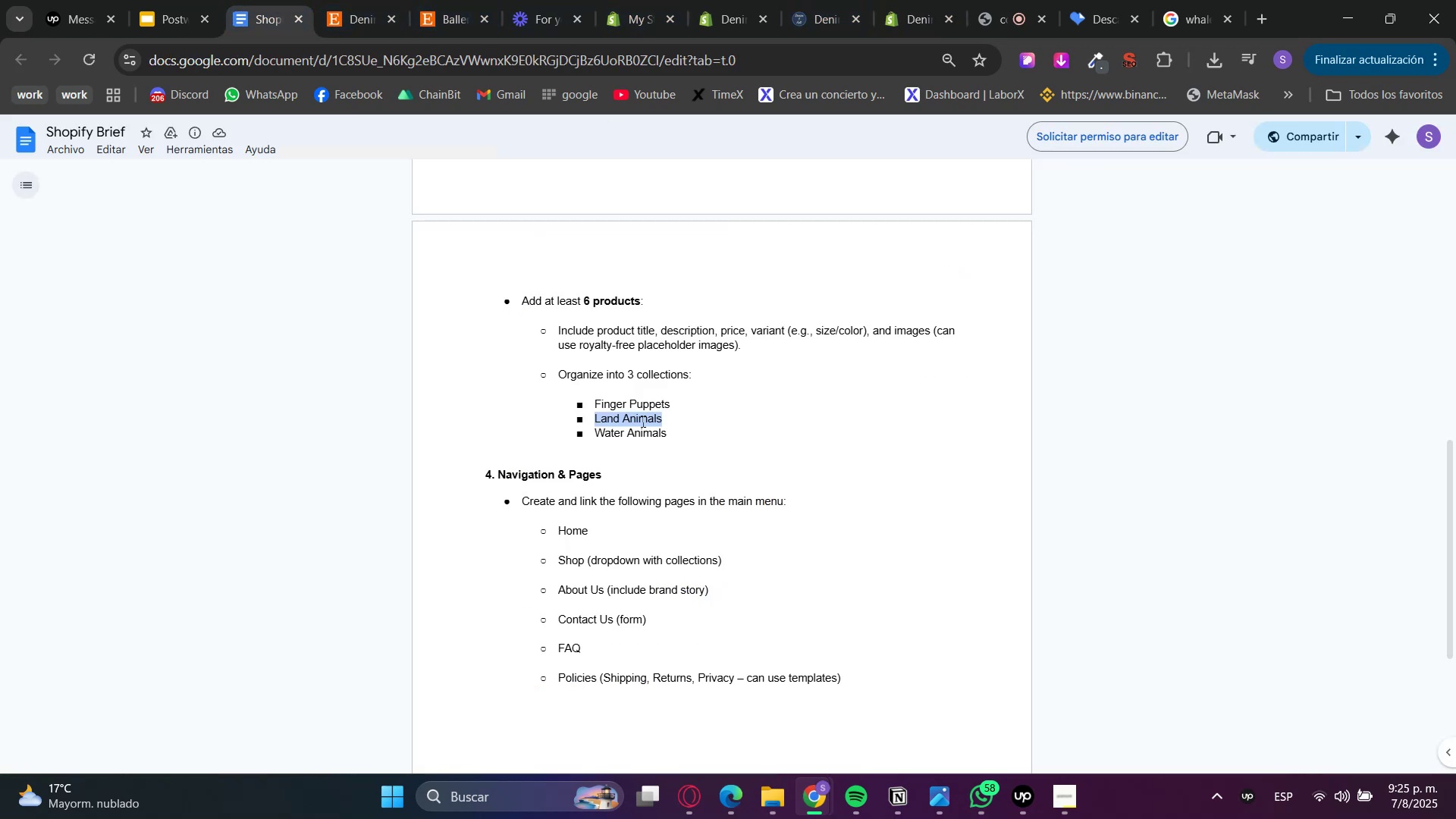 
left_click([616, 430])
 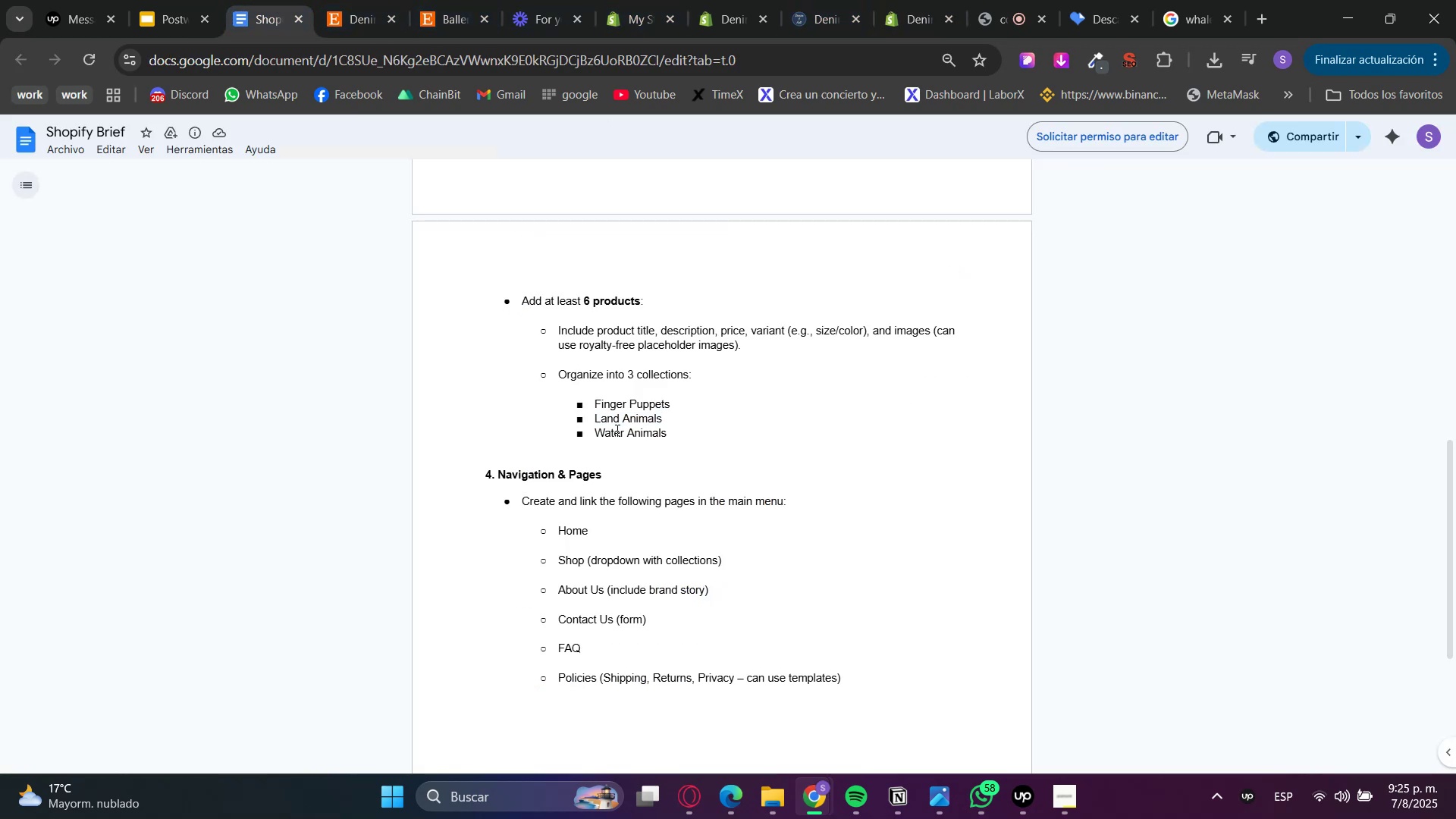 
left_click_drag(start_coordinate=[616, 430], to_coordinate=[637, 430])
 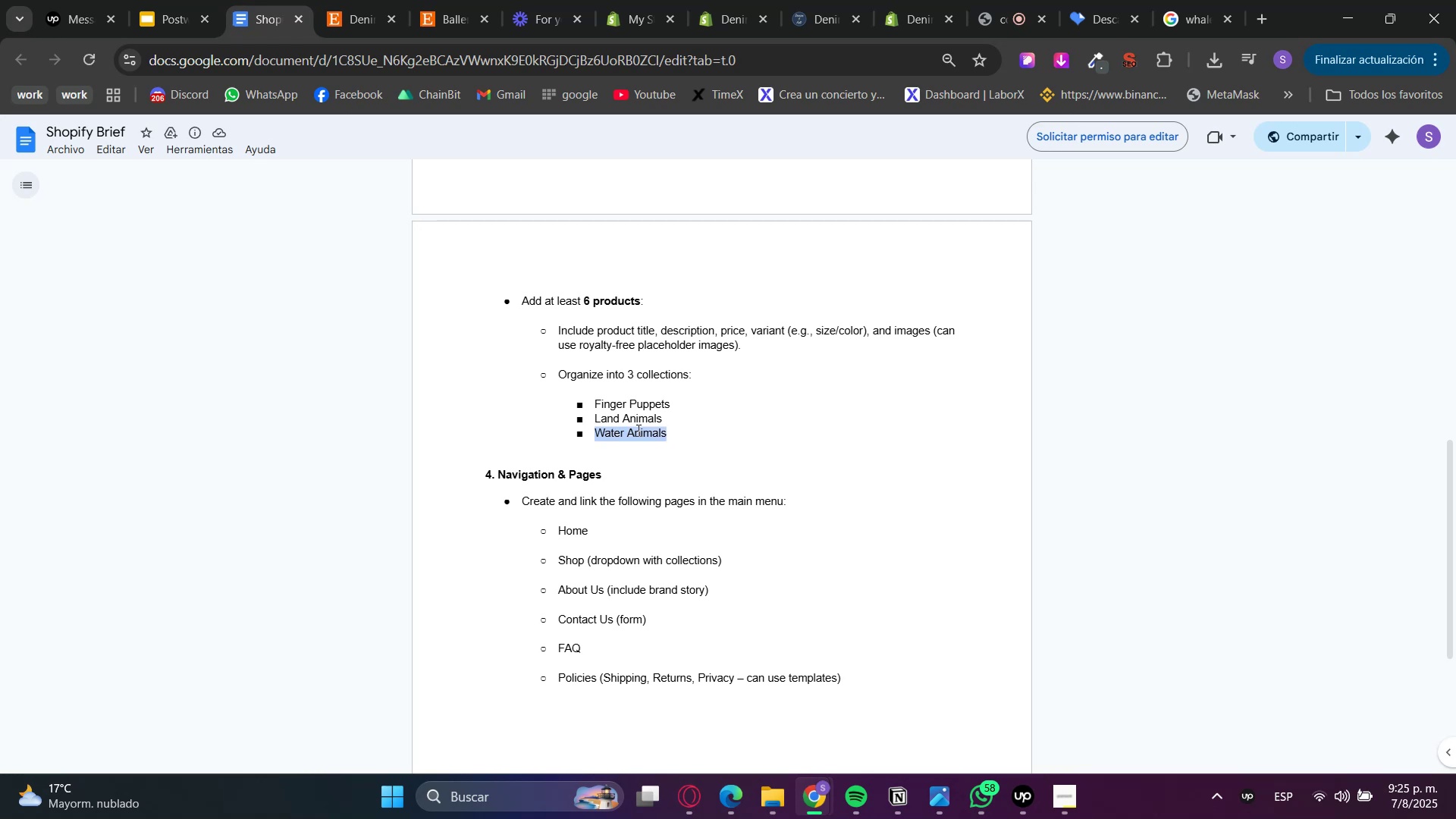 
key(Control+C)
 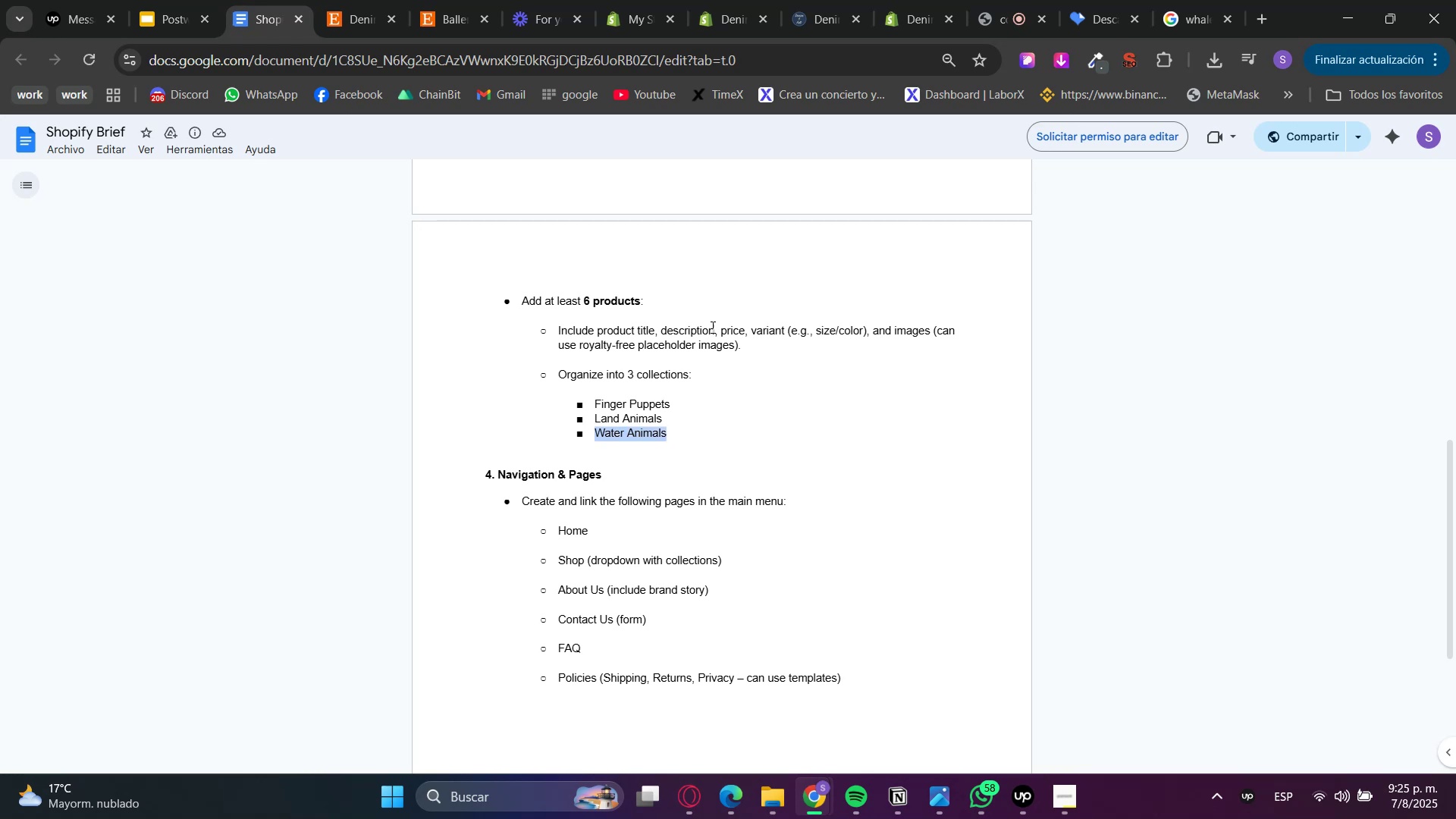 
key(Control+C)
 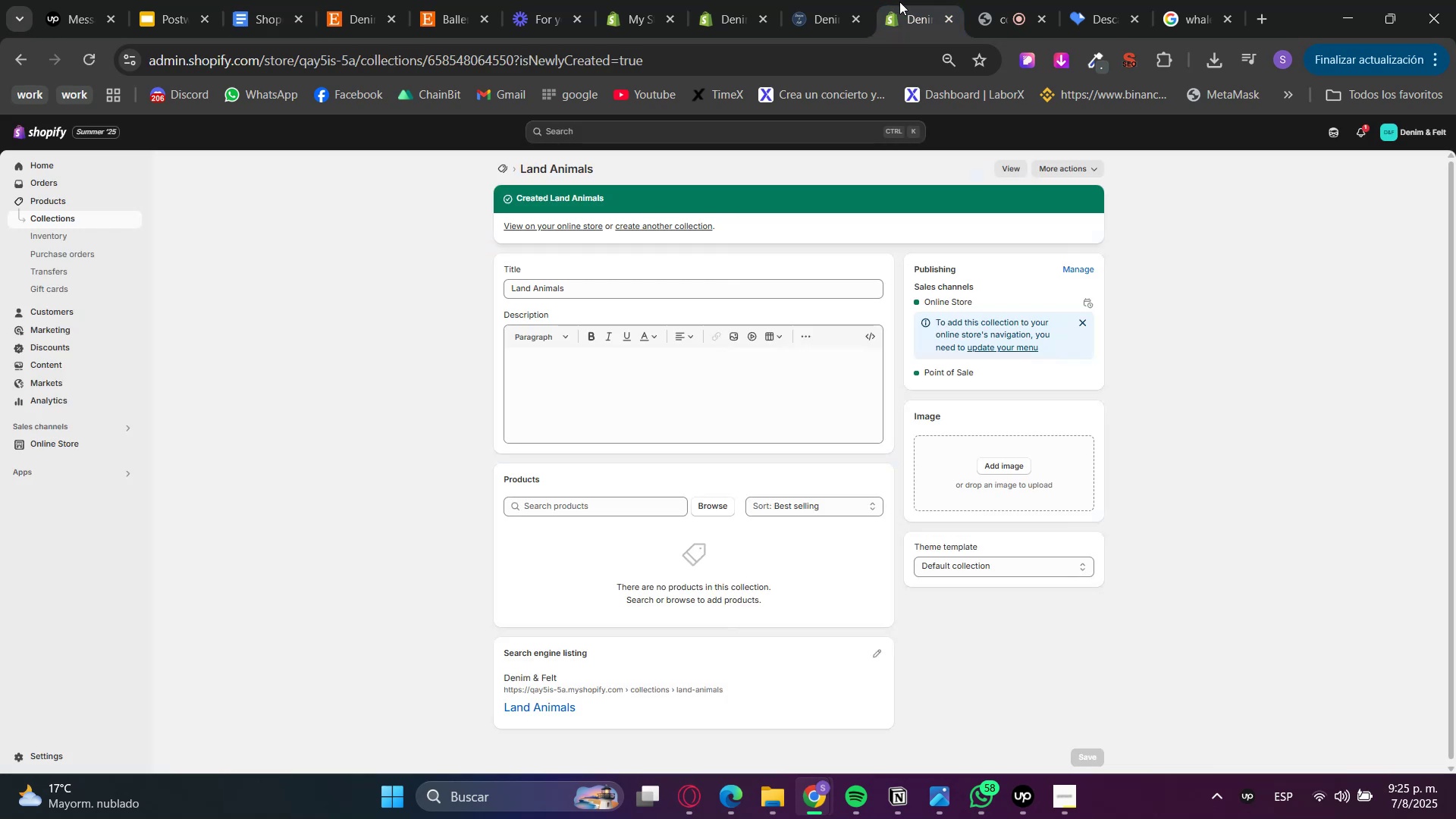 
double_click([1003, 0])
 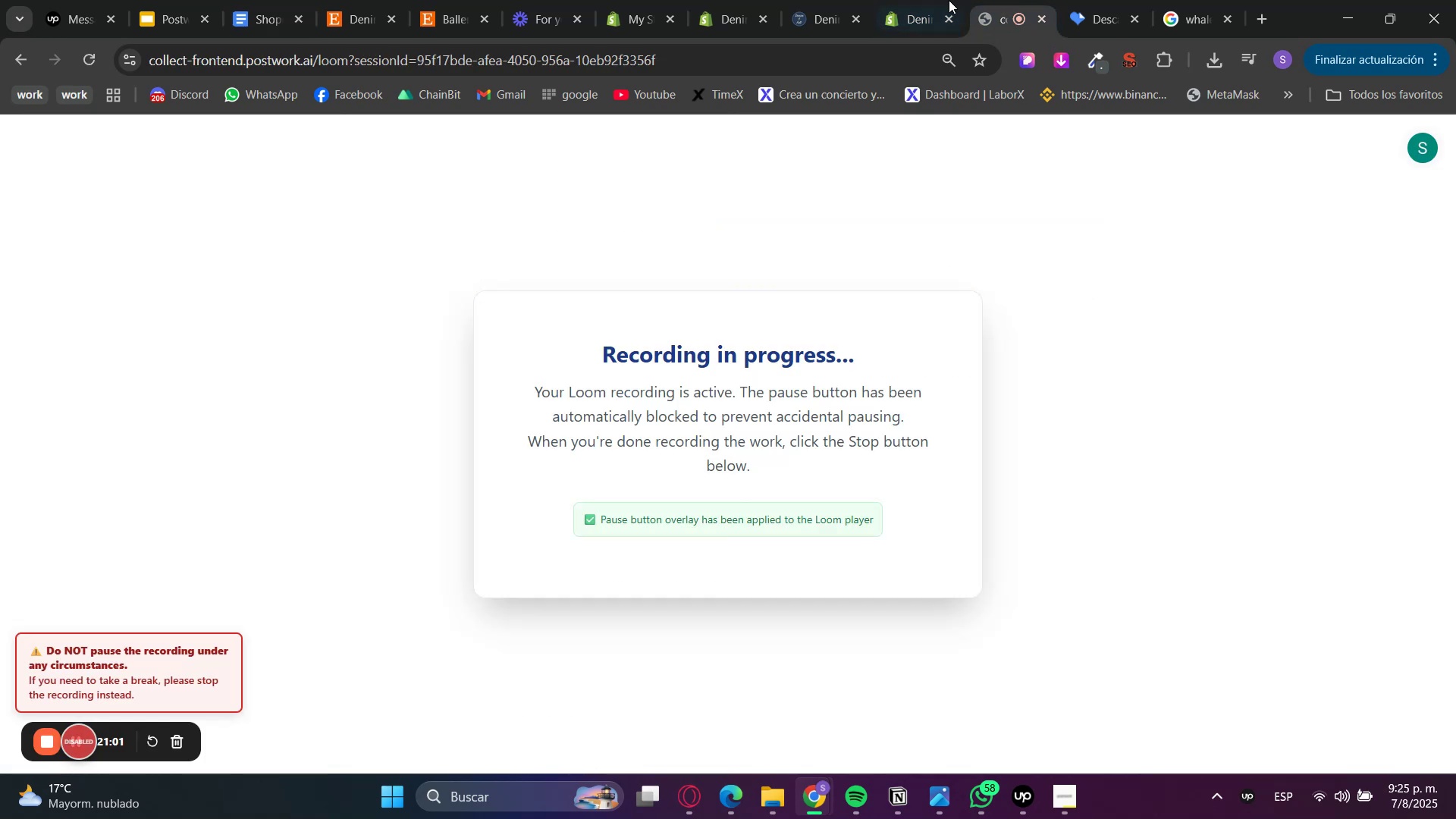 
left_click([944, 0])
 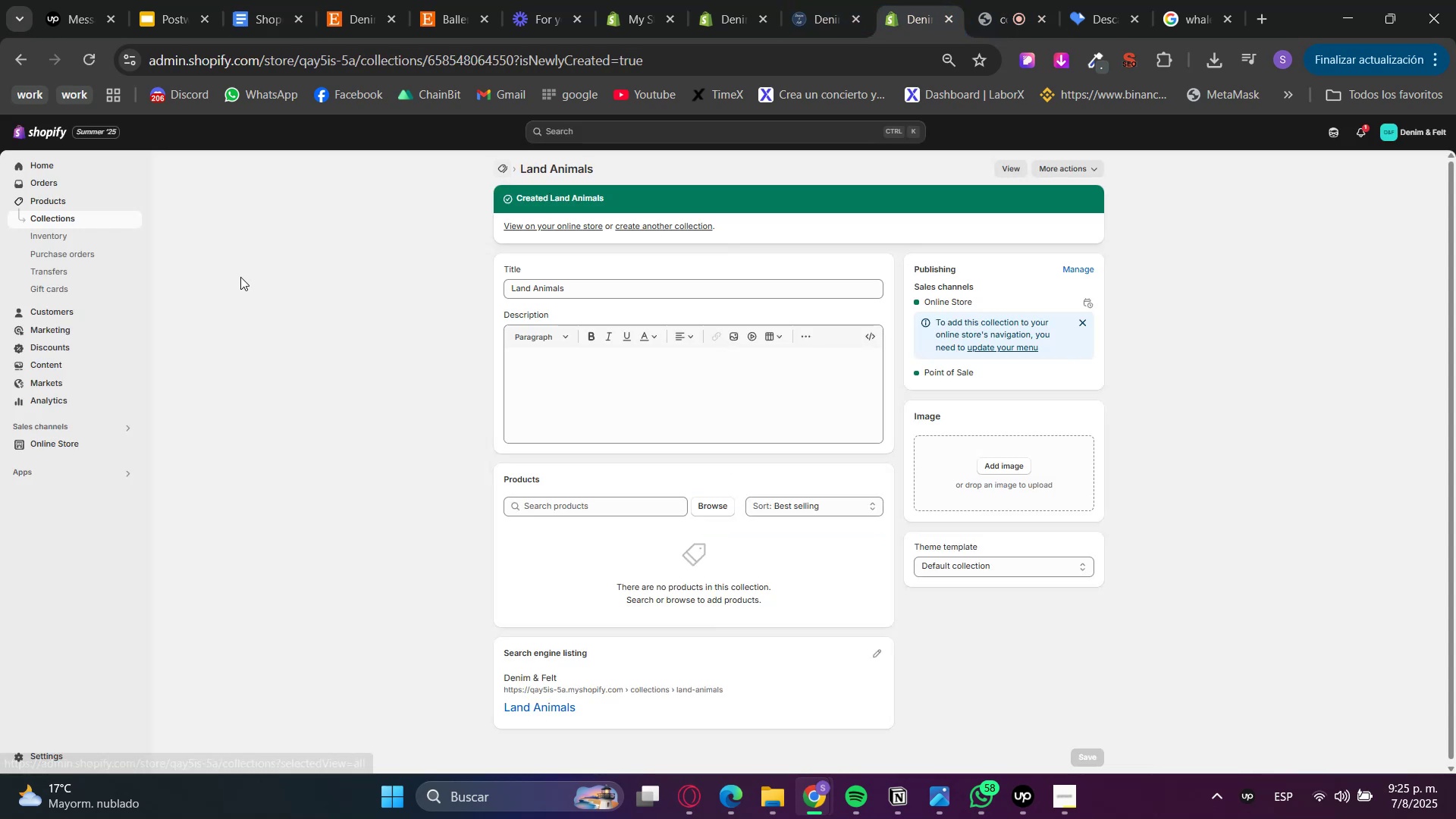 
left_click([97, 225])
 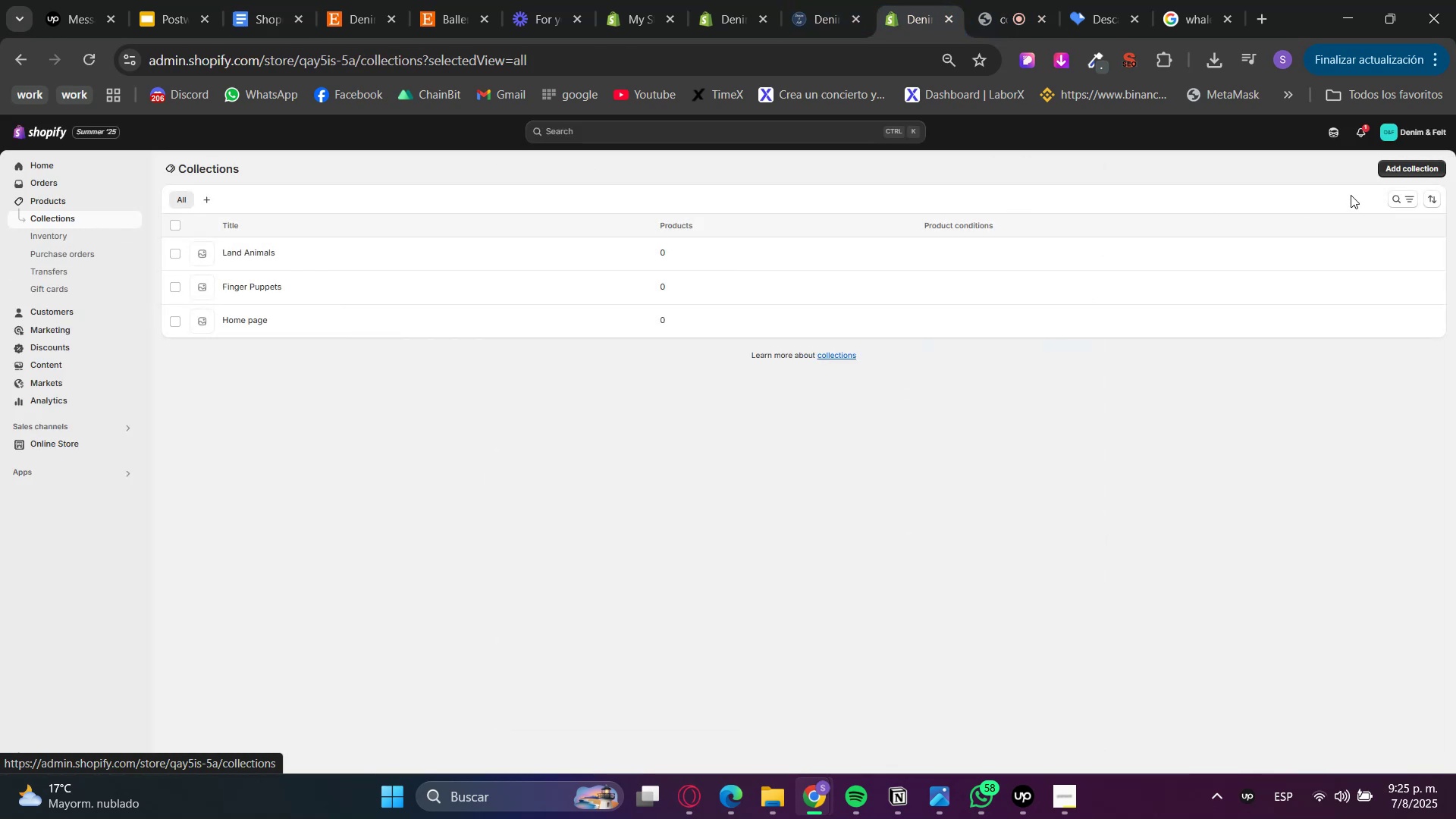 
left_click([1395, 174])
 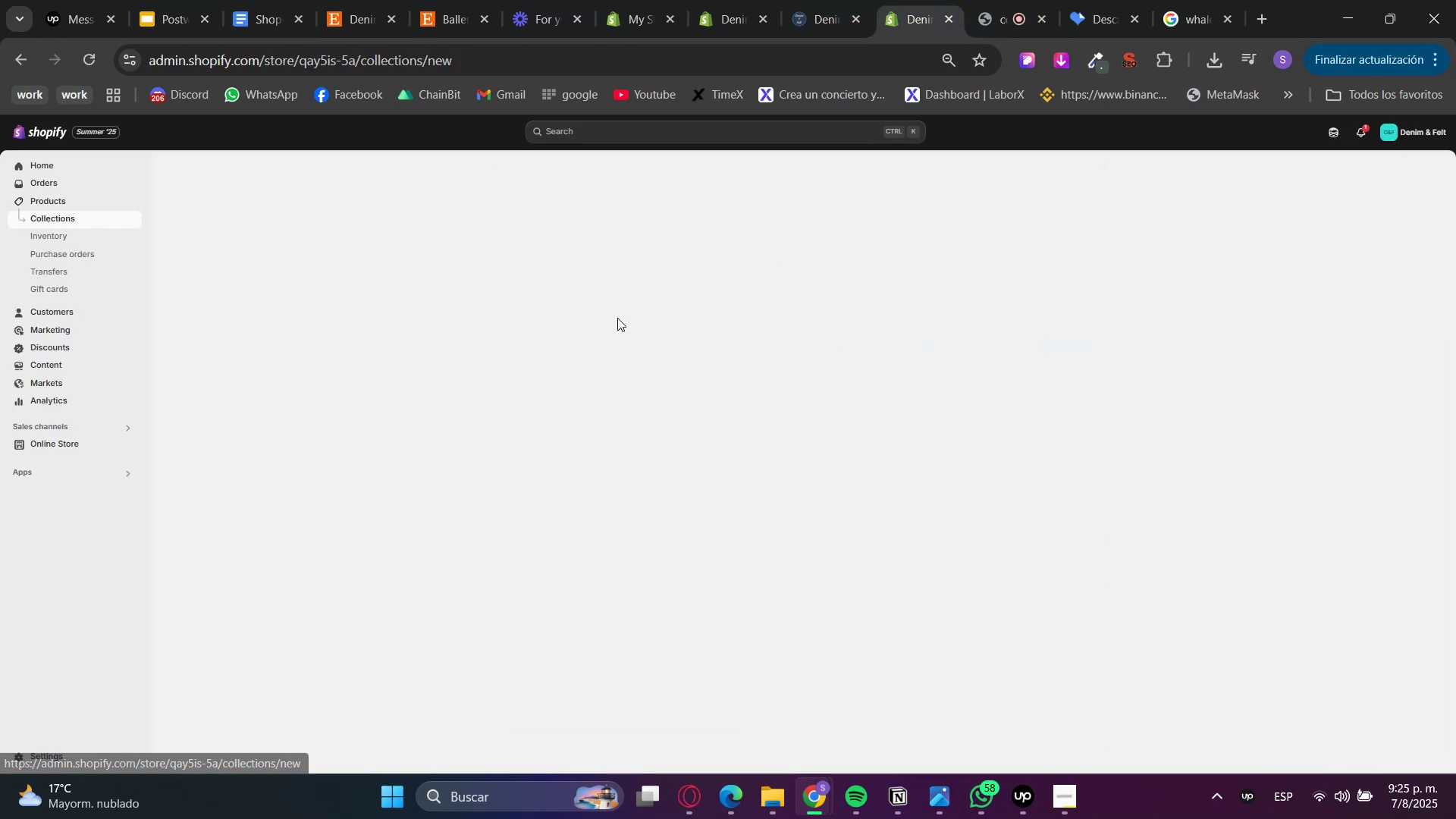 
key(Control+V)
 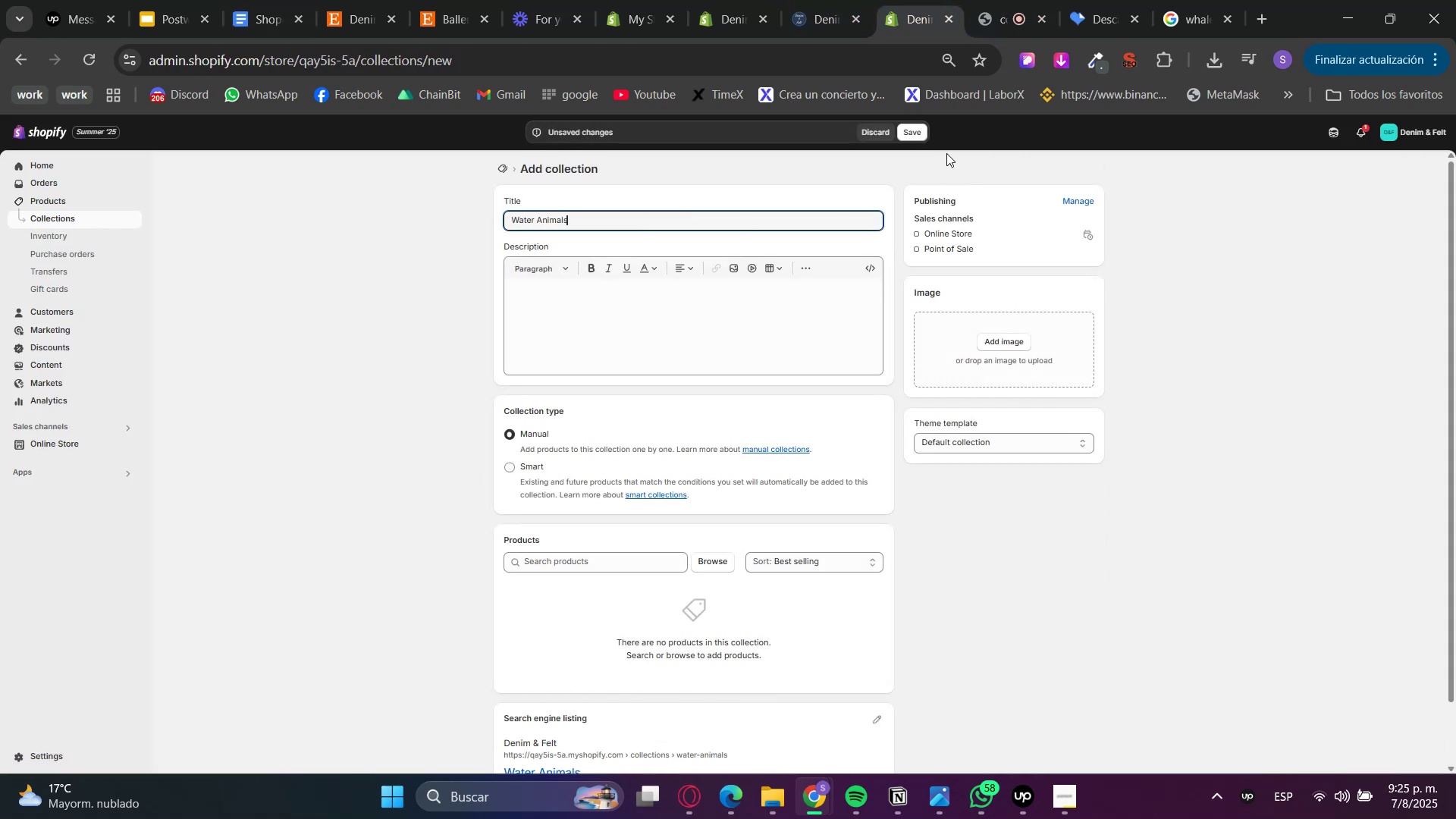 
left_click([912, 130])
 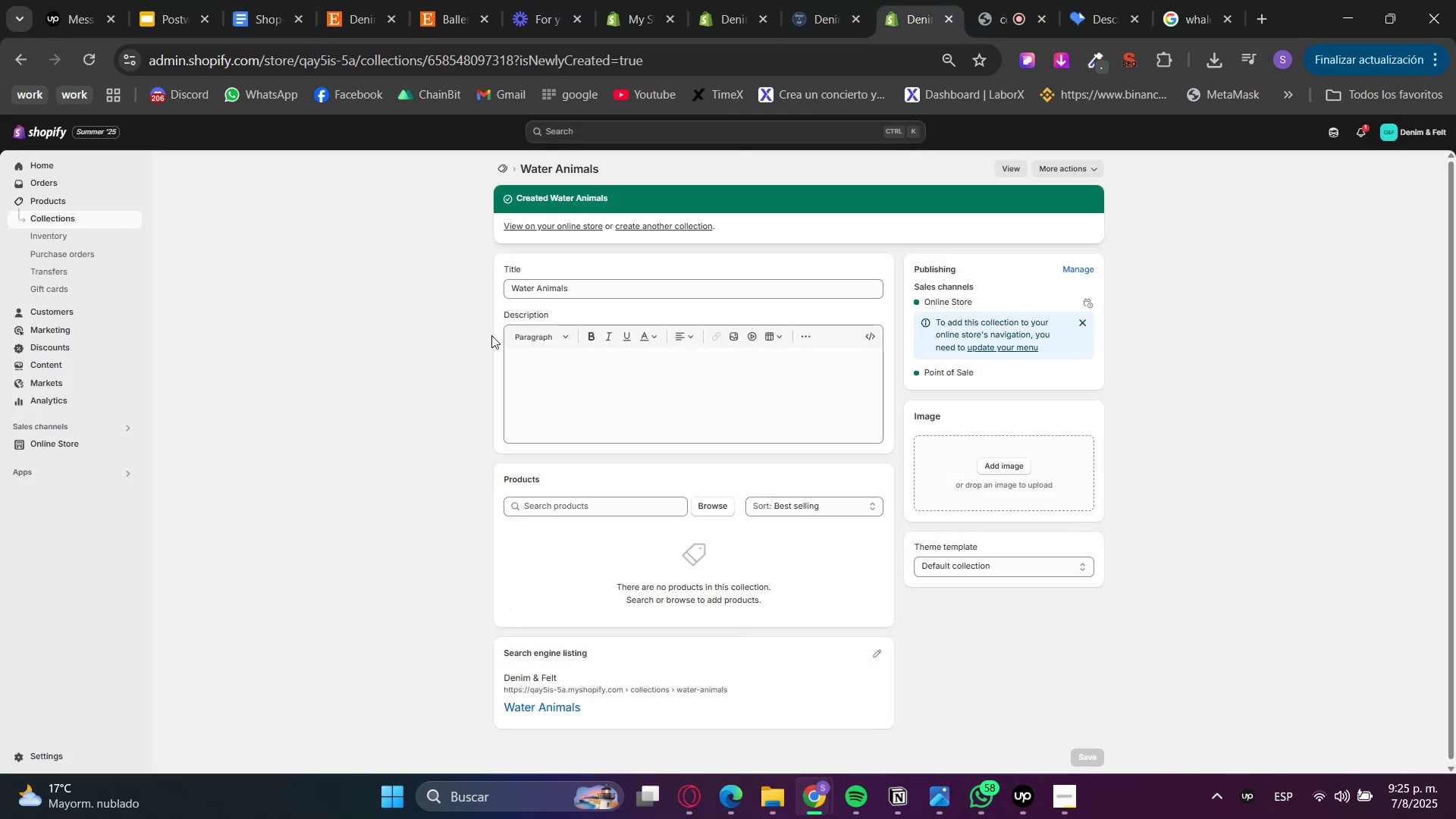 
left_click([64, 217])
 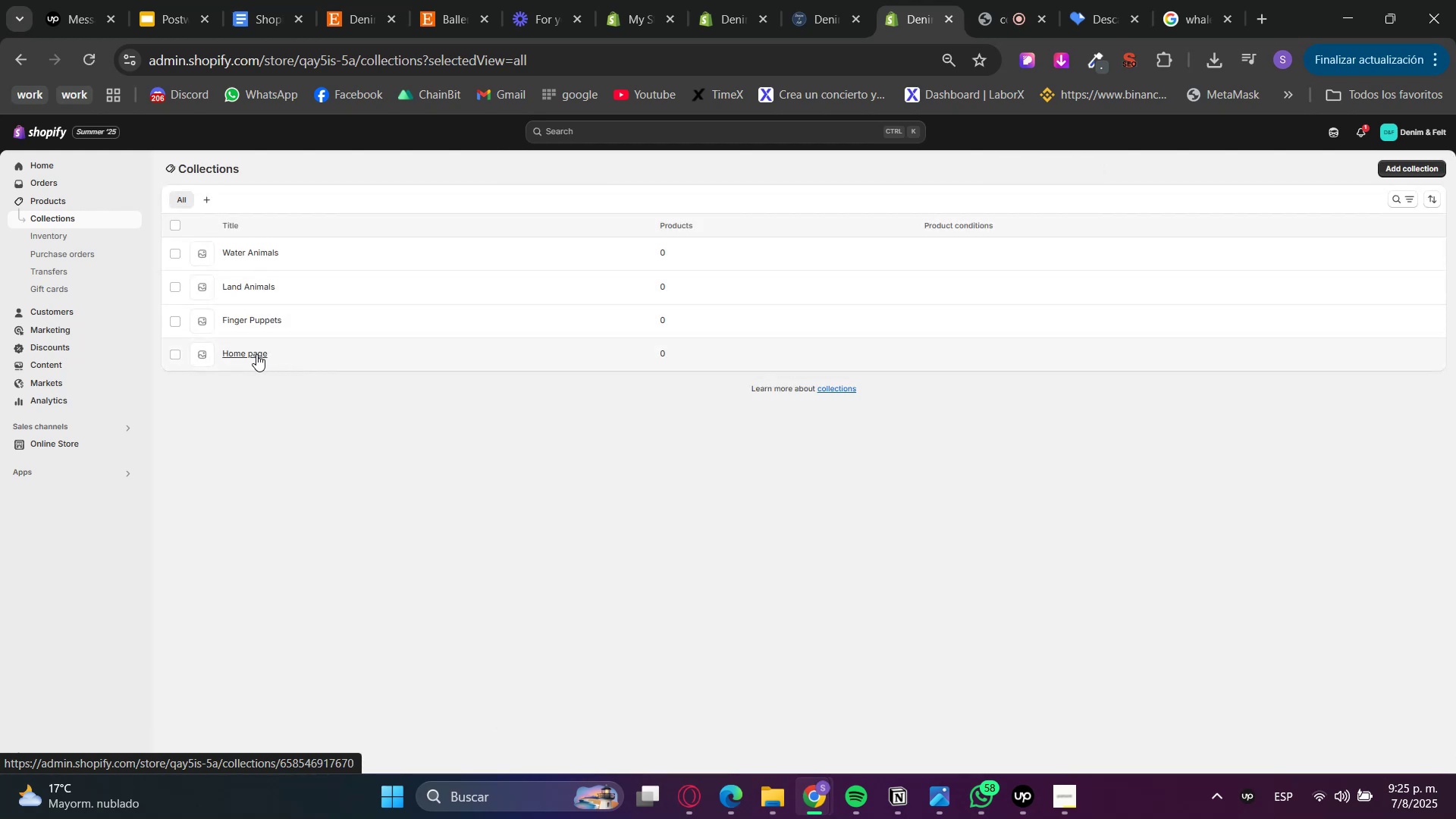 
left_click([173, 356])
 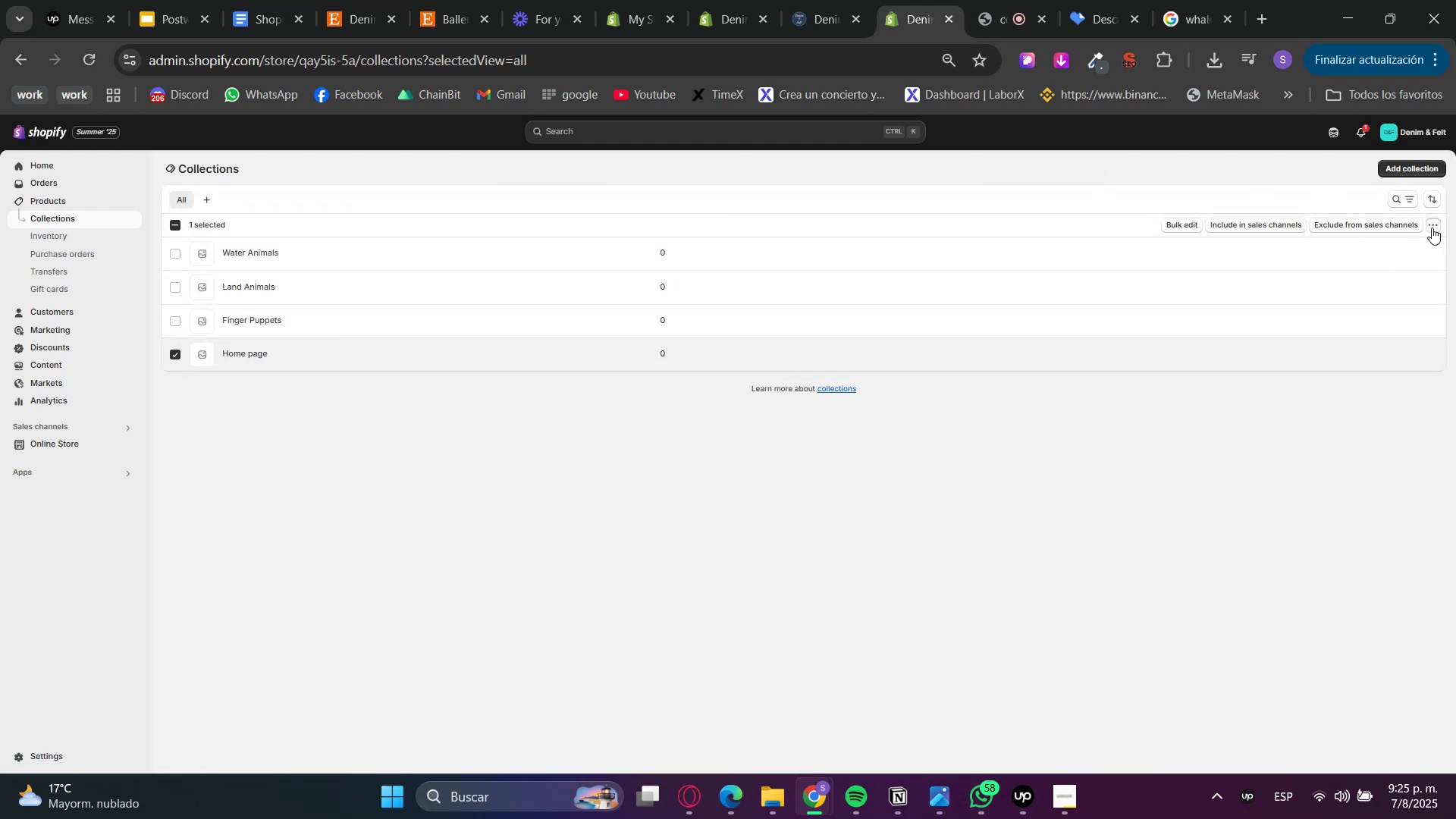 
left_click([1406, 249])
 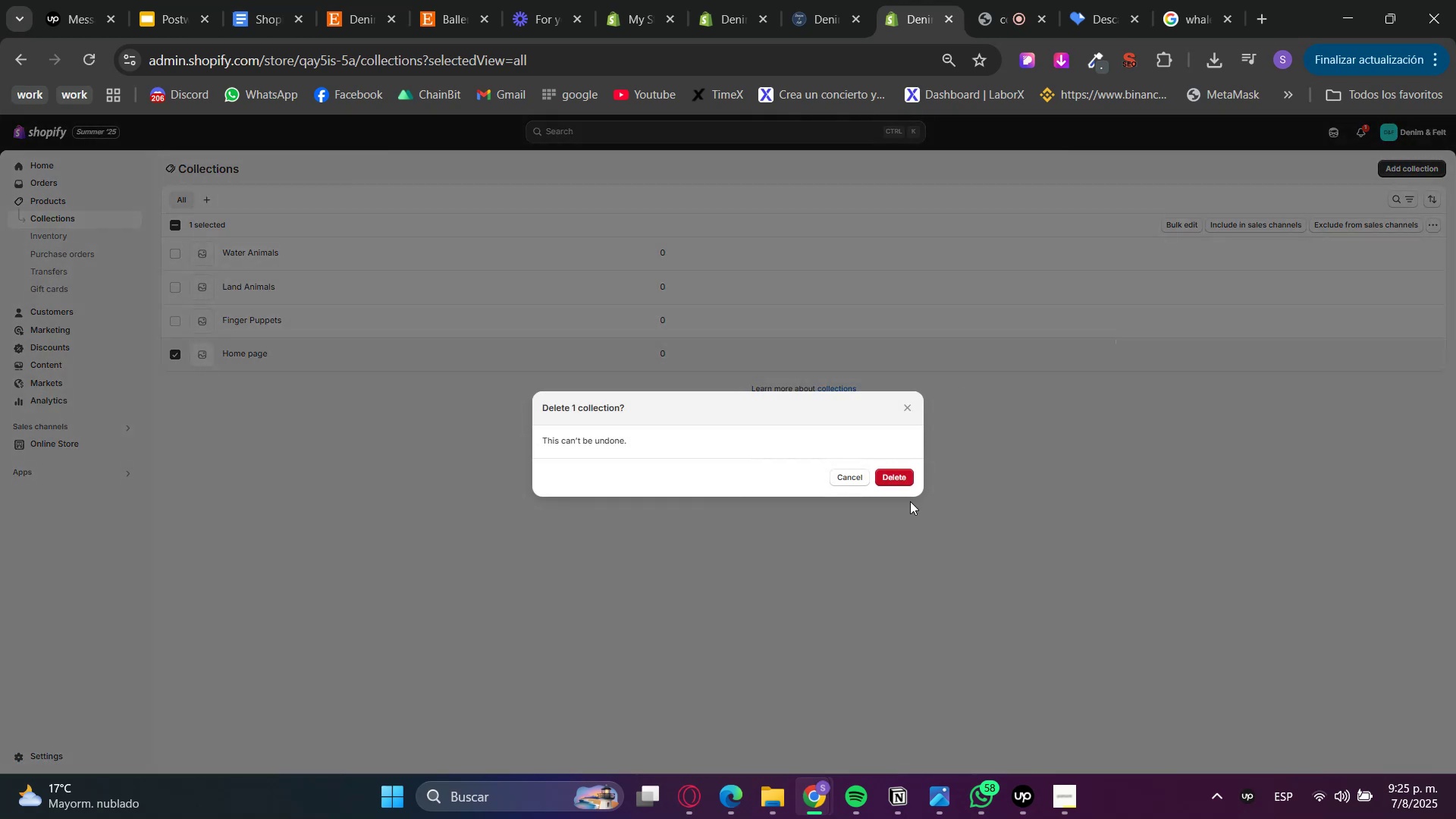 
left_click([893, 481])
 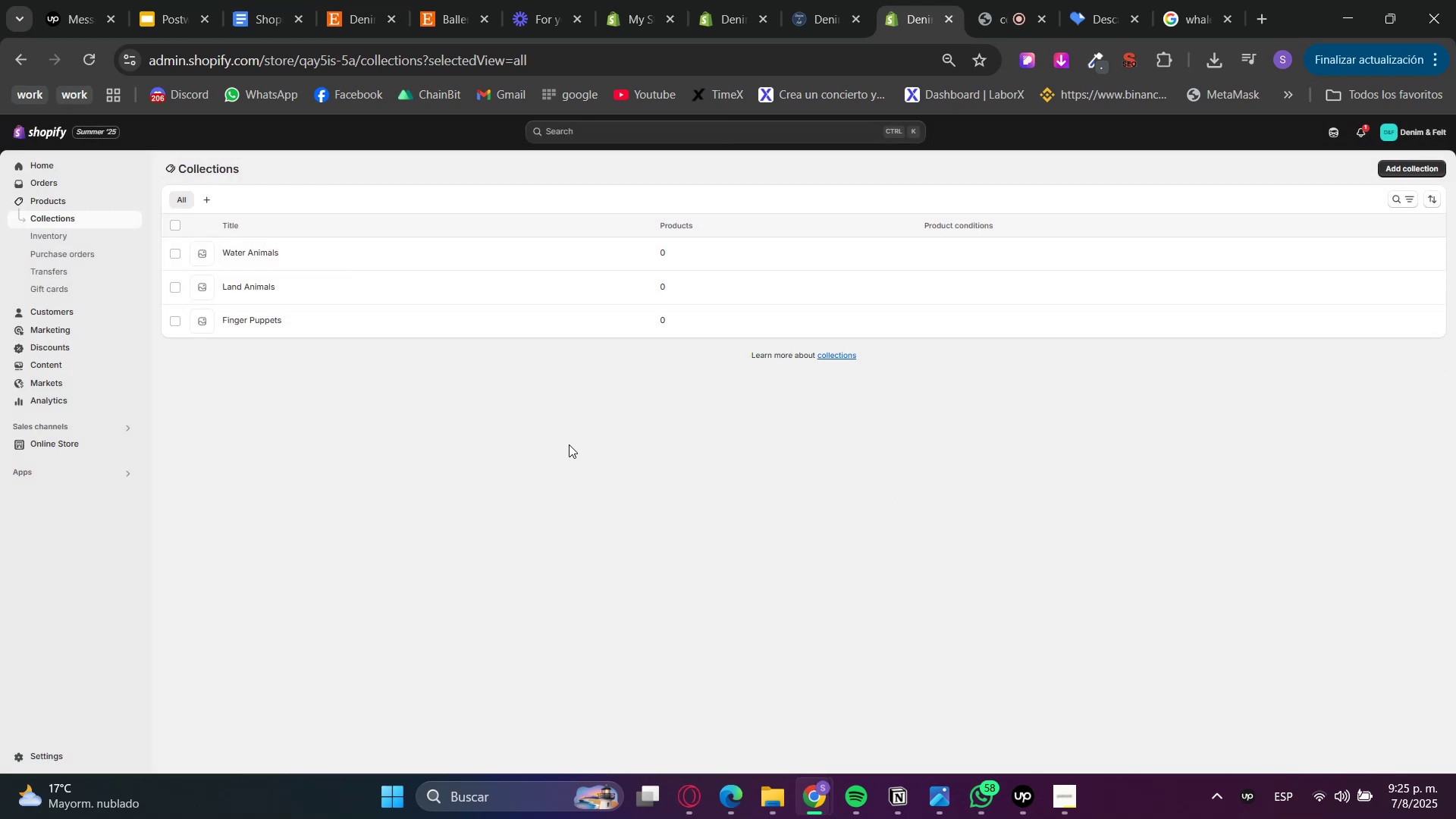 
left_click([442, 0])
 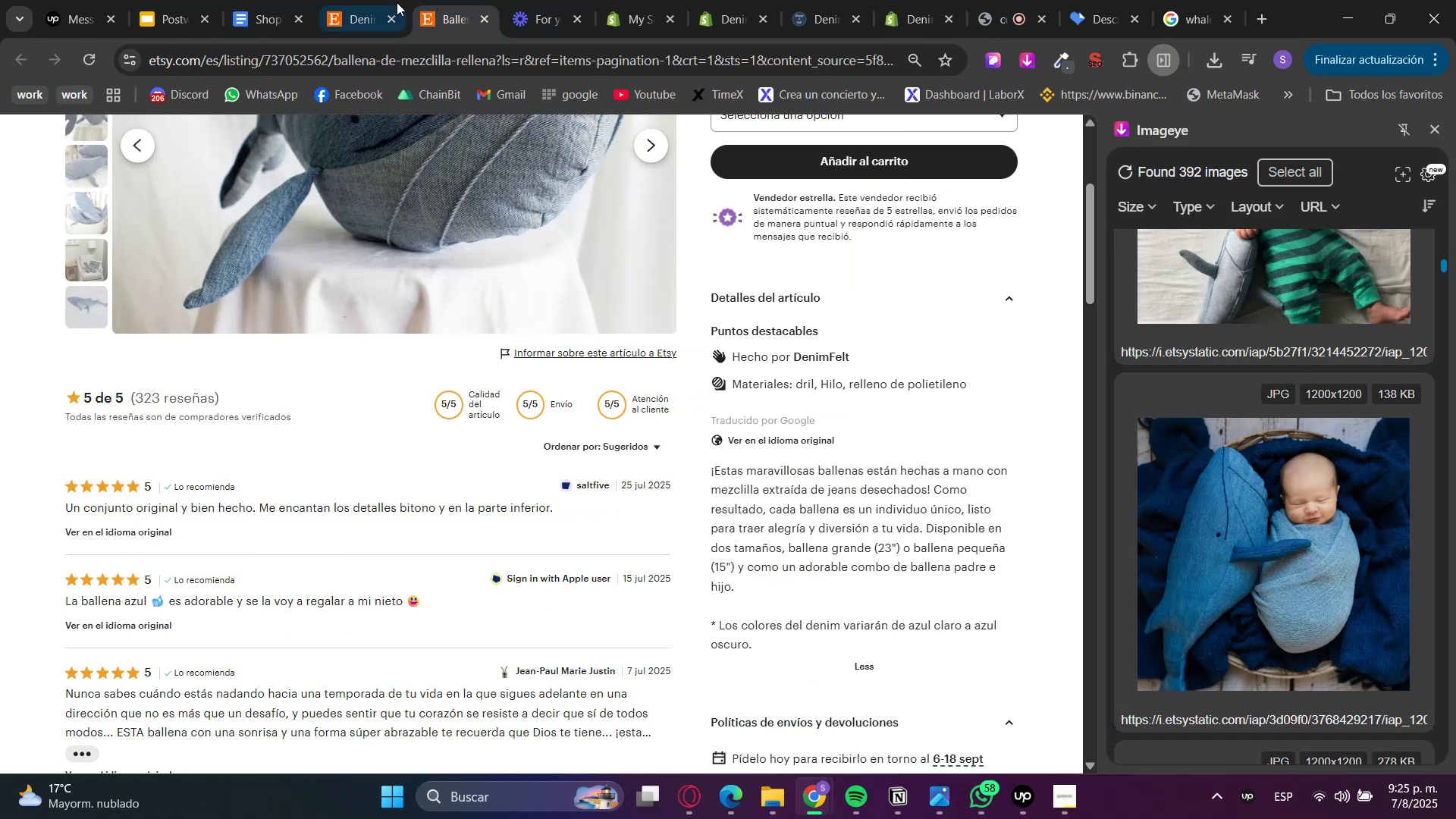 
left_click([387, 0])
 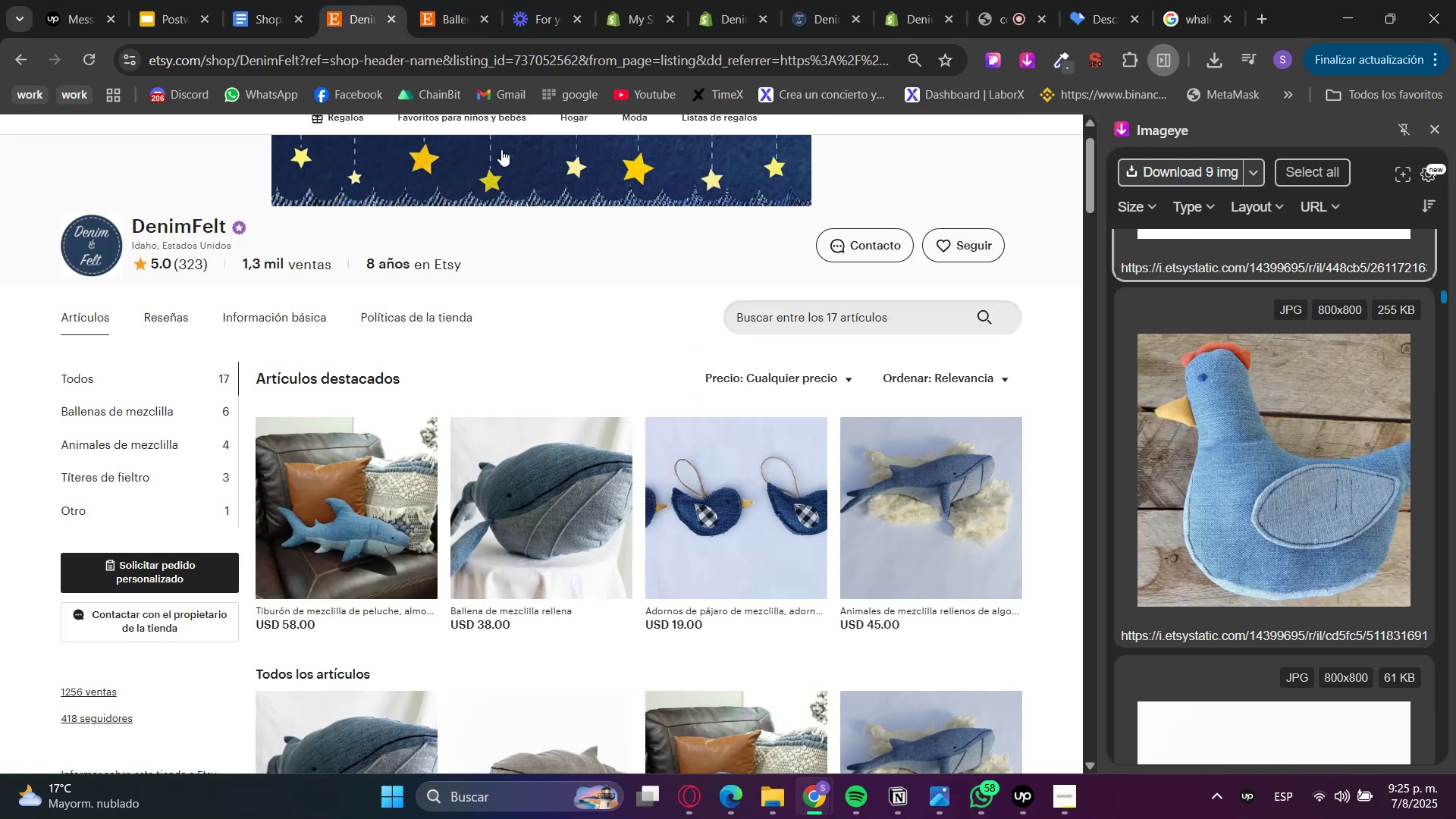 
scroll: coordinate [868, 302], scroll_direction: down, amount: 4.0
 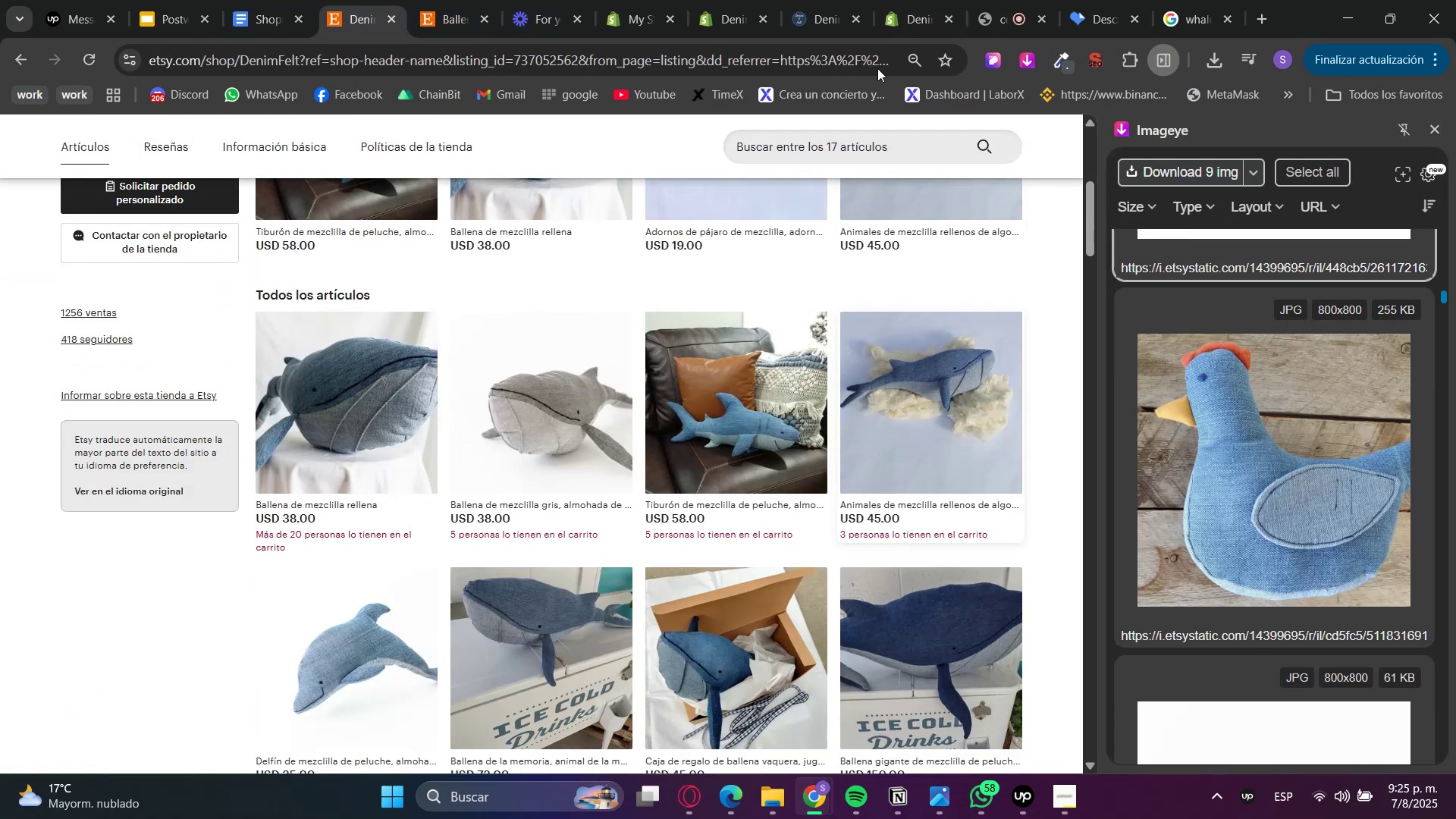 
left_click([823, 0])
 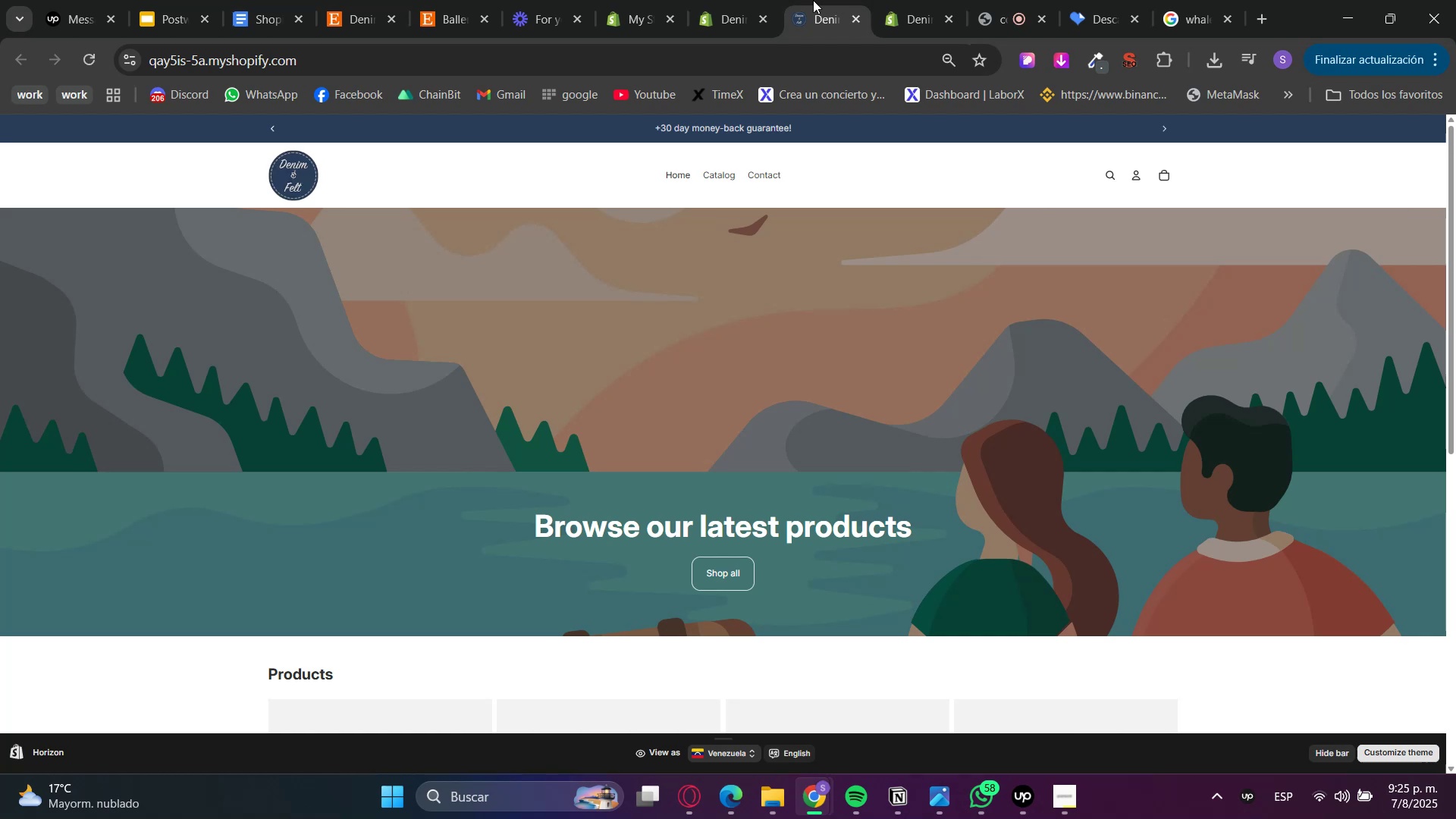 
left_click([719, 0])
 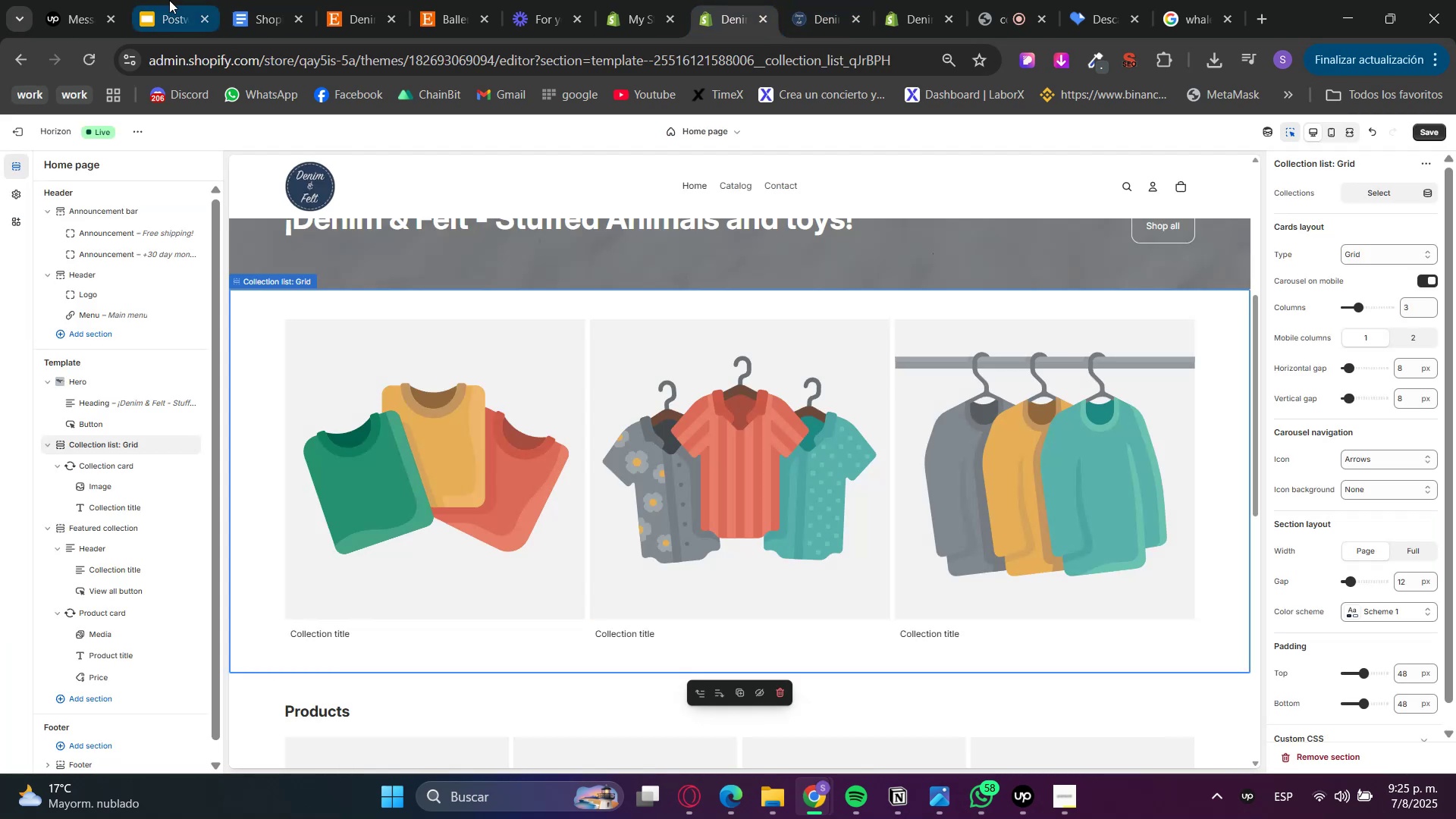 
left_click([240, 0])
 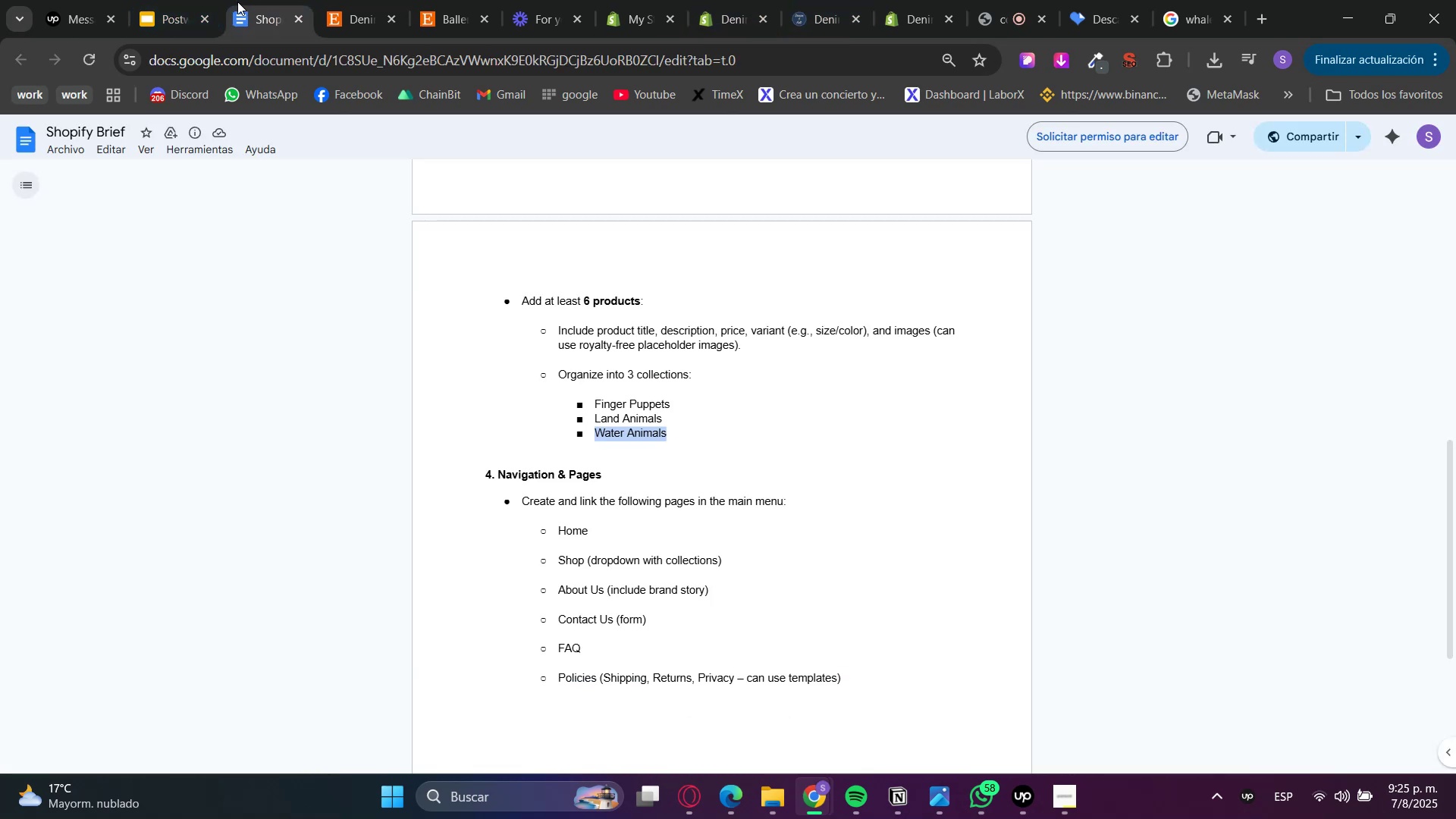 
left_click([860, 0])
 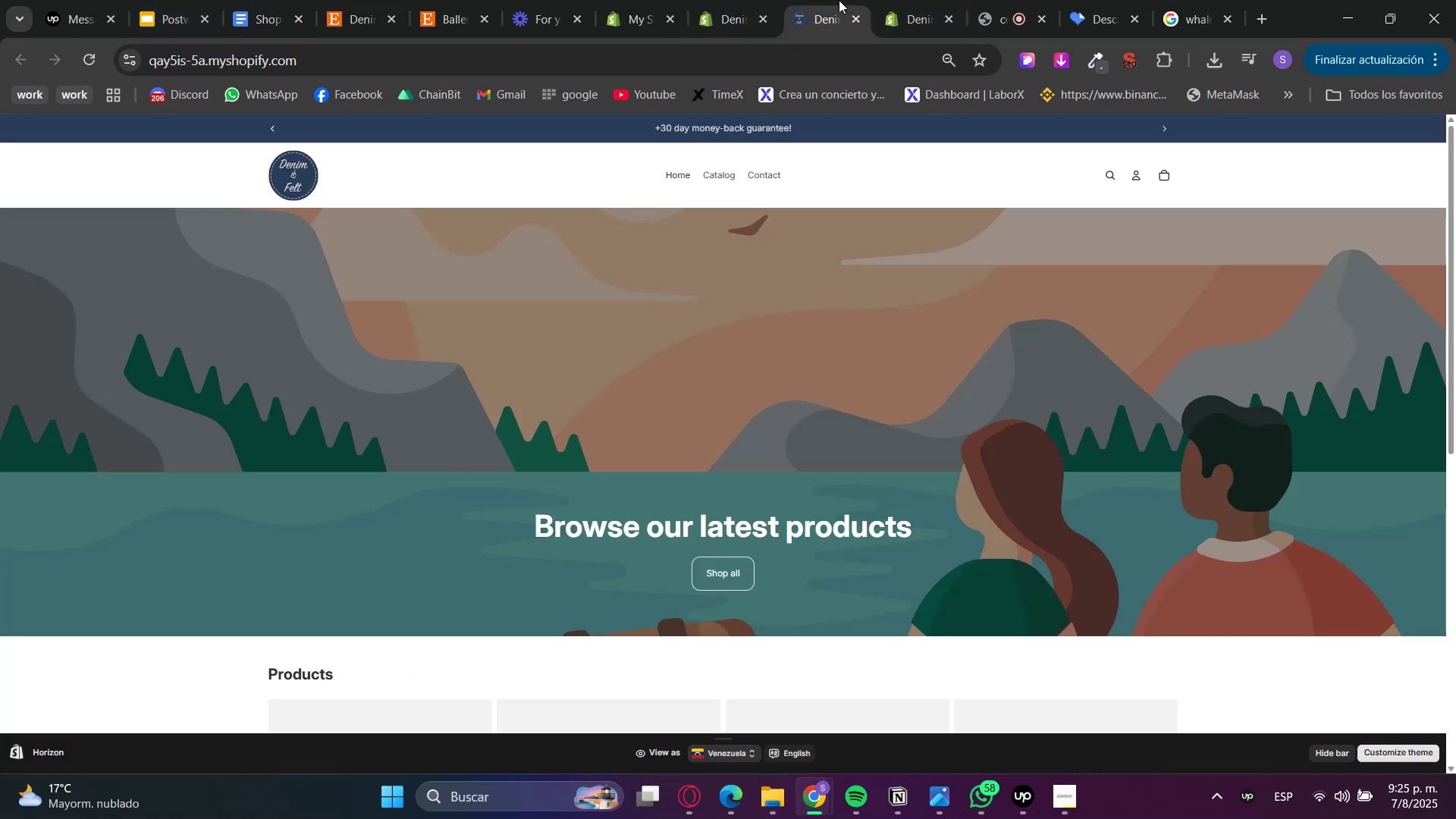 
left_click([777, 0])
 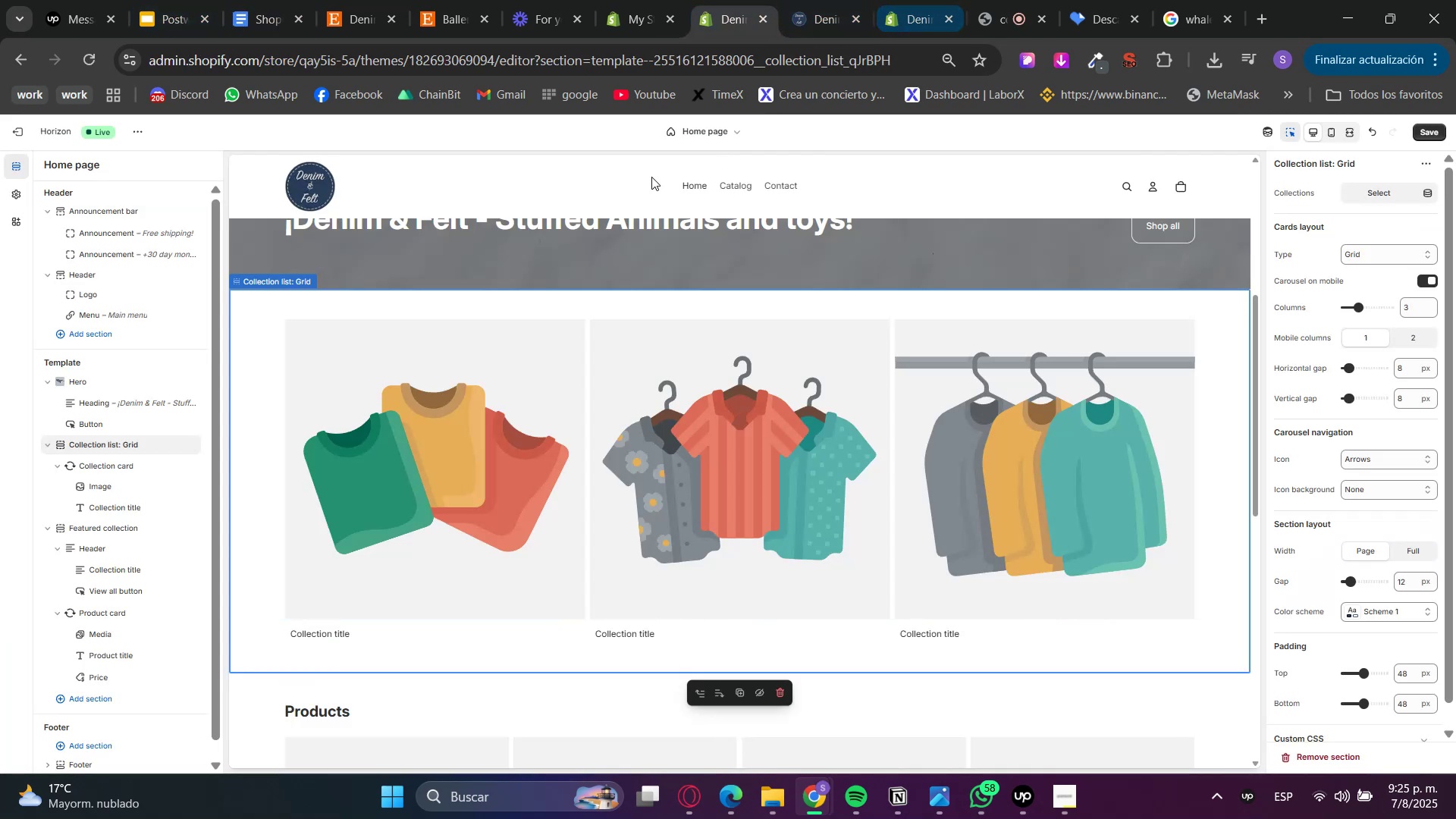 
left_click([621, 0])
 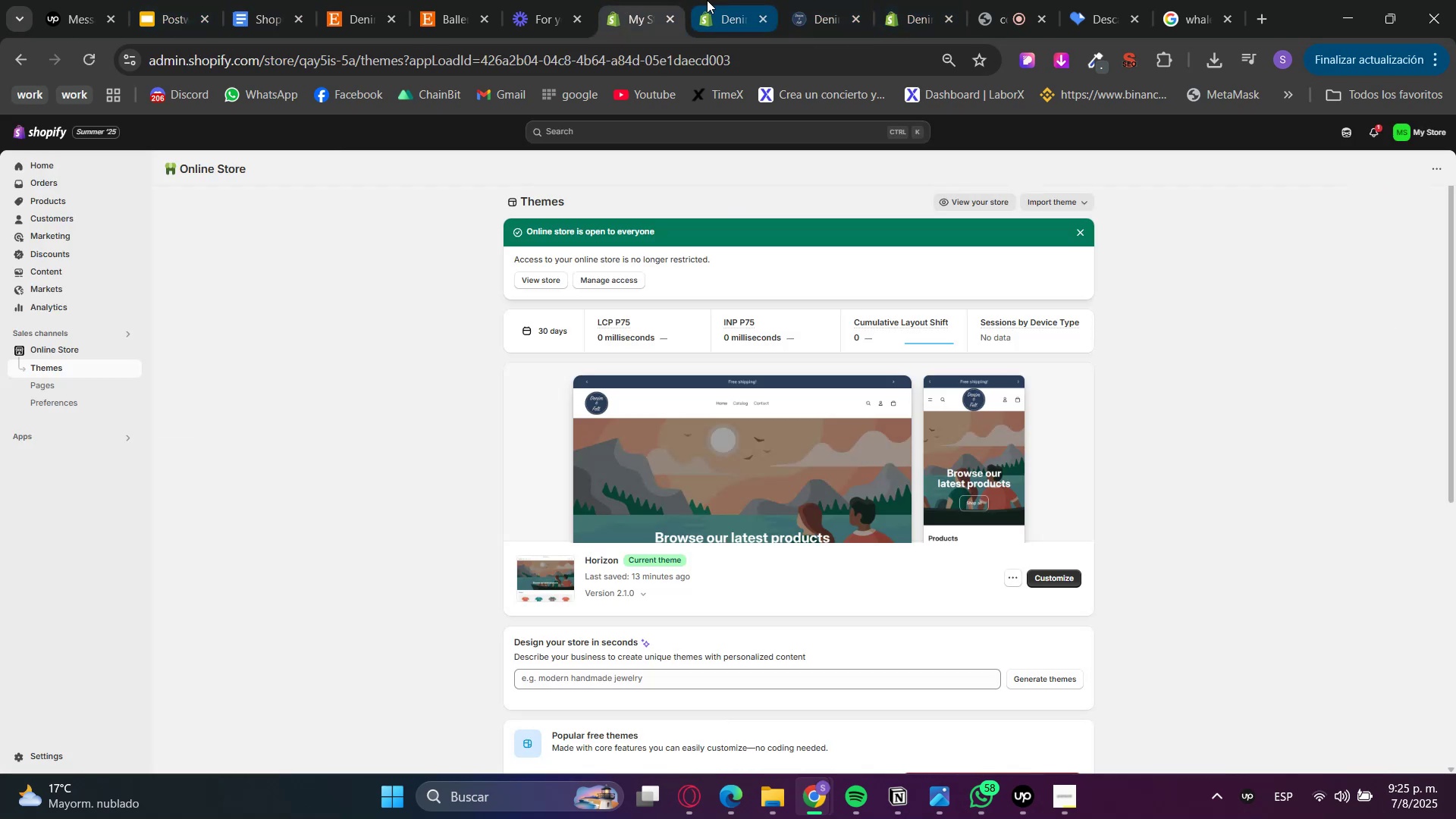 
left_click([786, 0])
 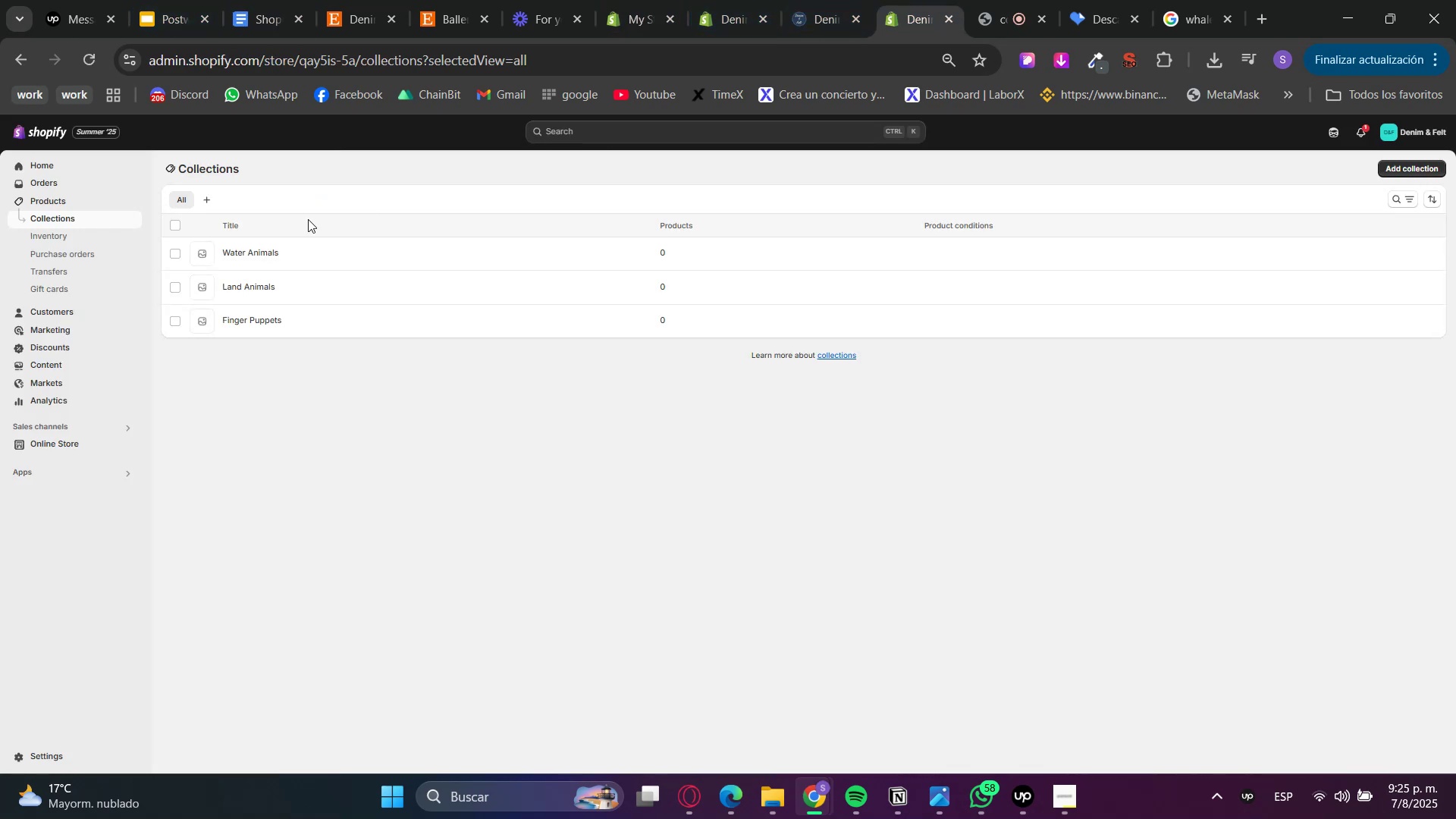 
left_click([249, 254])
 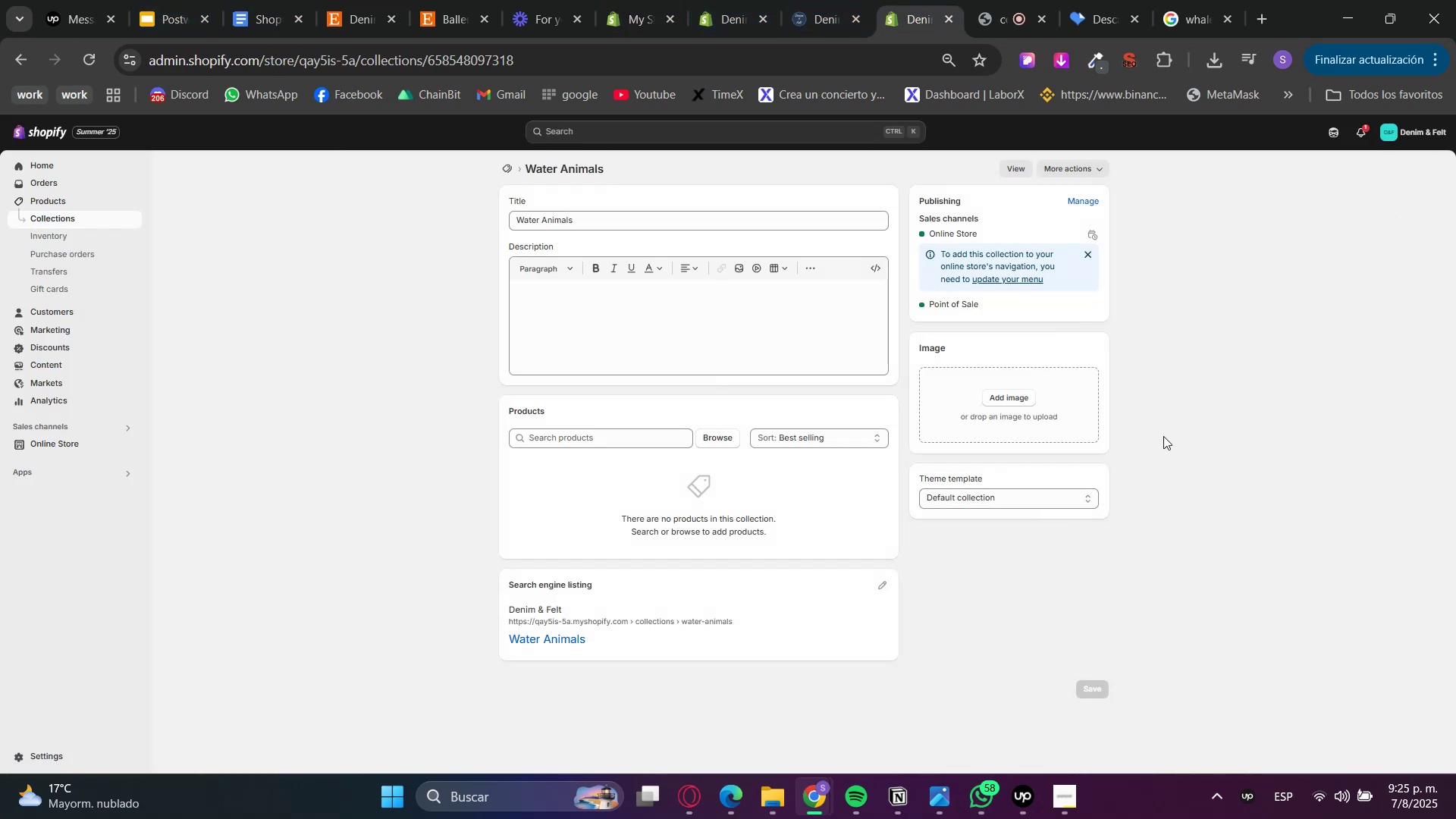 
left_click([1015, 390])
 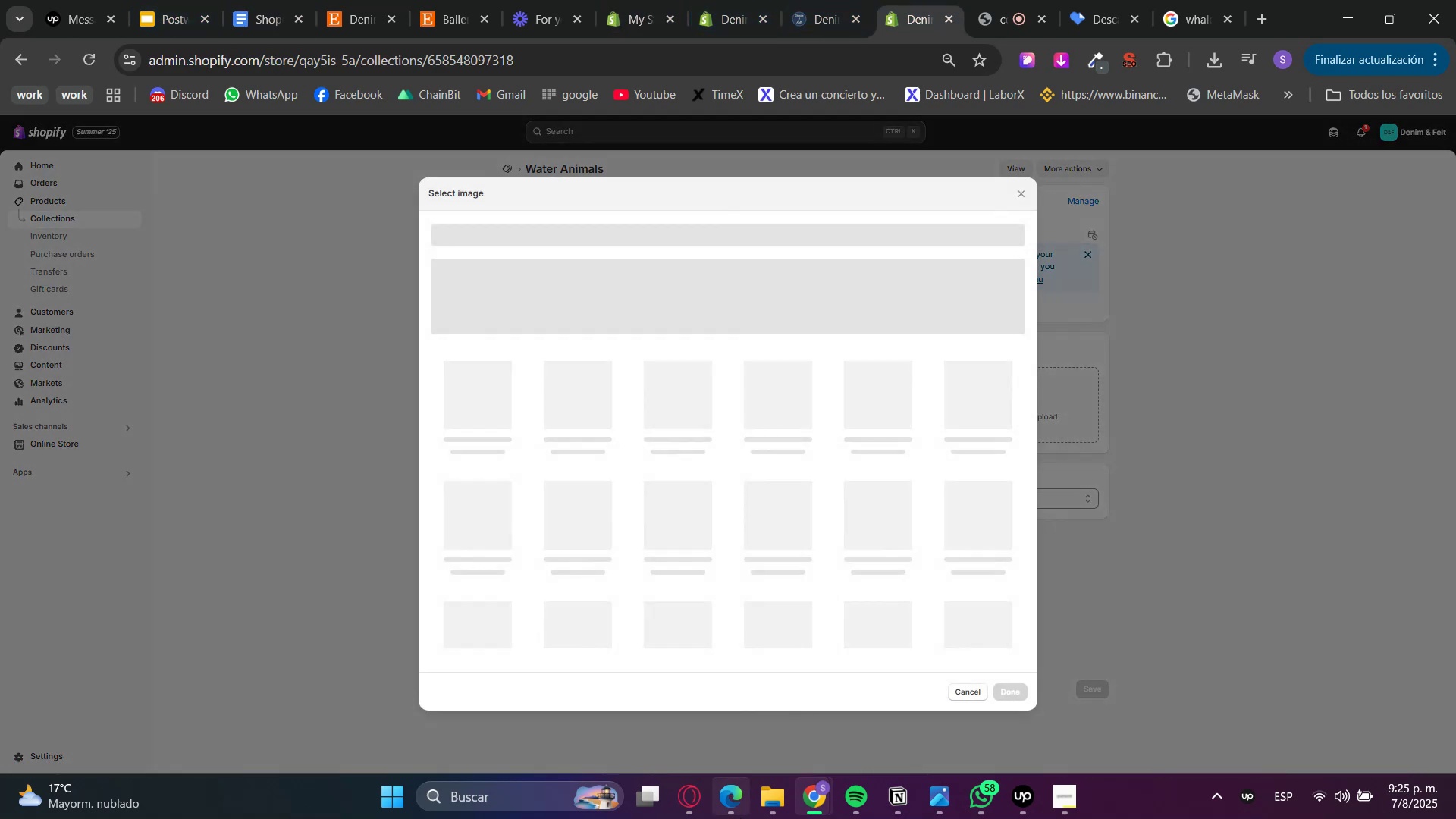 
left_click([772, 808])
 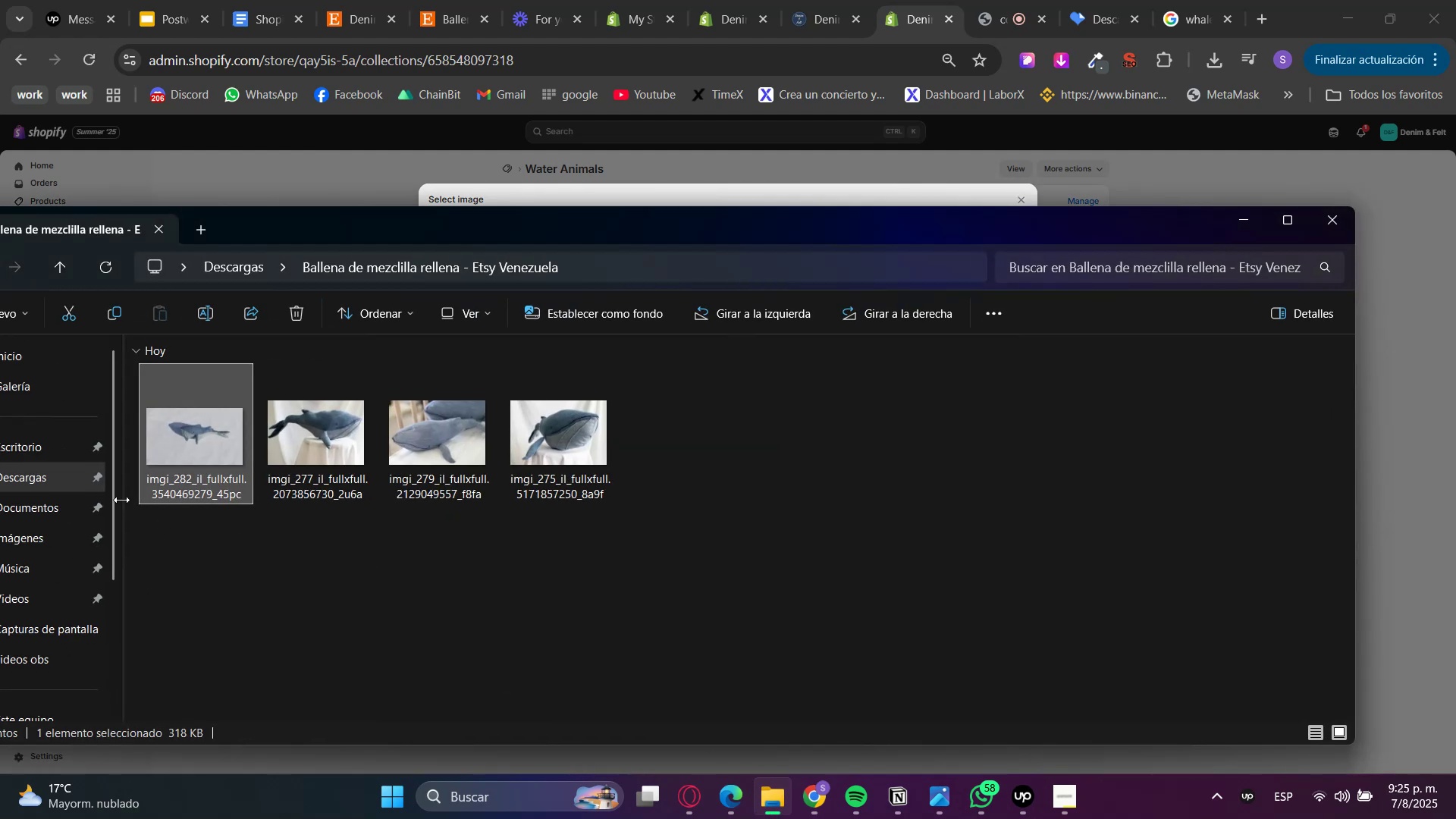 
left_click([57, 481])
 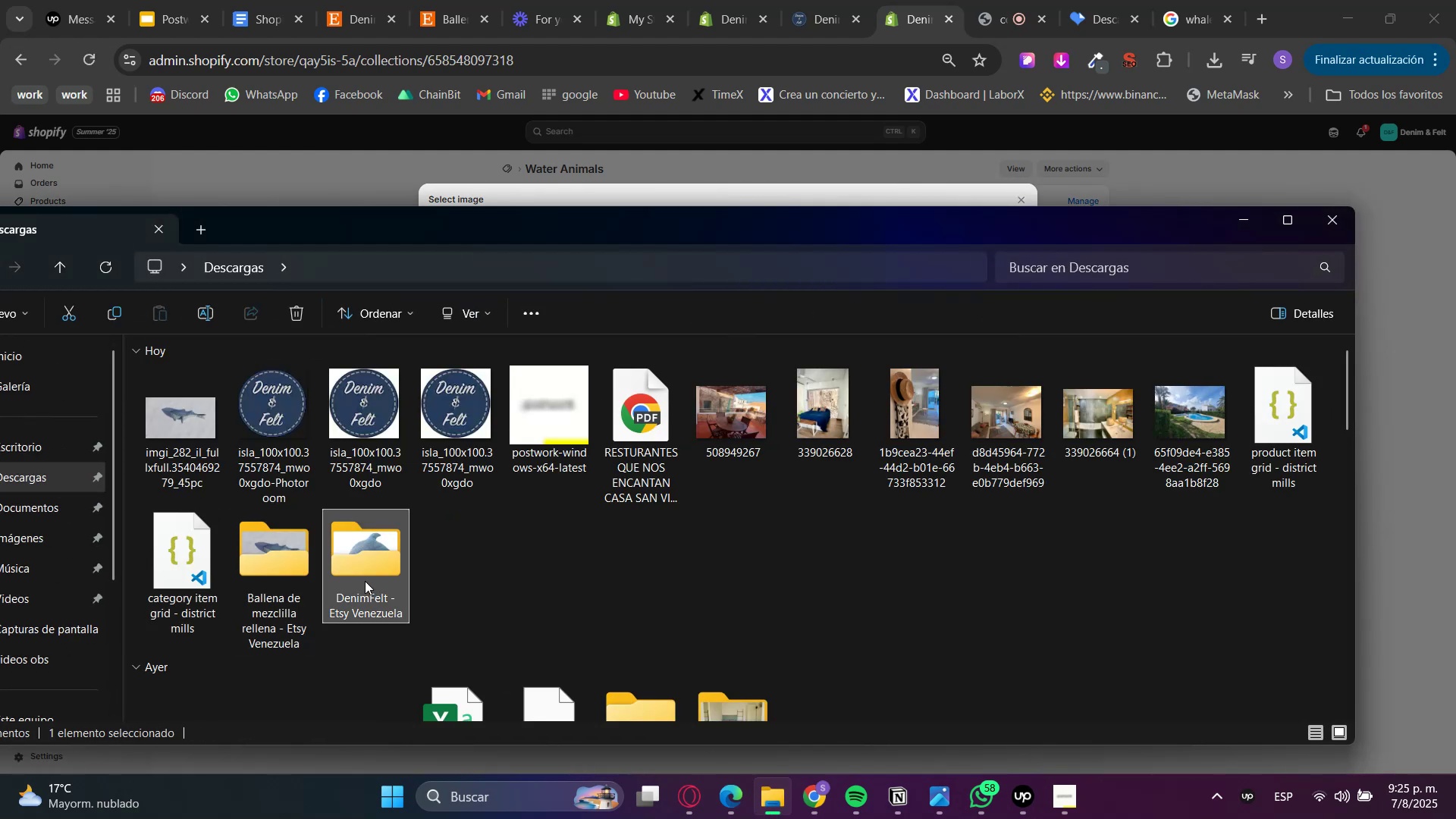 
double_click([365, 581])
 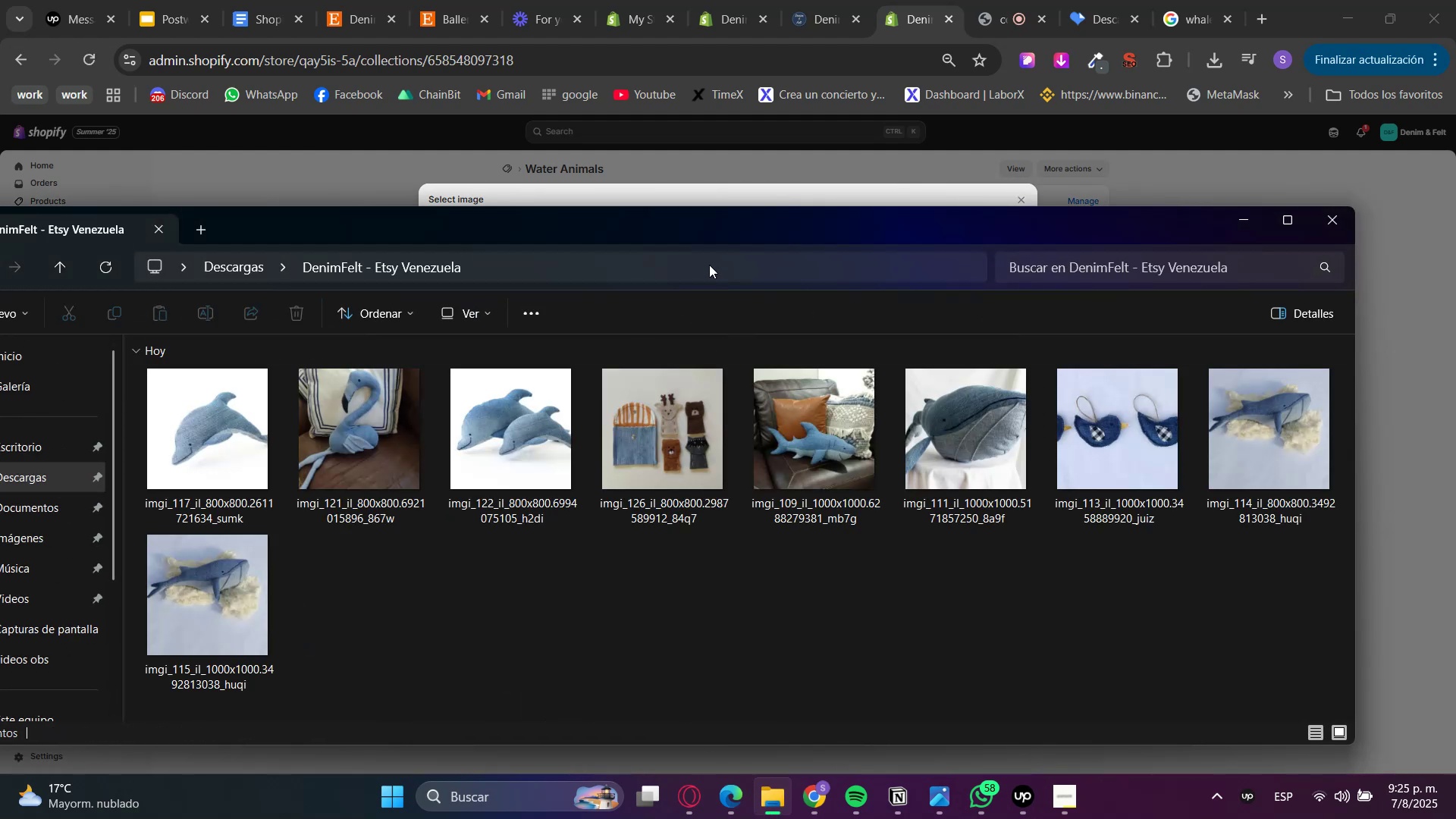 
left_click_drag(start_coordinate=[742, 224], to_coordinate=[774, 375])
 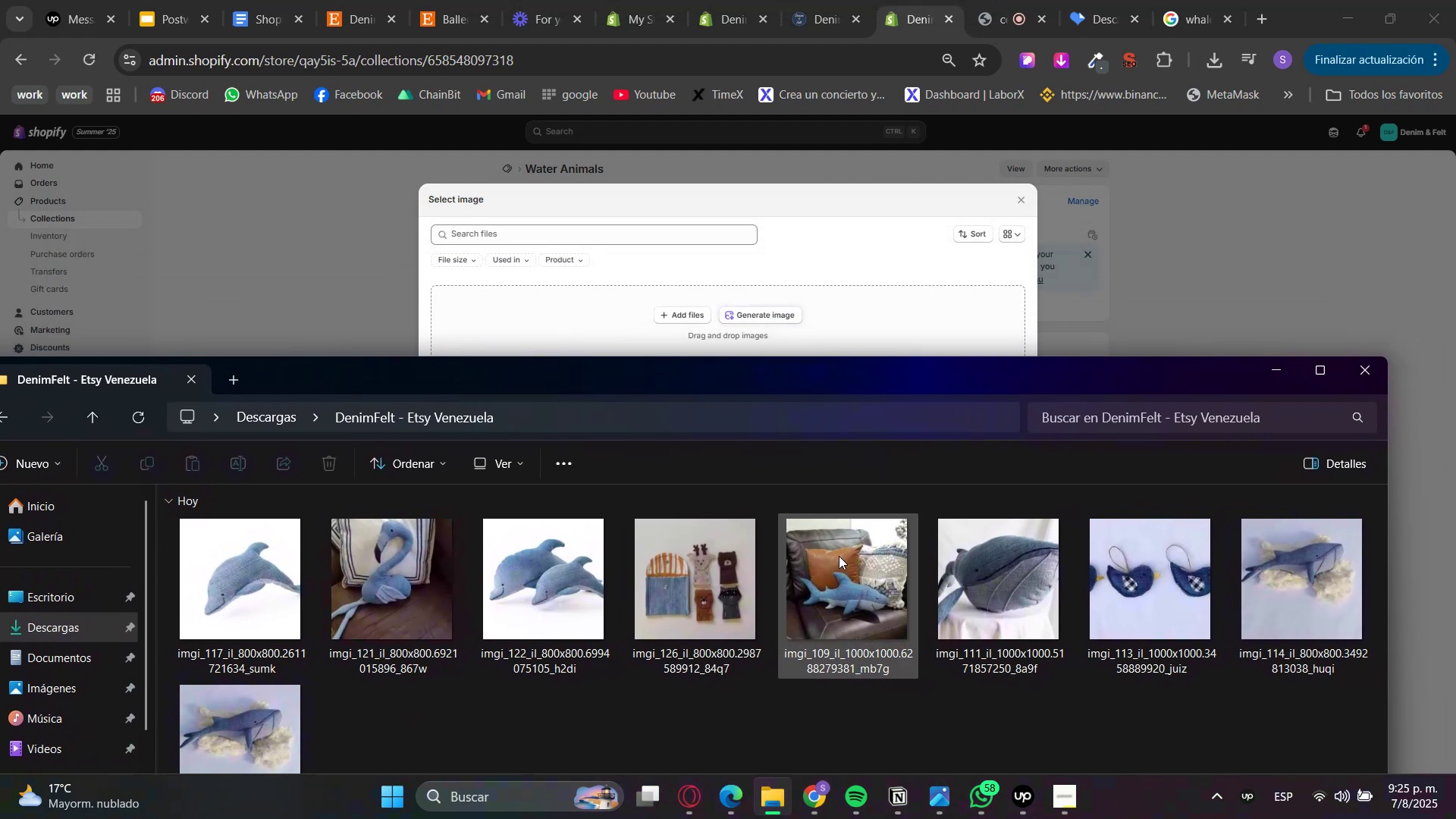 
left_click_drag(start_coordinate=[841, 559], to_coordinate=[602, 312])
 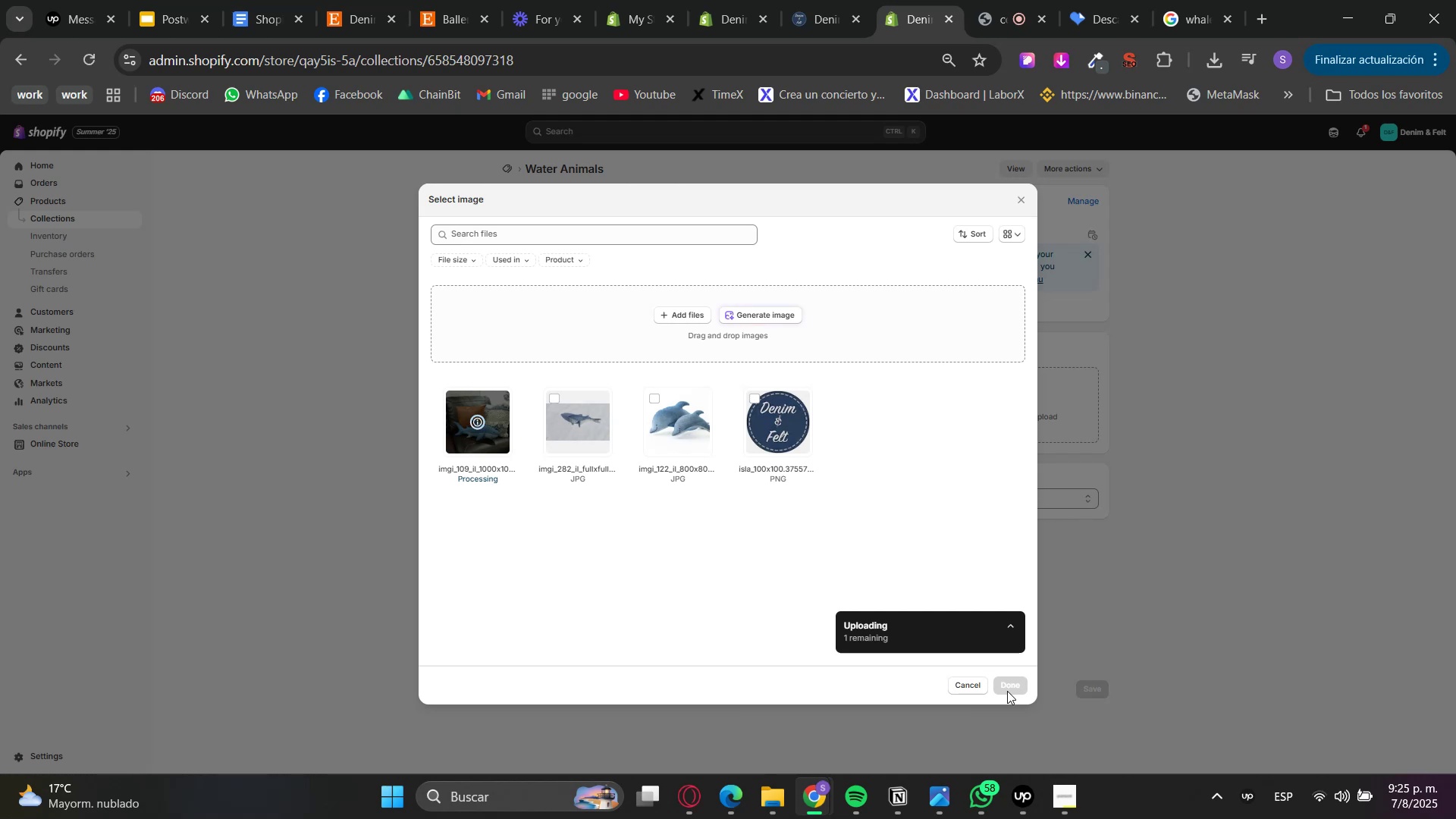 
left_click([775, 802])
 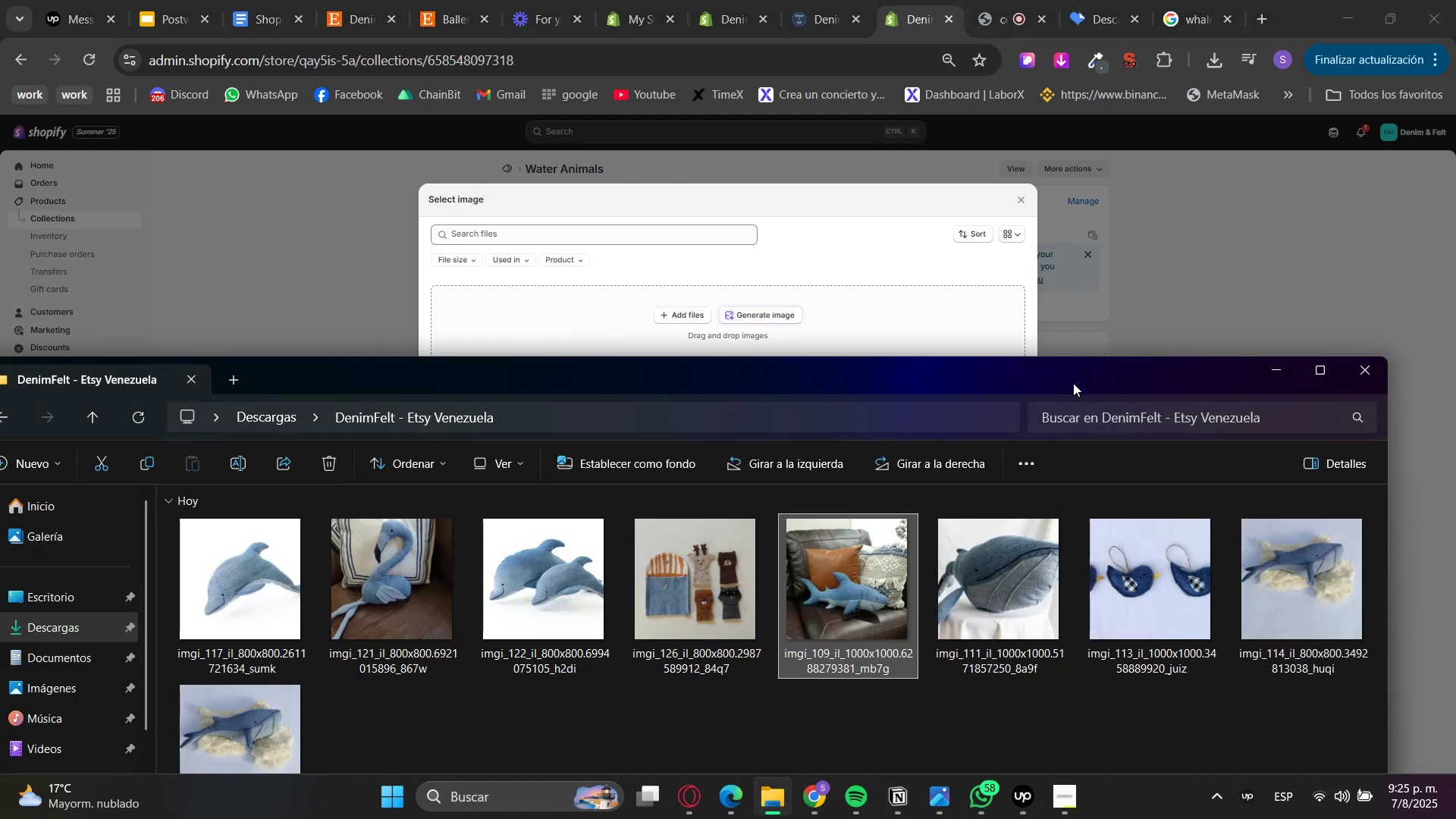 
left_click_drag(start_coordinate=[1072, 383], to_coordinate=[1029, 547])
 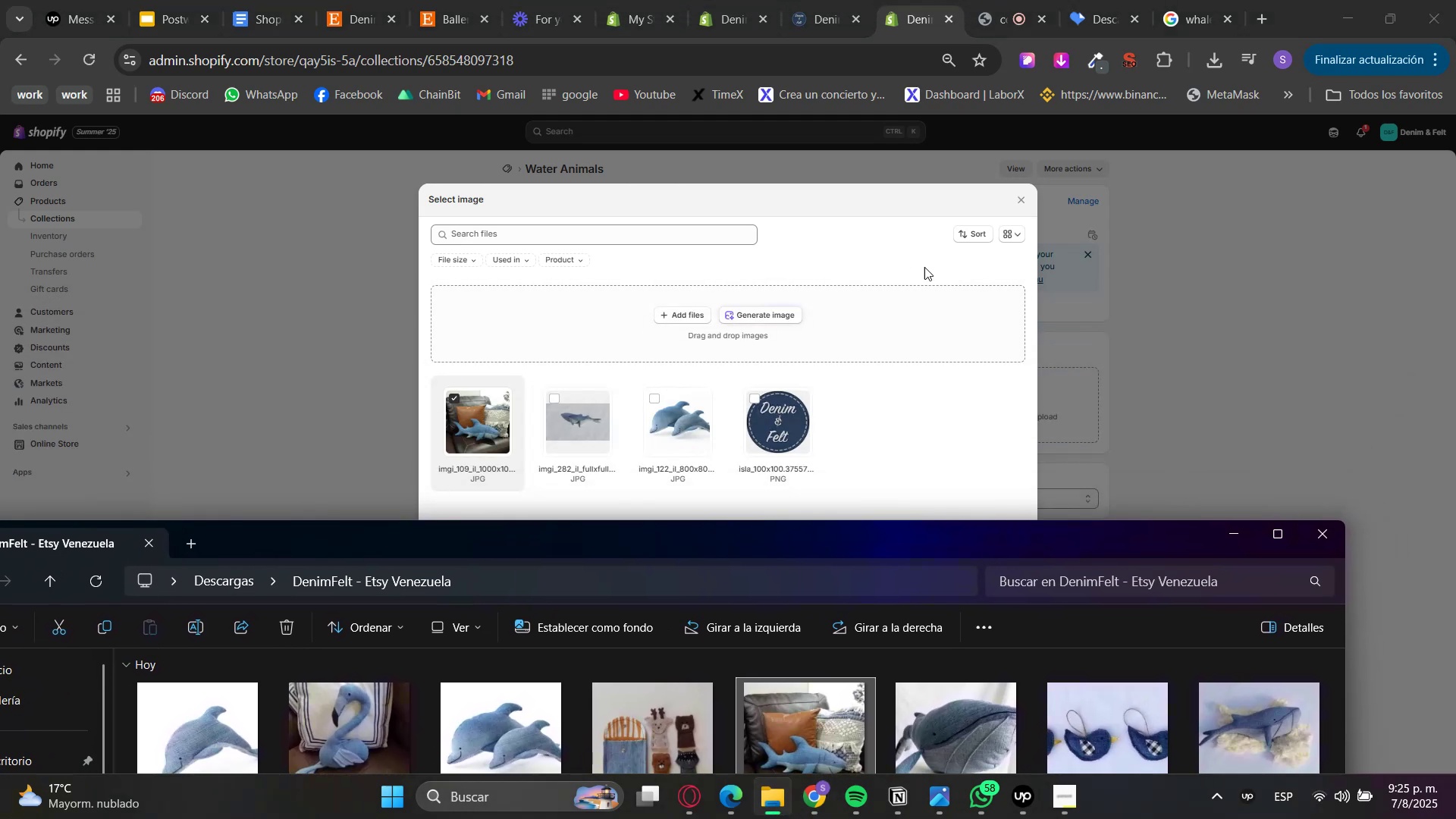 
left_click([914, 248])
 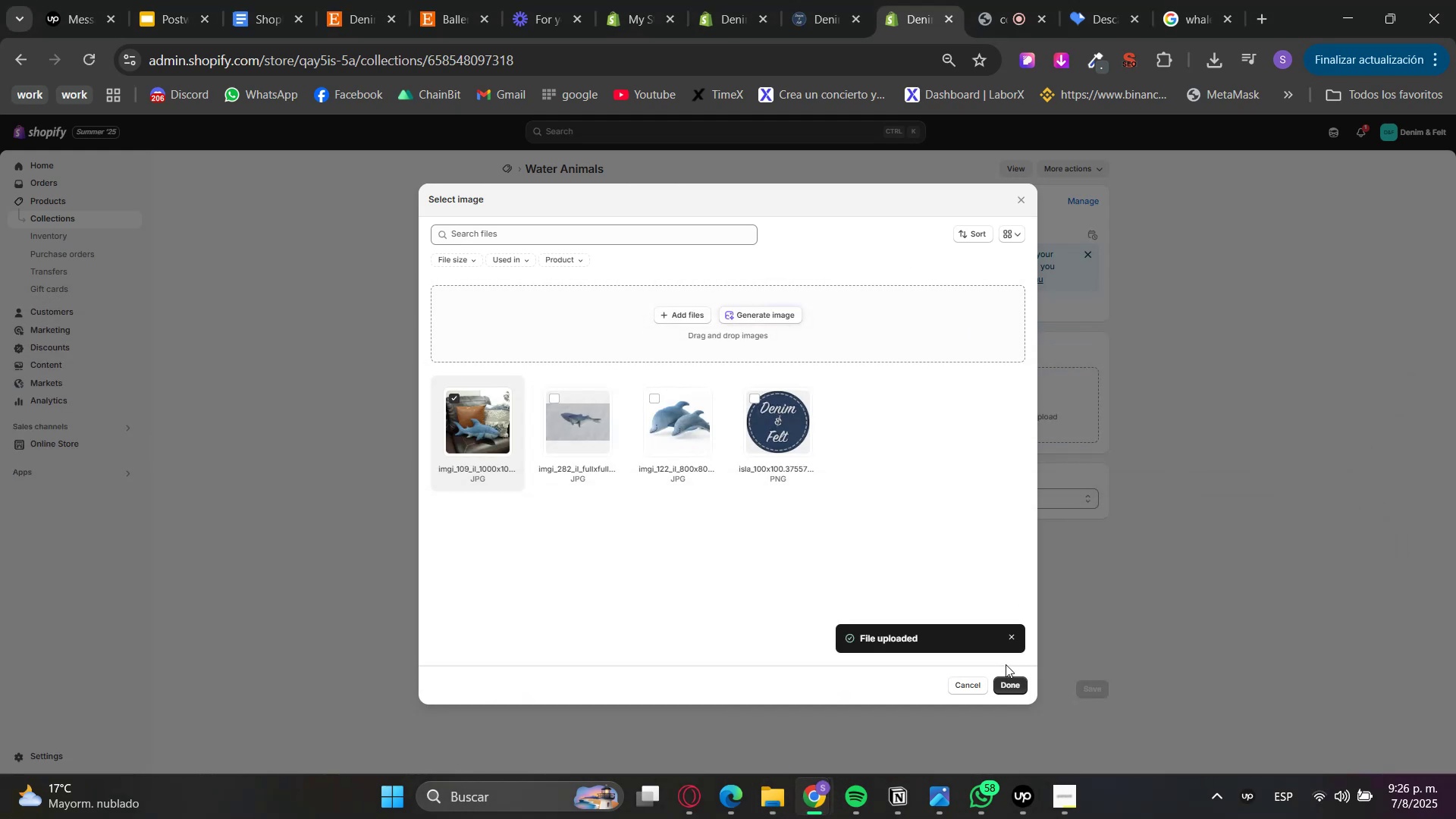 
left_click([1006, 684])
 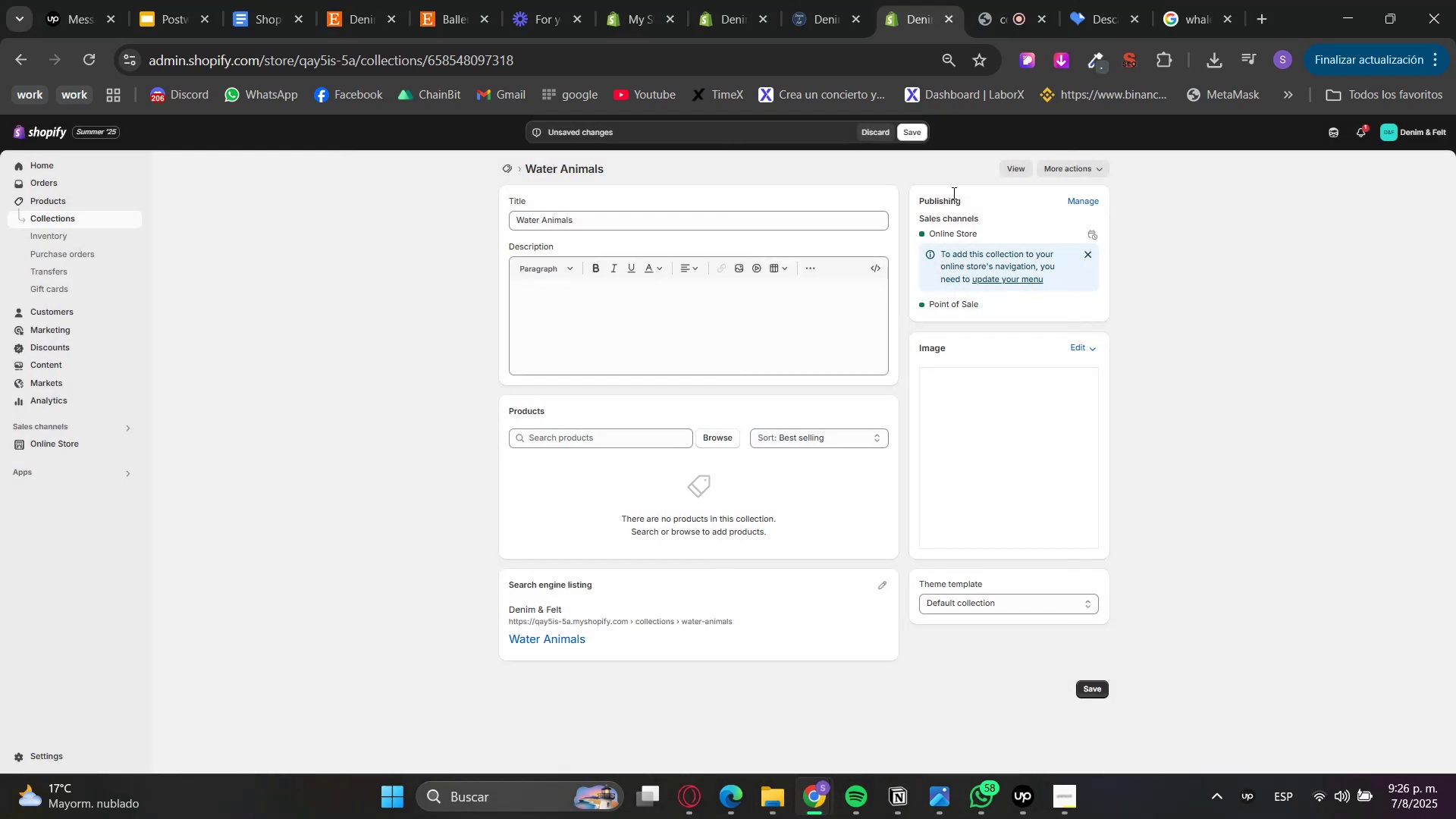 
left_click([913, 133])
 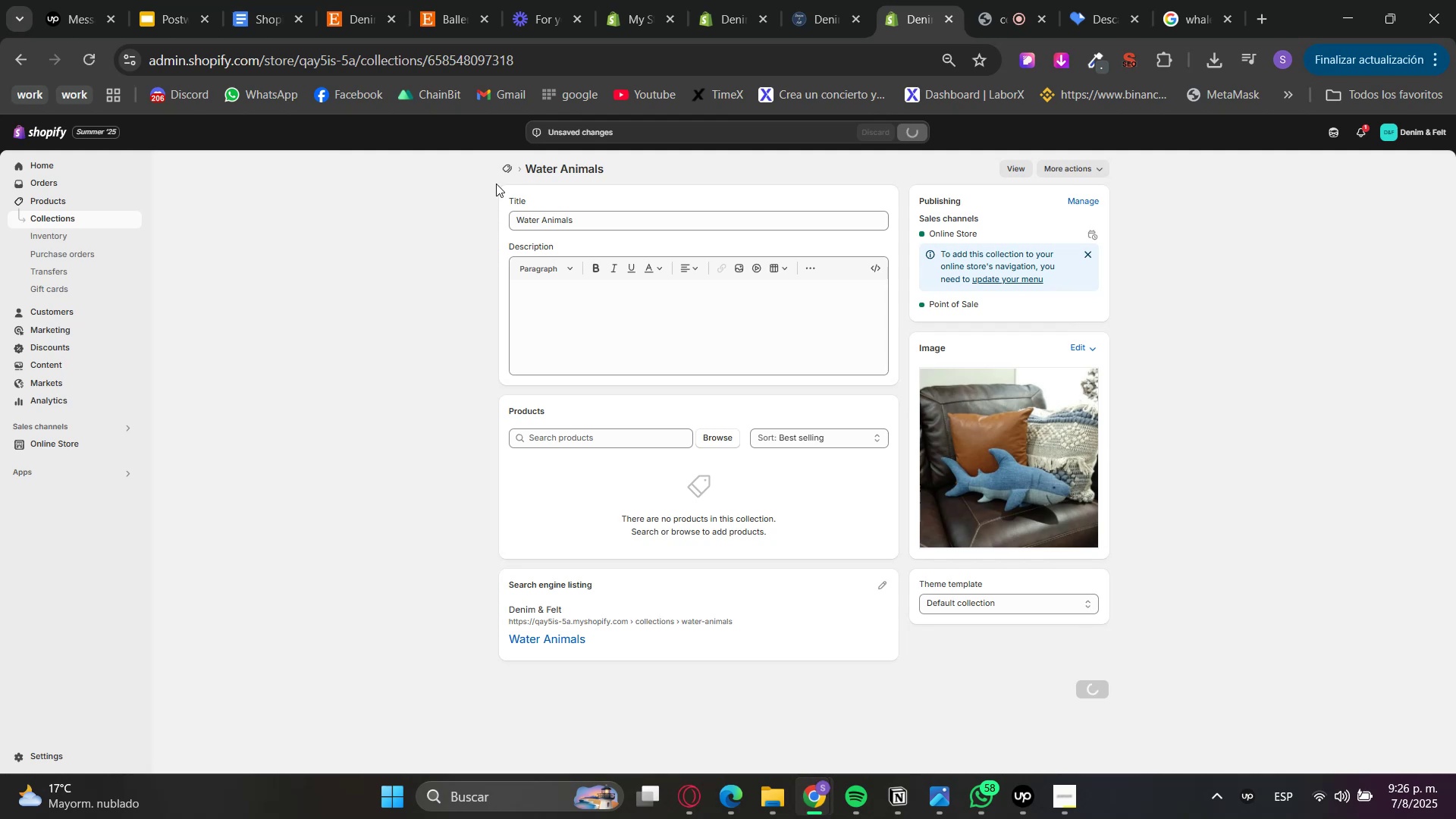 
left_click([504, 163])
 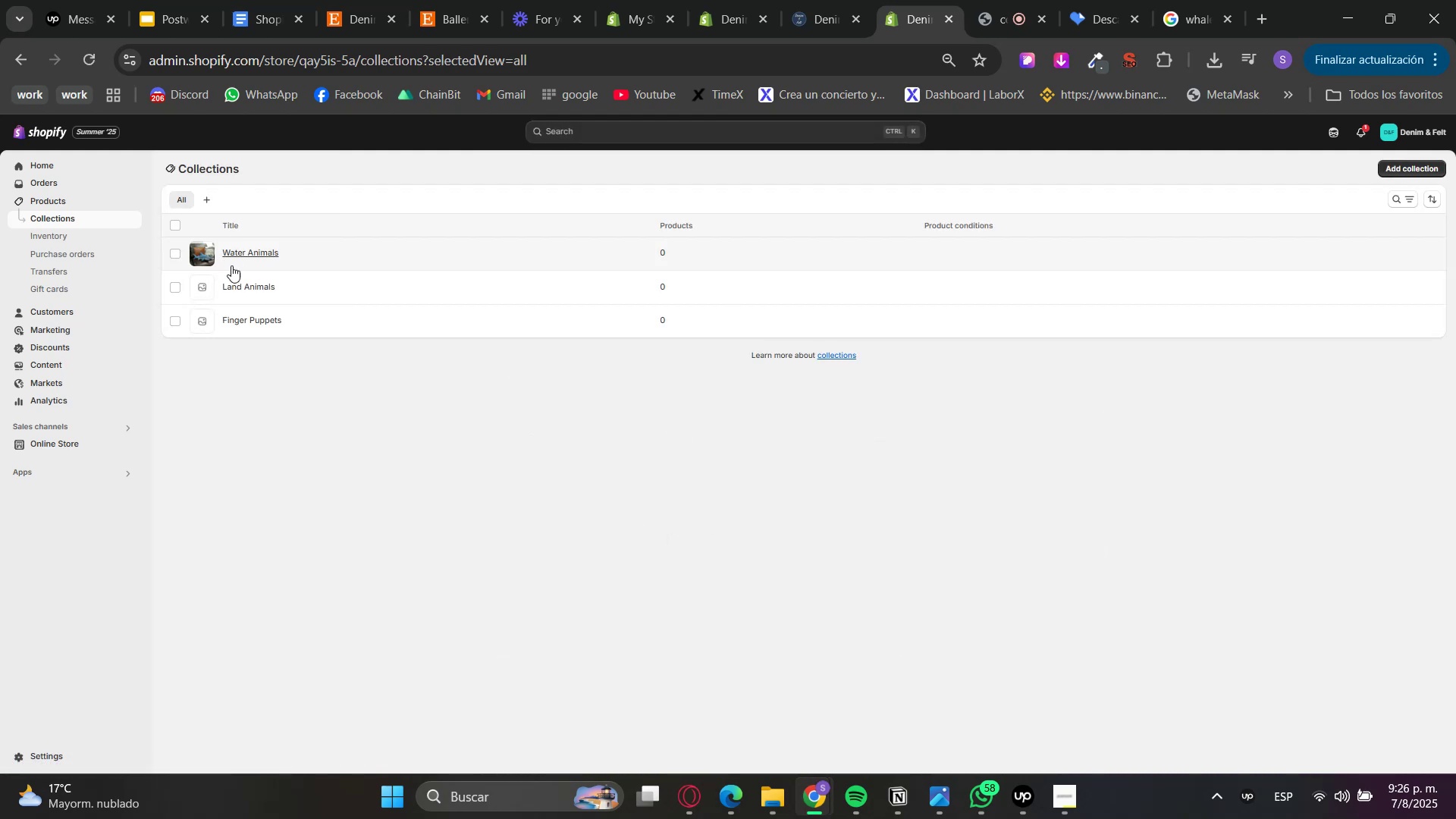 
left_click([240, 287])
 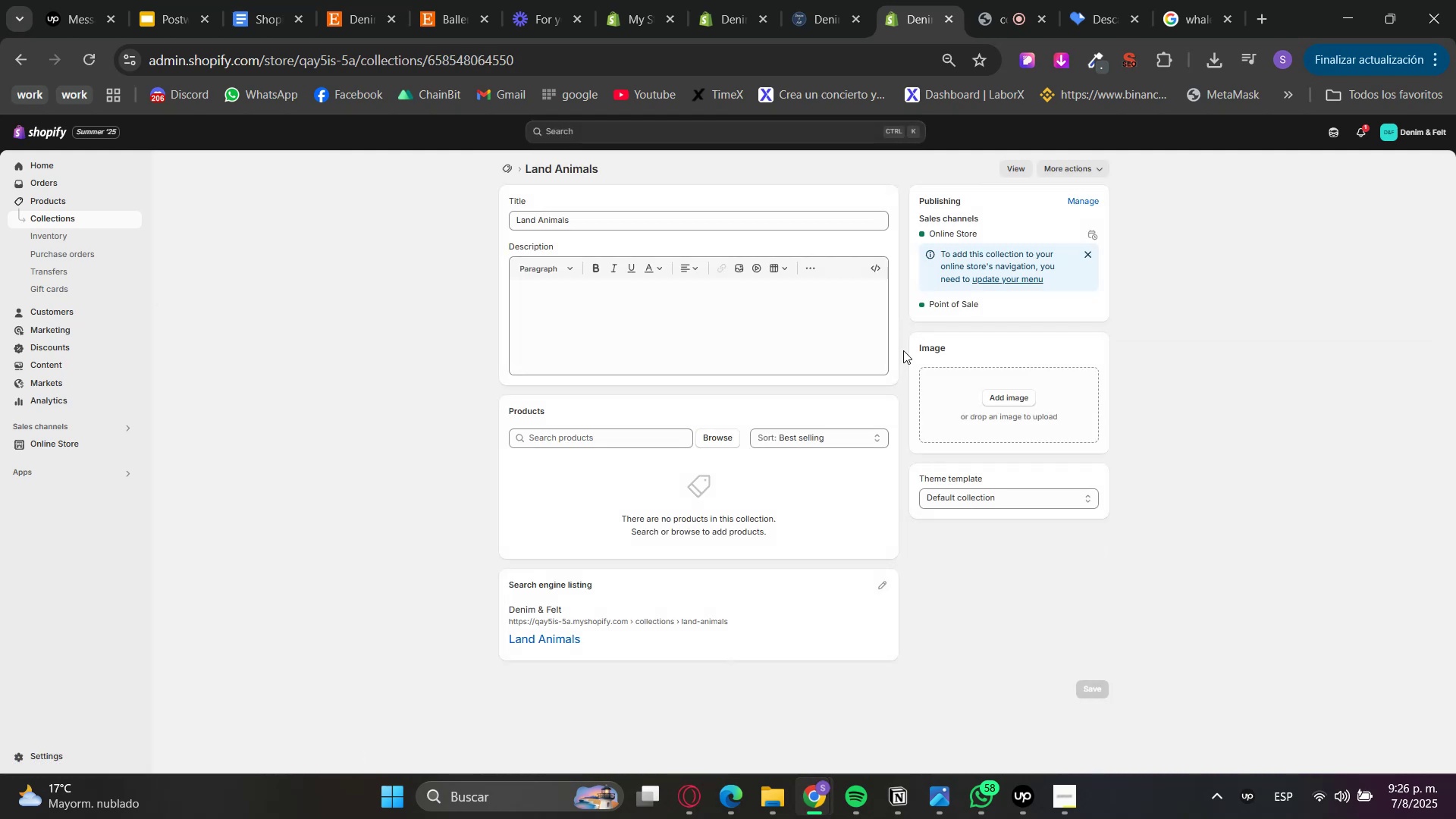 
left_click([1017, 411])
 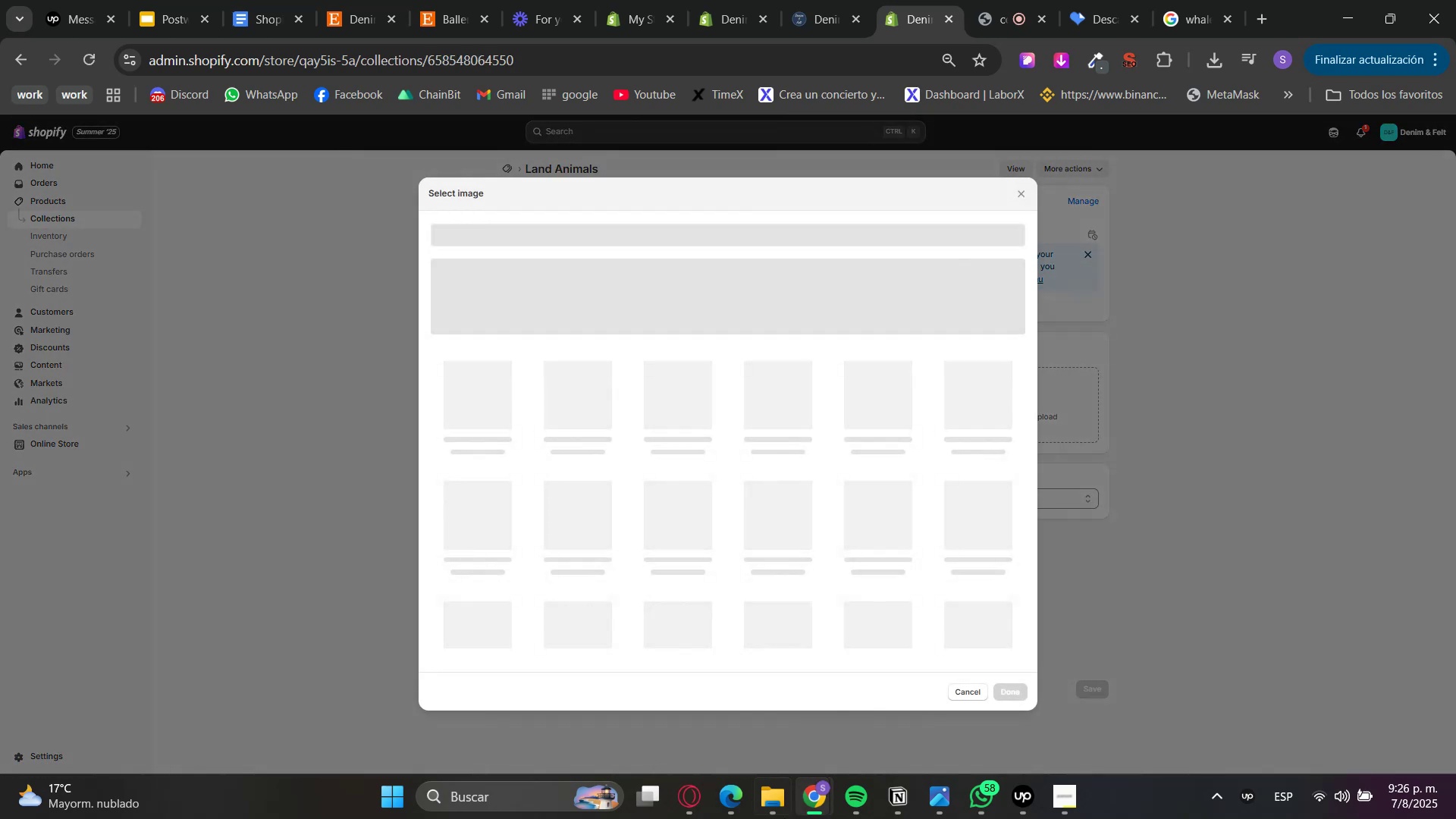 
left_click([779, 816])
 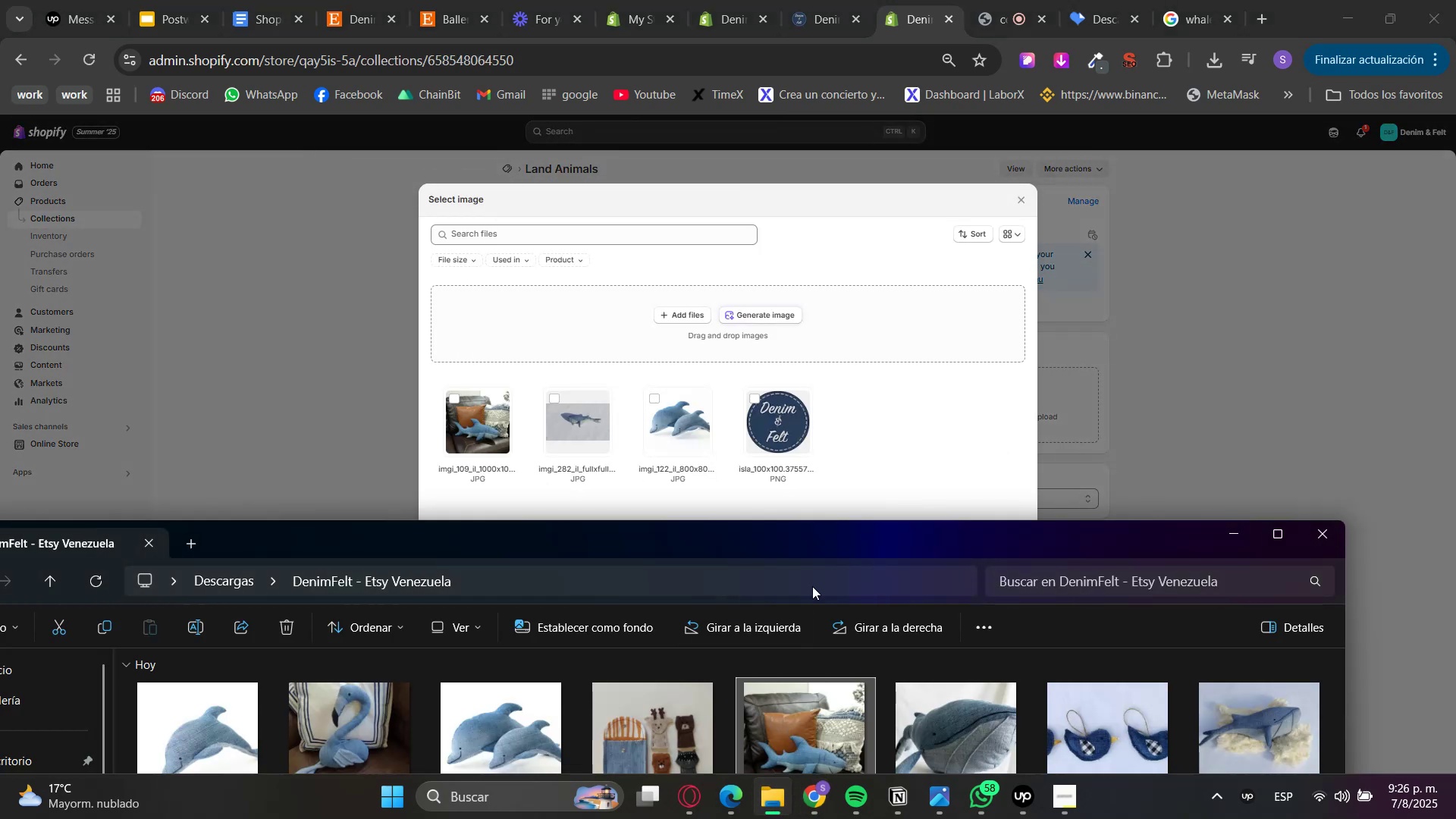 
left_click_drag(start_coordinate=[764, 539], to_coordinate=[846, 312])
 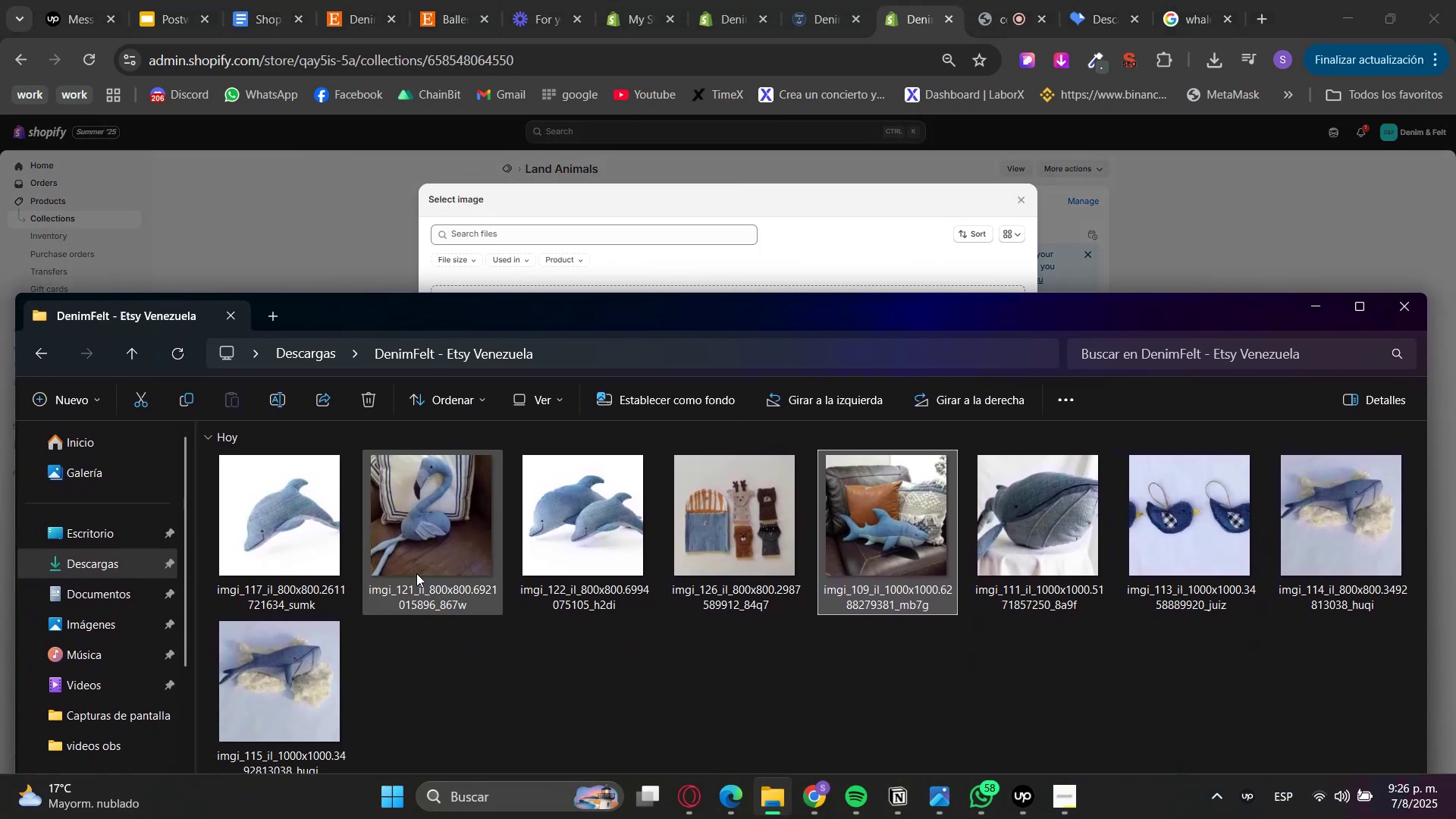 
left_click_drag(start_coordinate=[419, 532], to_coordinate=[763, 262])
 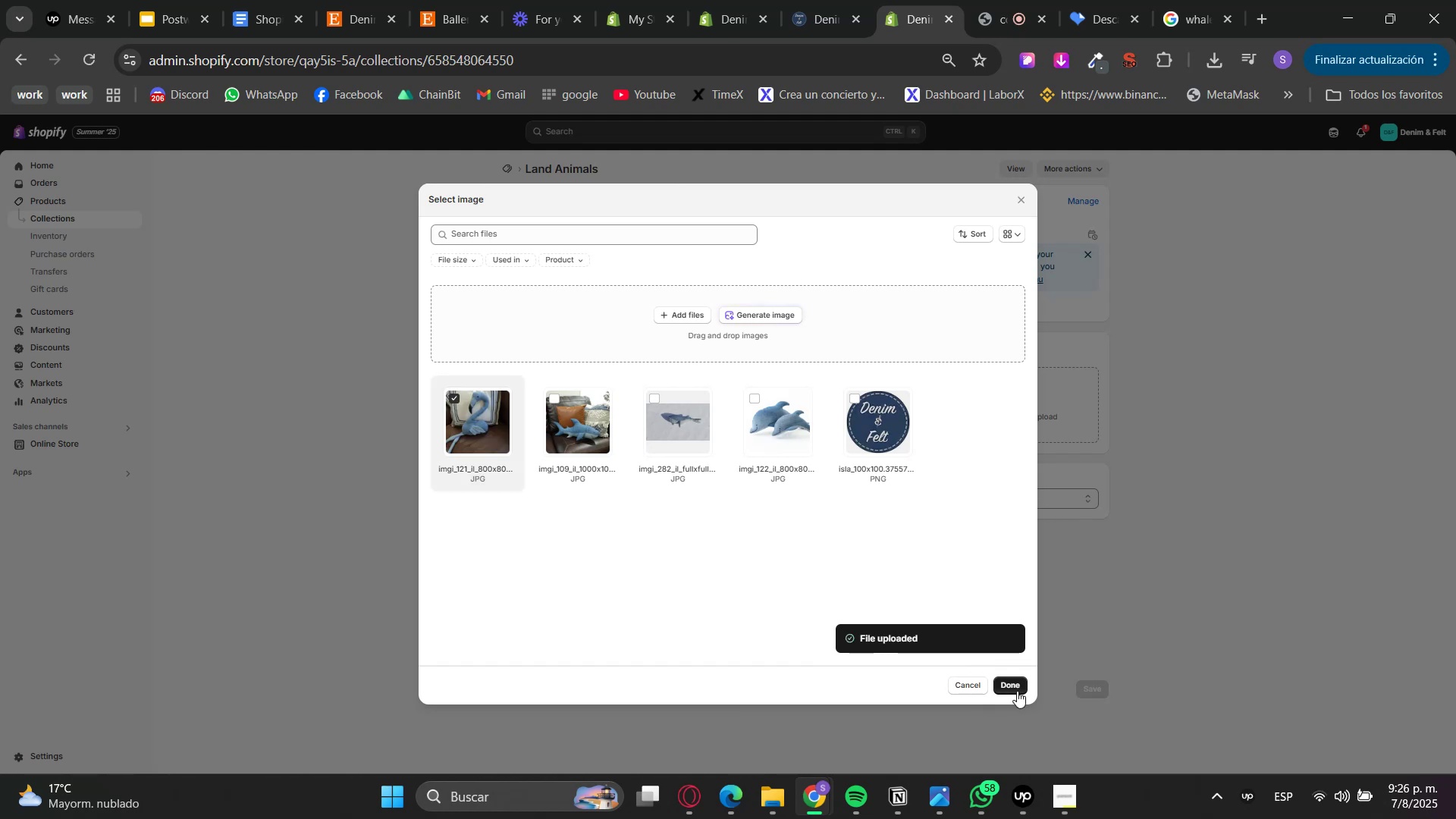 
wait(5.27)
 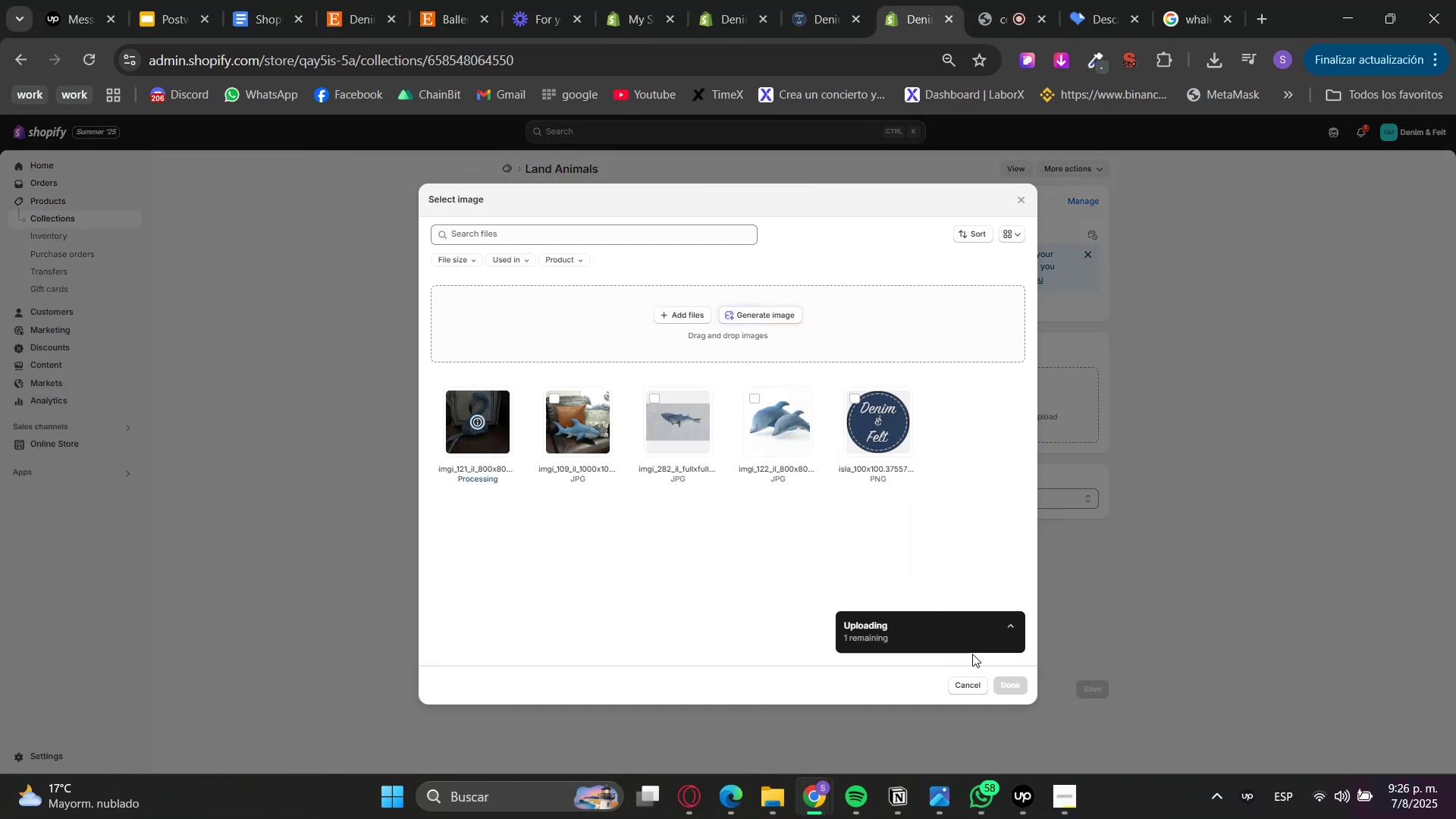 
left_click([1017, 691])
 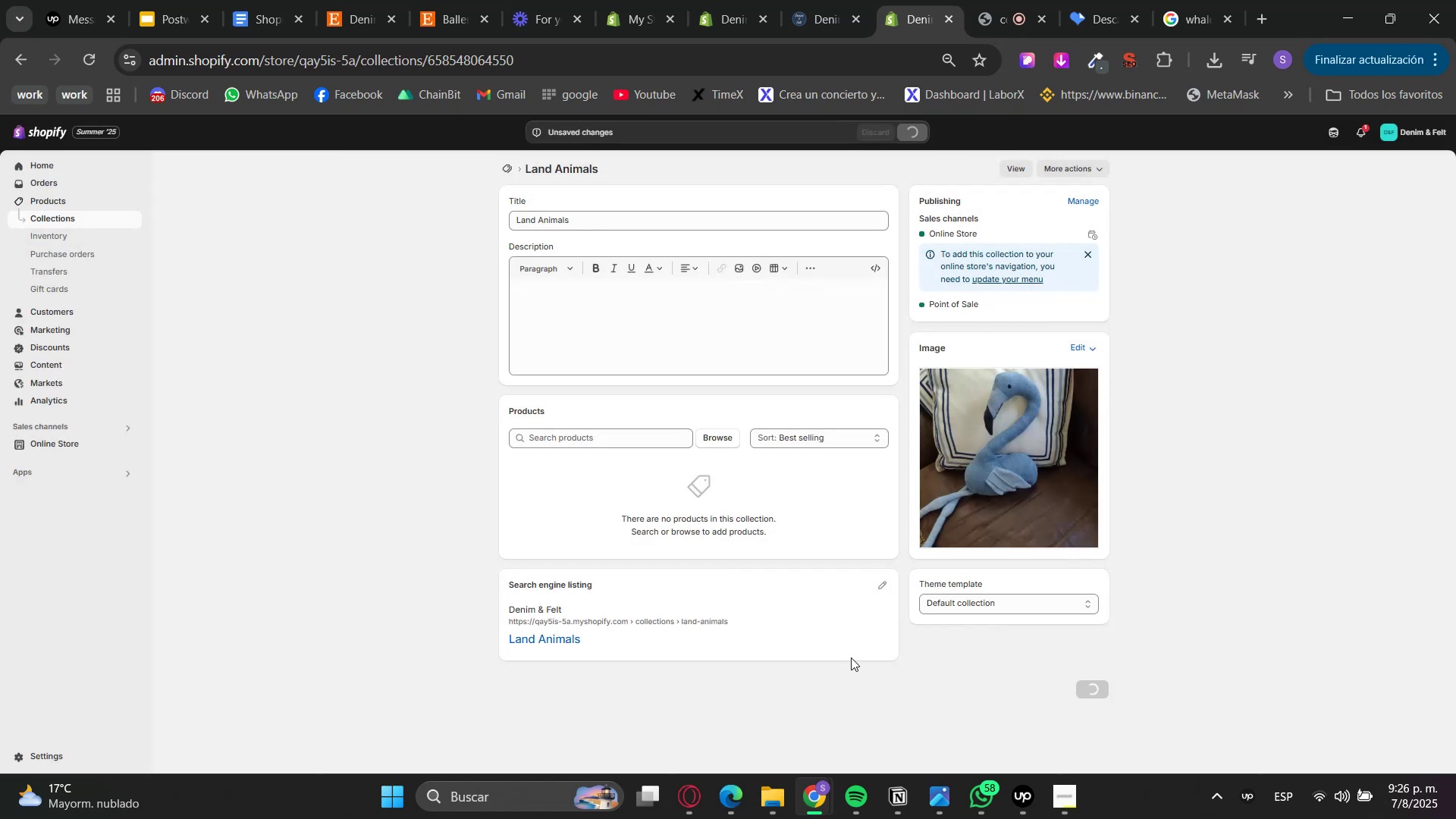 
left_click([509, 177])
 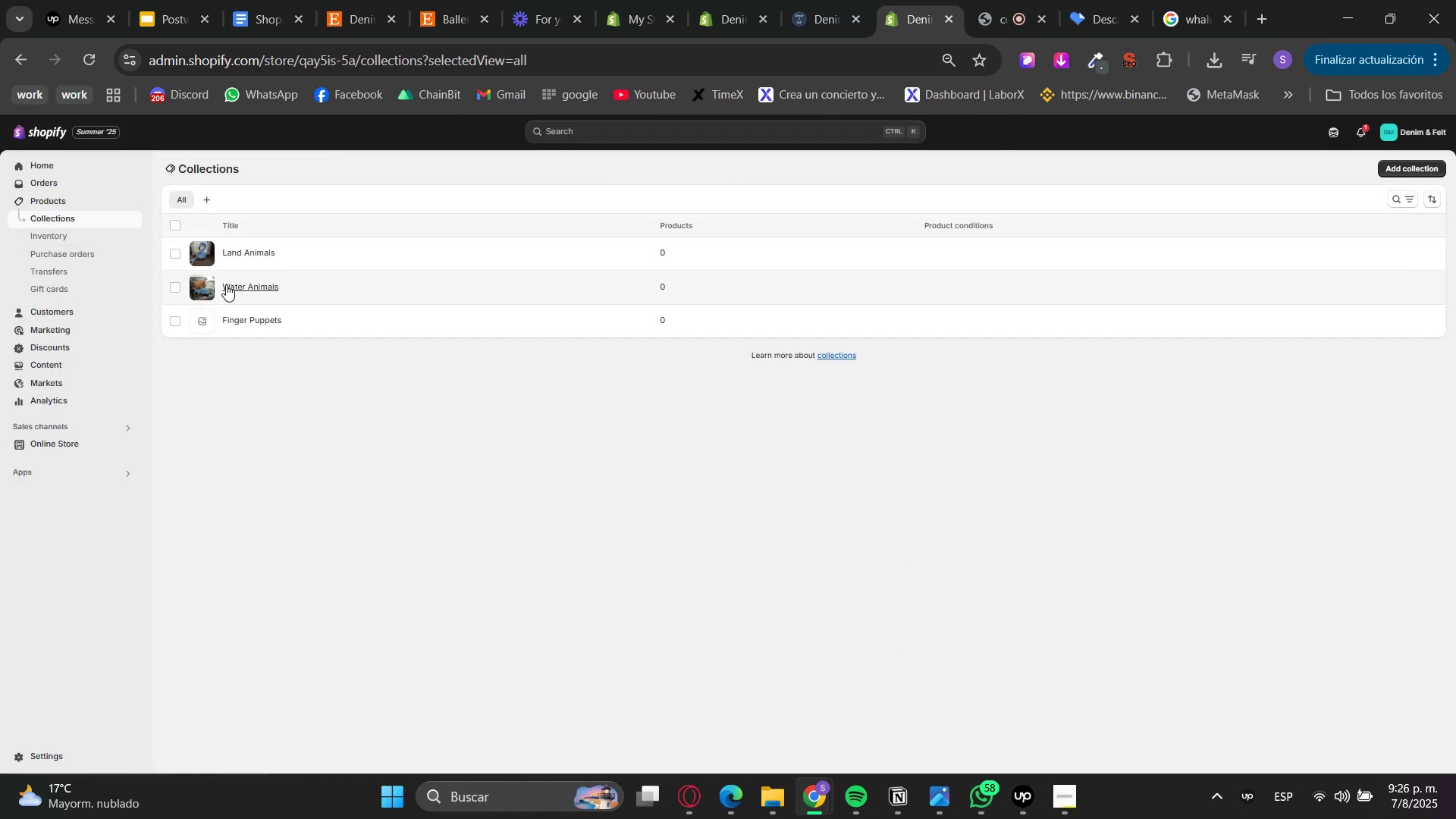 
left_click([246, 317])
 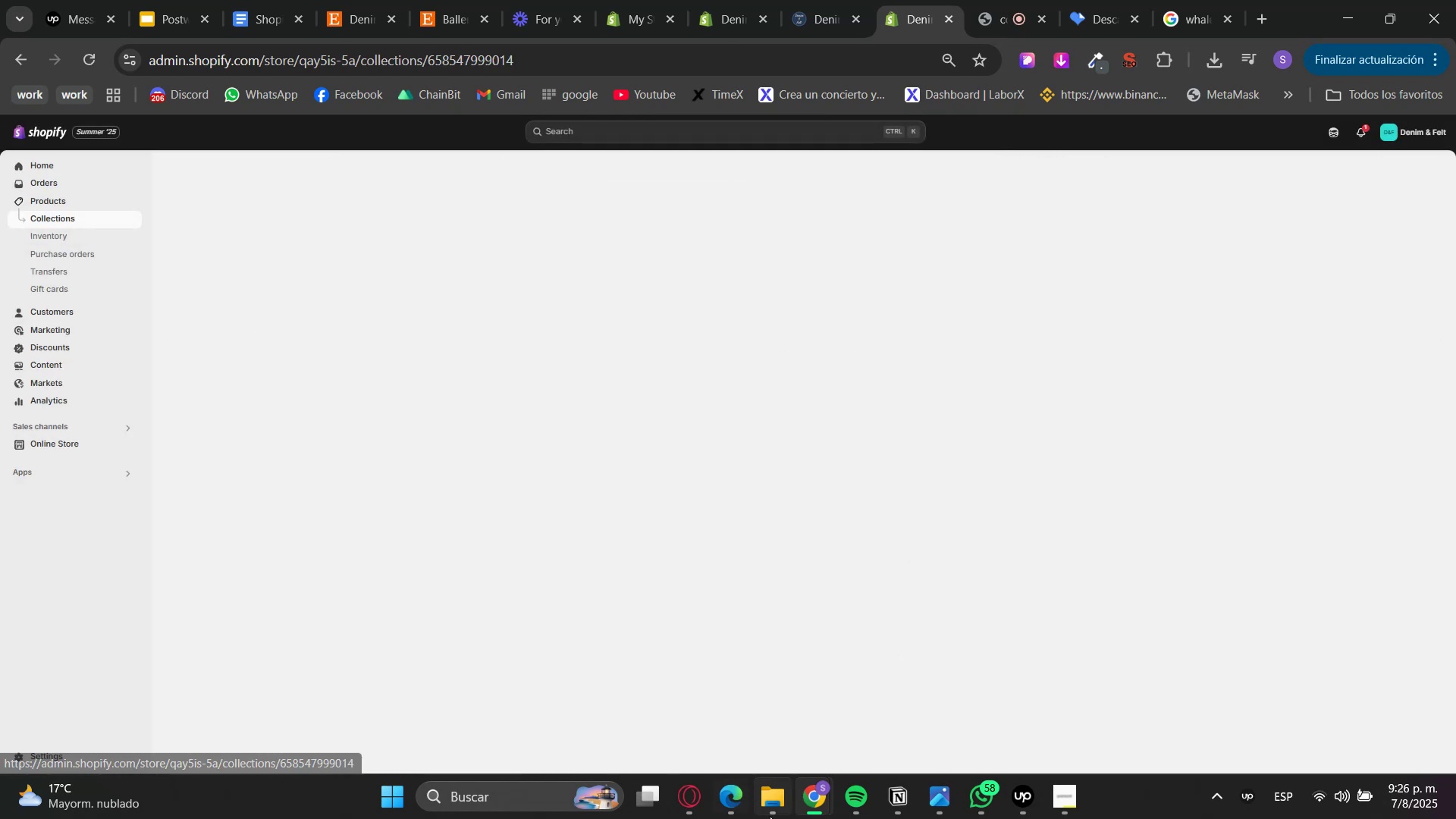 
left_click([784, 811])
 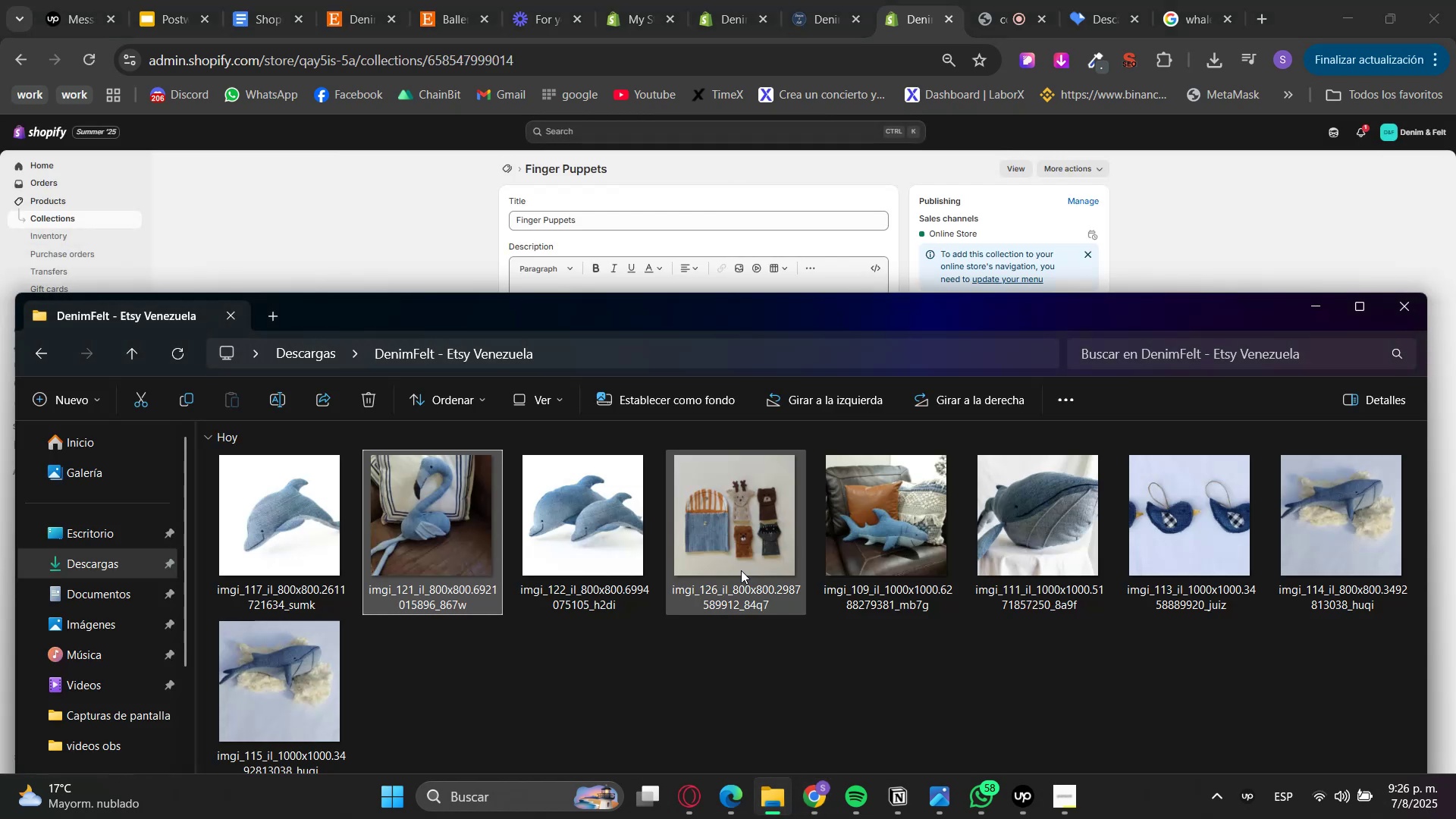 
left_click([743, 551])
 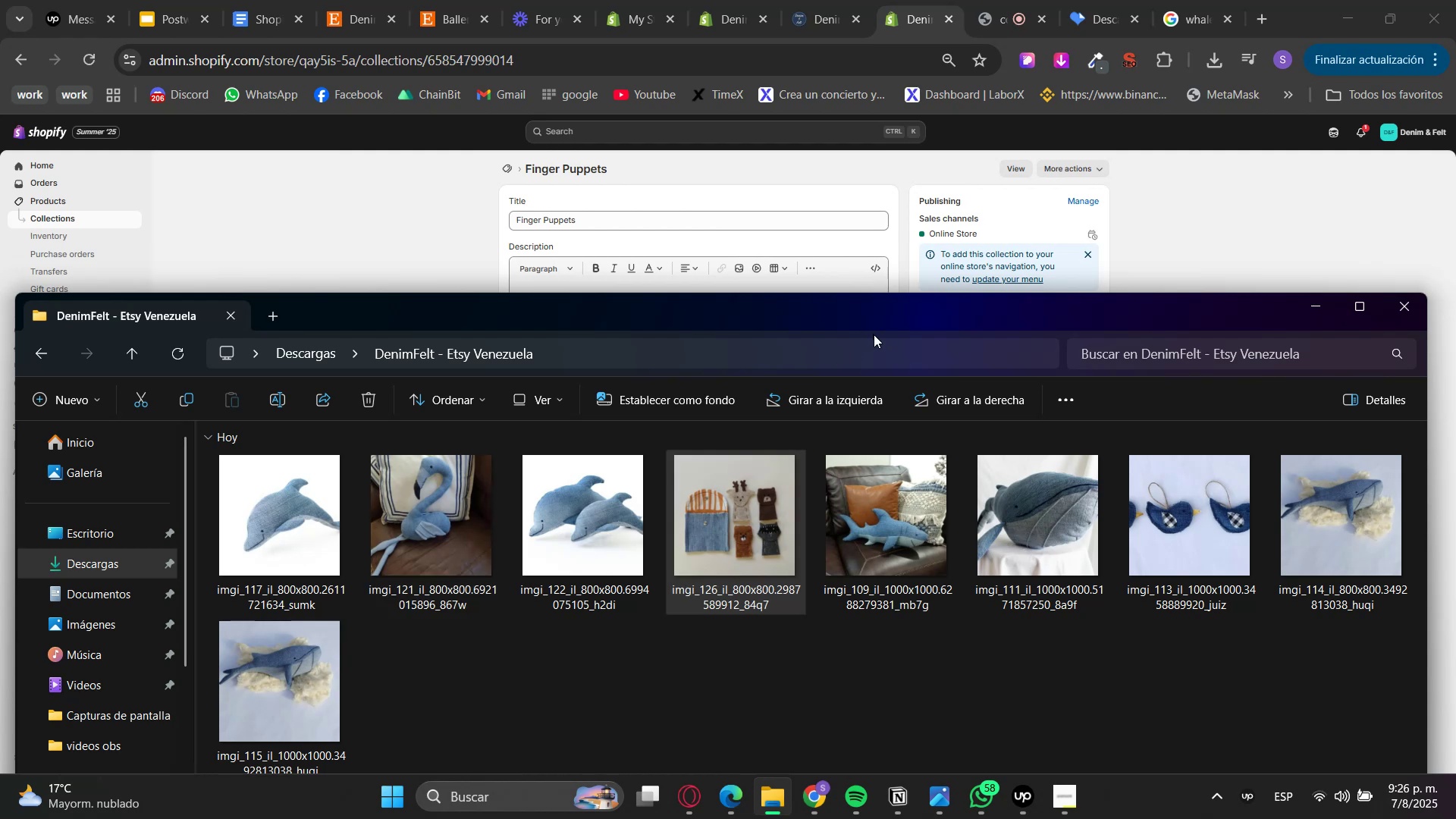 
left_click_drag(start_coordinate=[889, 311], to_coordinate=[862, 455])
 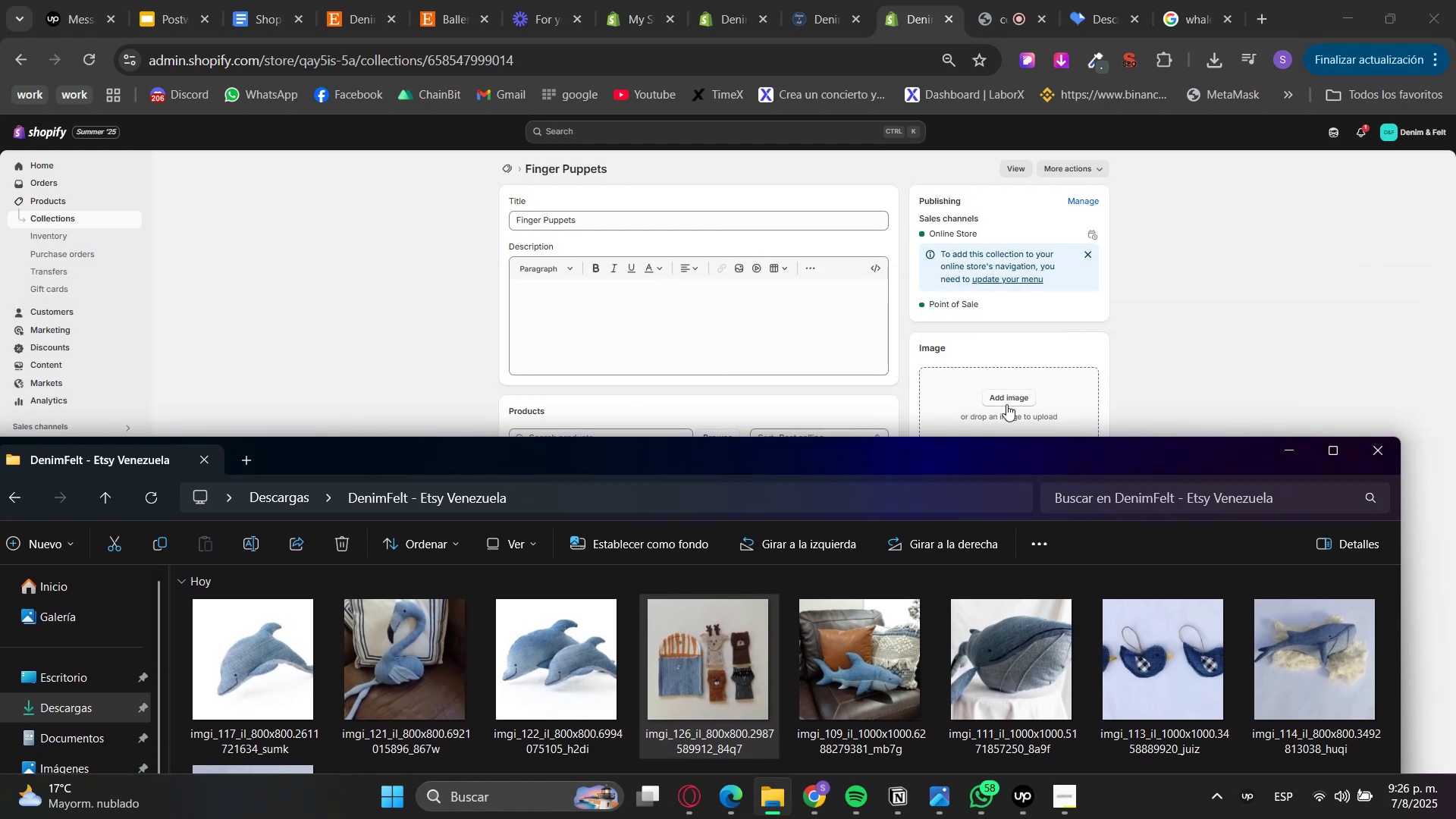 
left_click([1007, 396])
 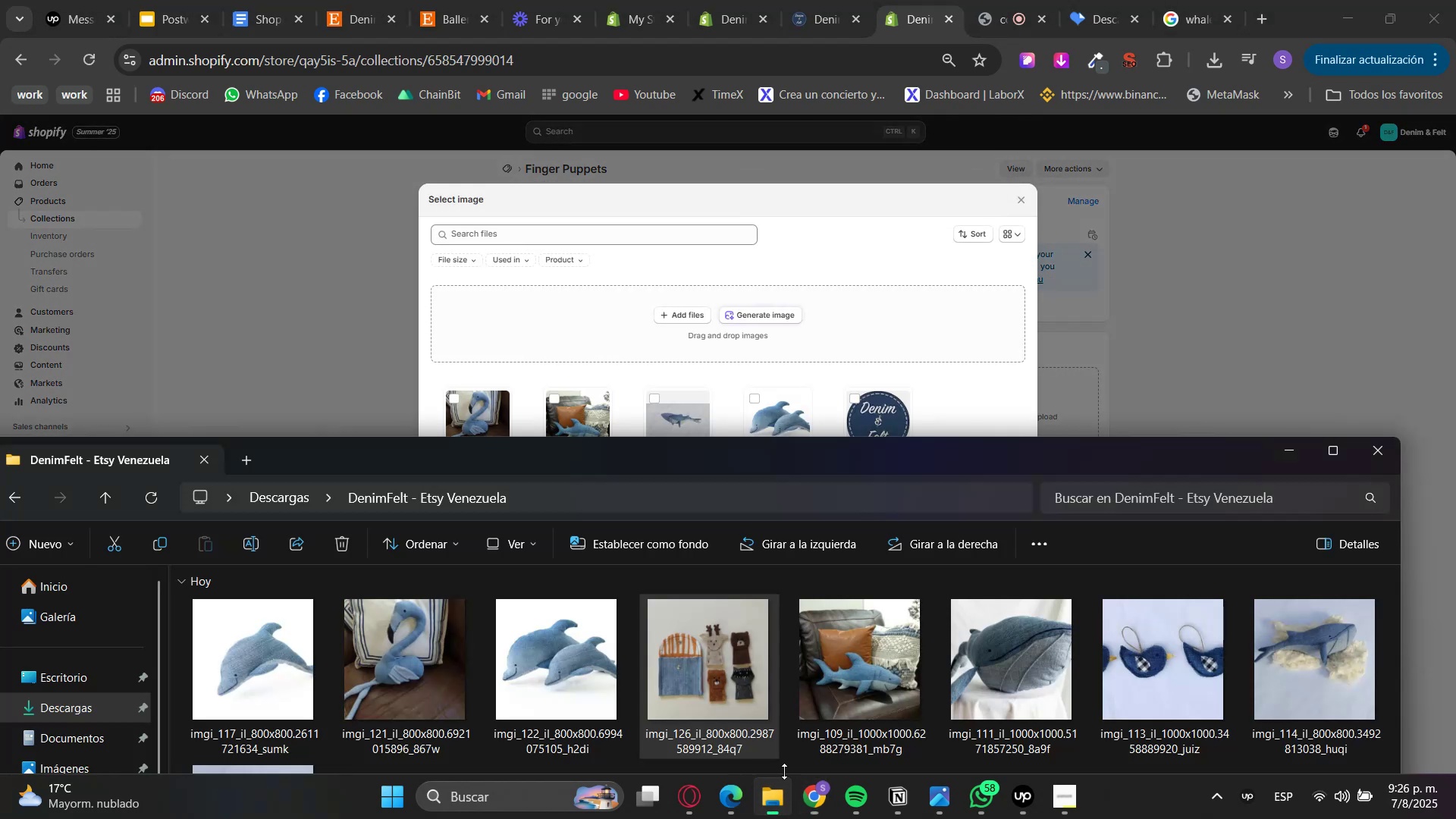 
left_click_drag(start_coordinate=[731, 634], to_coordinate=[764, 375])
 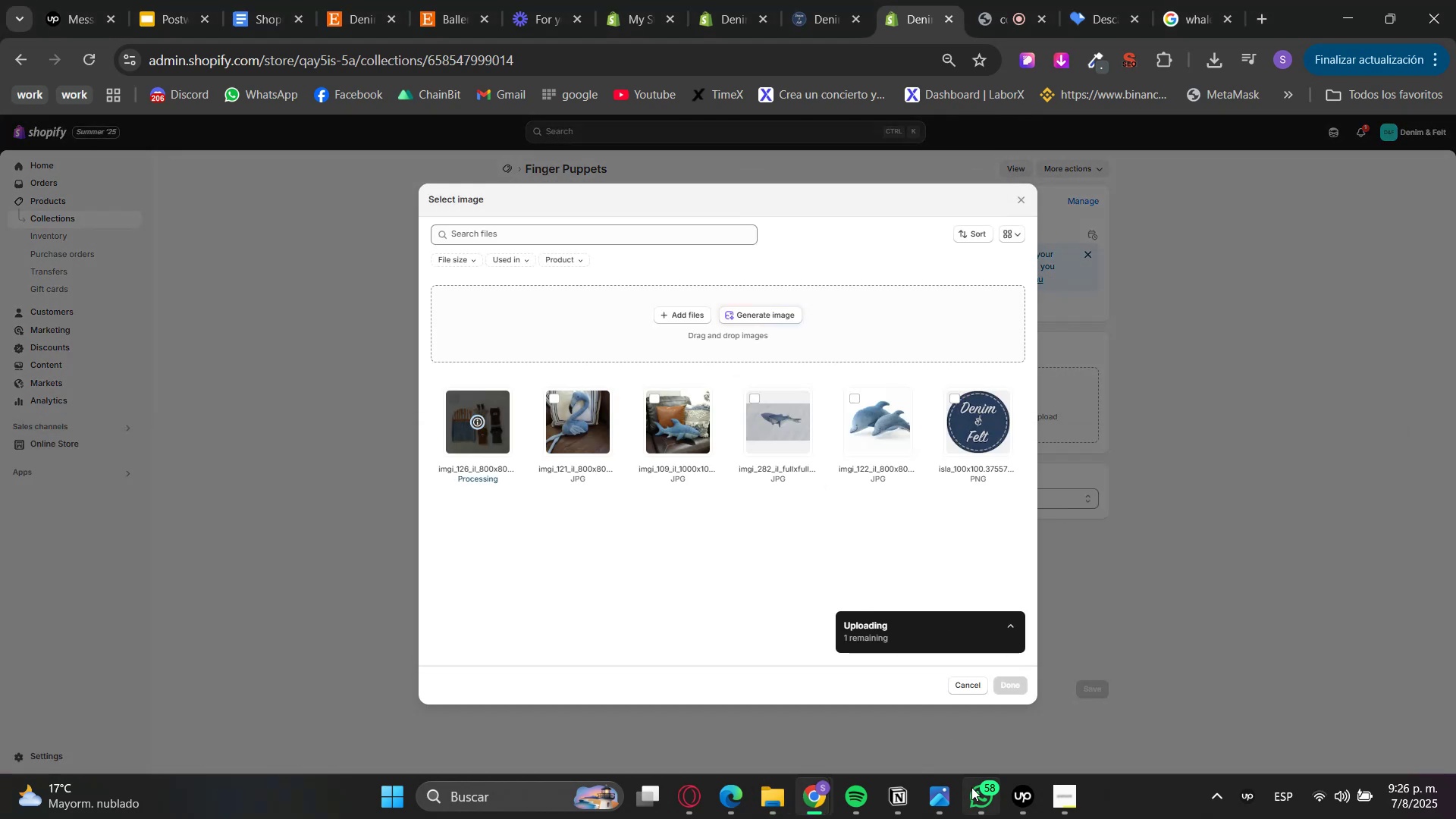 
double_click([989, 799])
 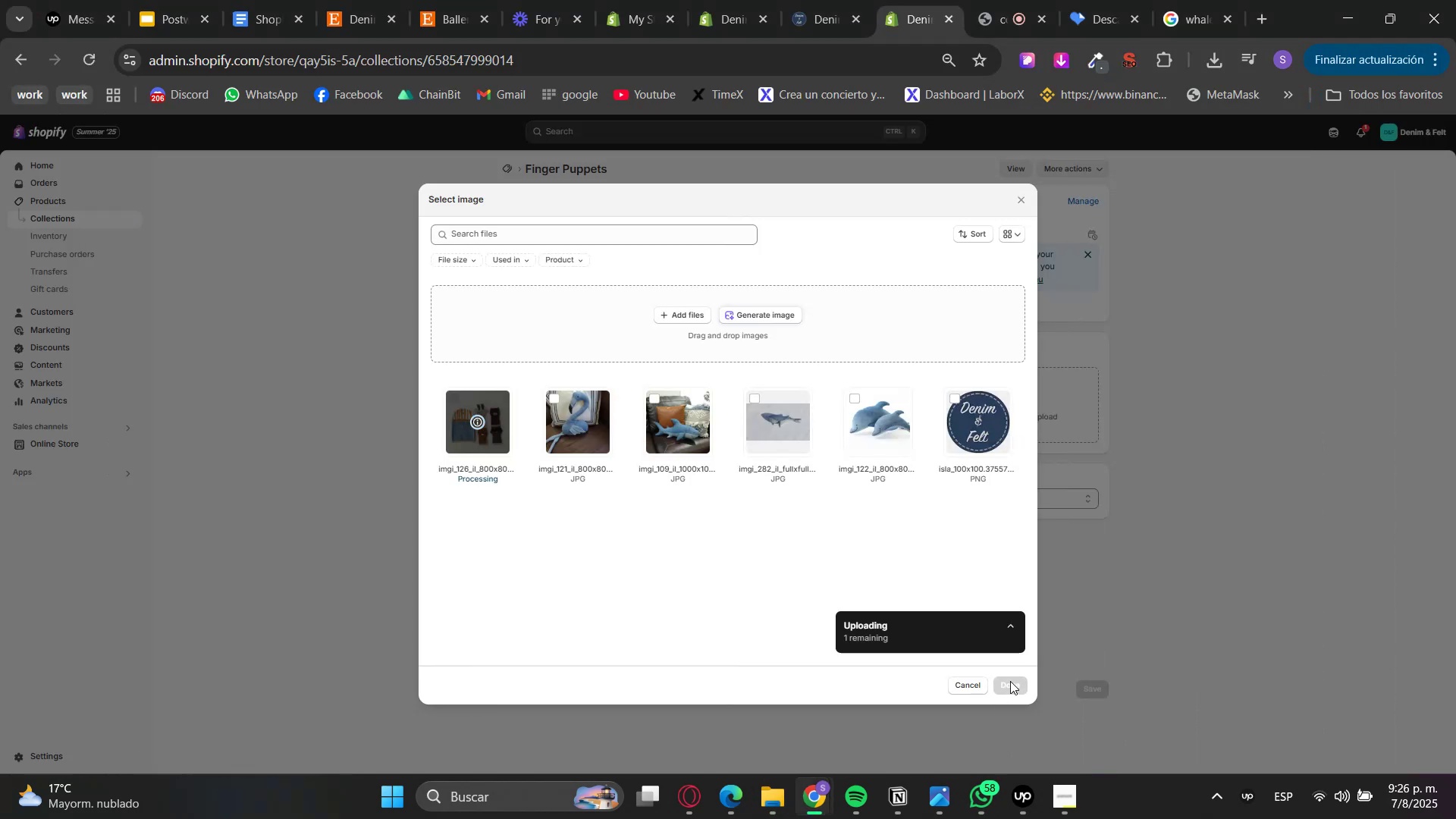 
left_click([1010, 681])
 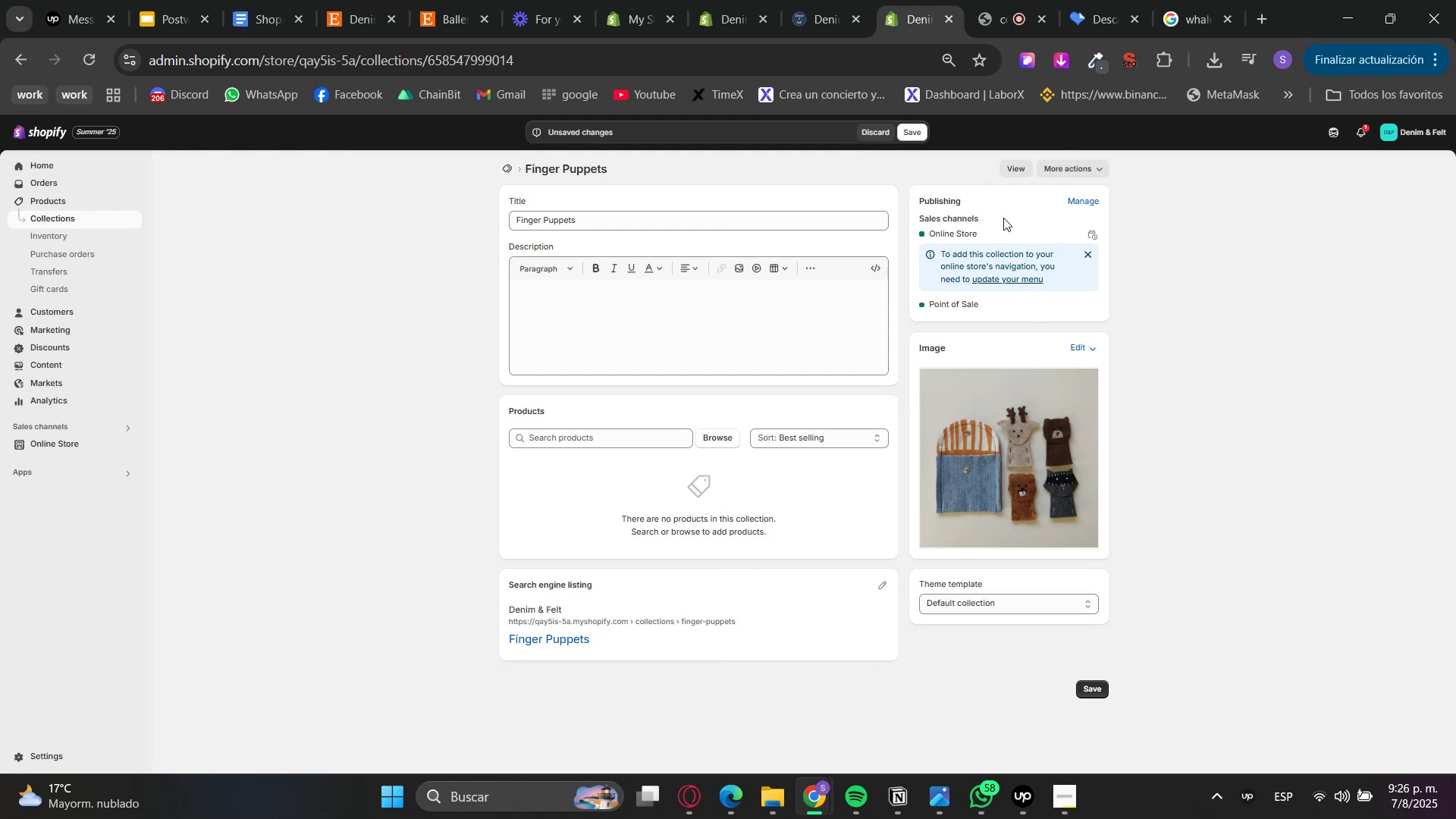 
left_click([918, 141])
 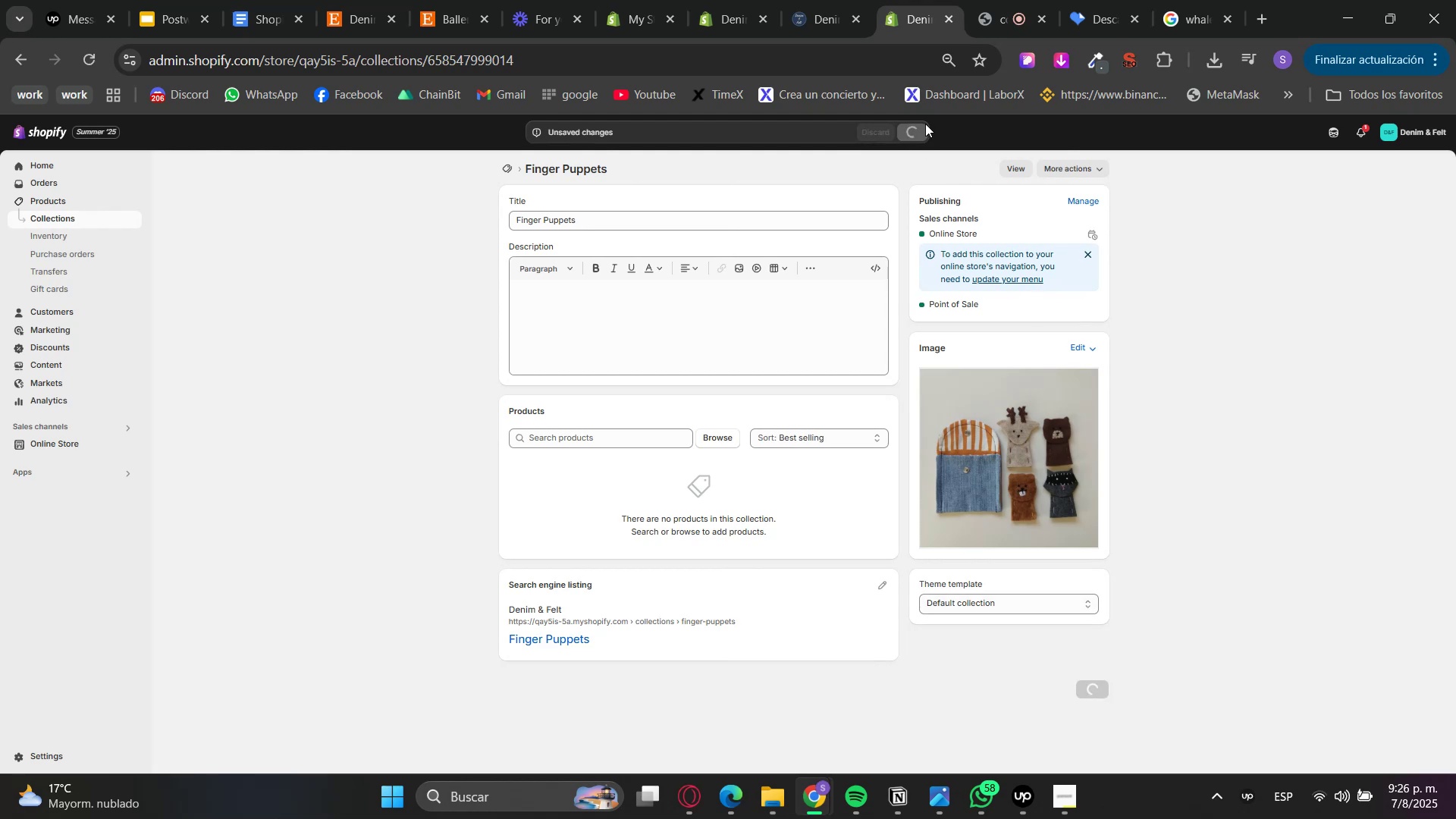 
left_click([836, 0])
 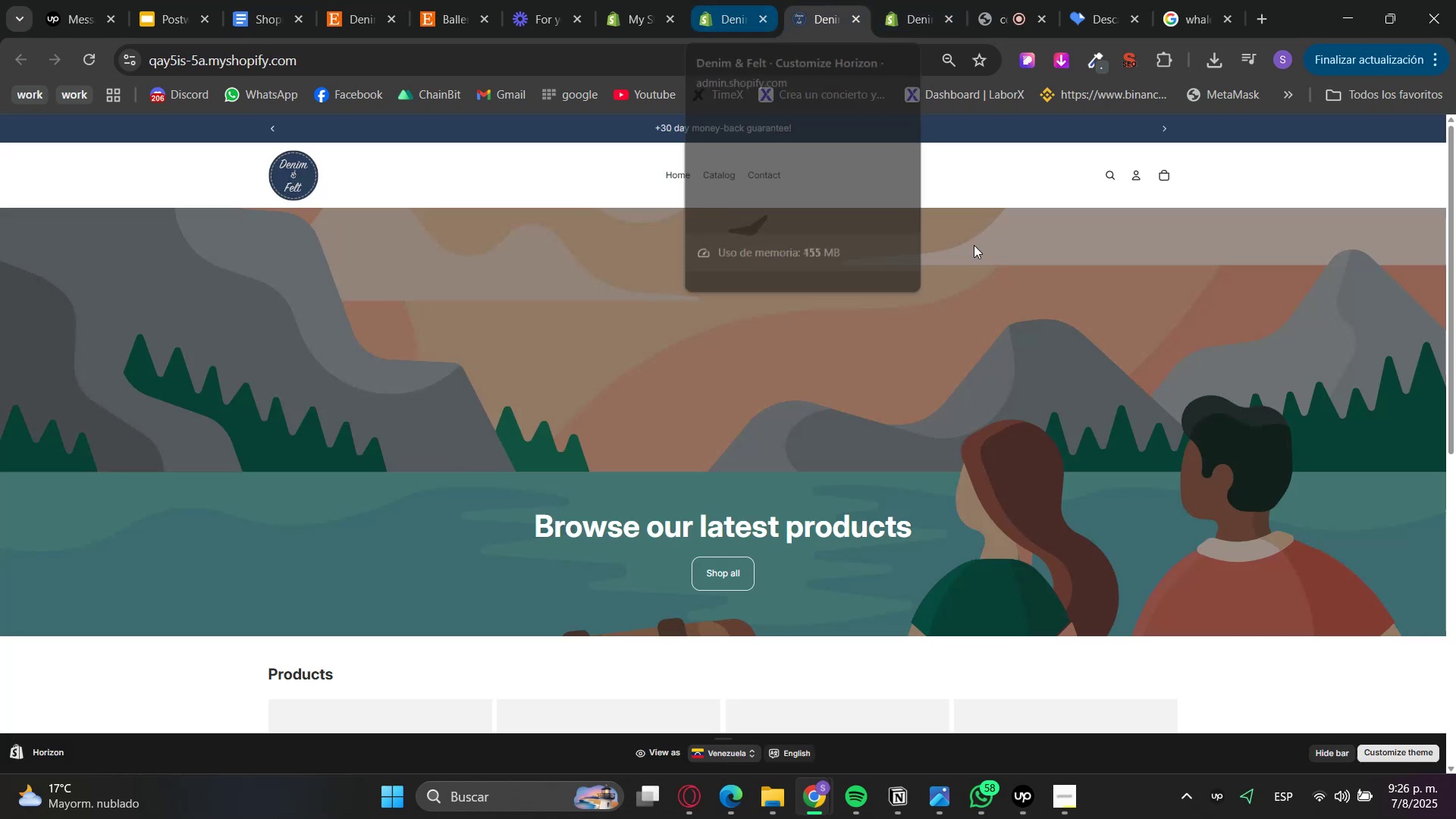 
hold_key(key=ControlLeft, duration=1.25)
scroll: coordinate [1043, 325], scroll_direction: up, amount: 4.0
 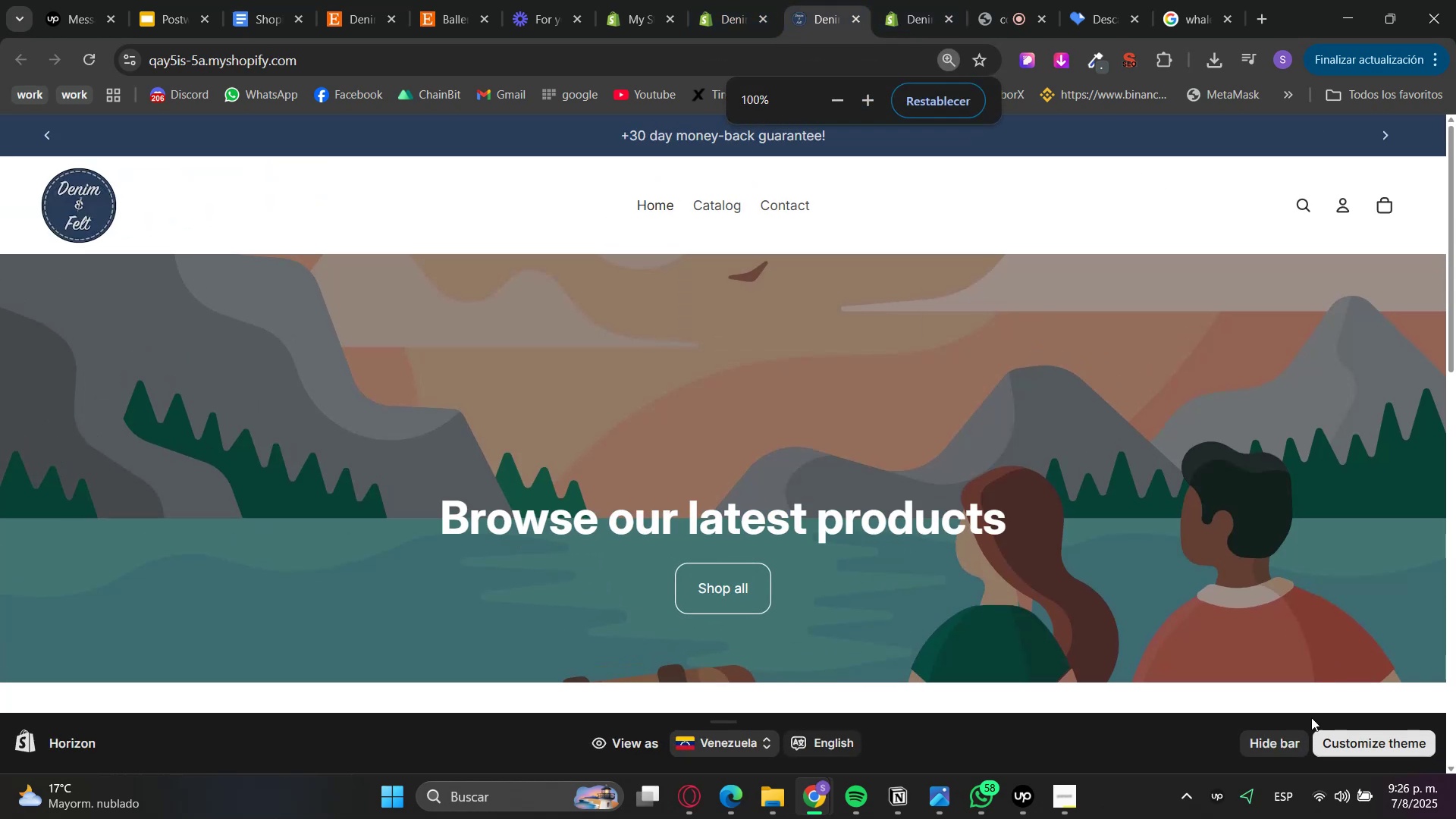 
left_click([1274, 739])
 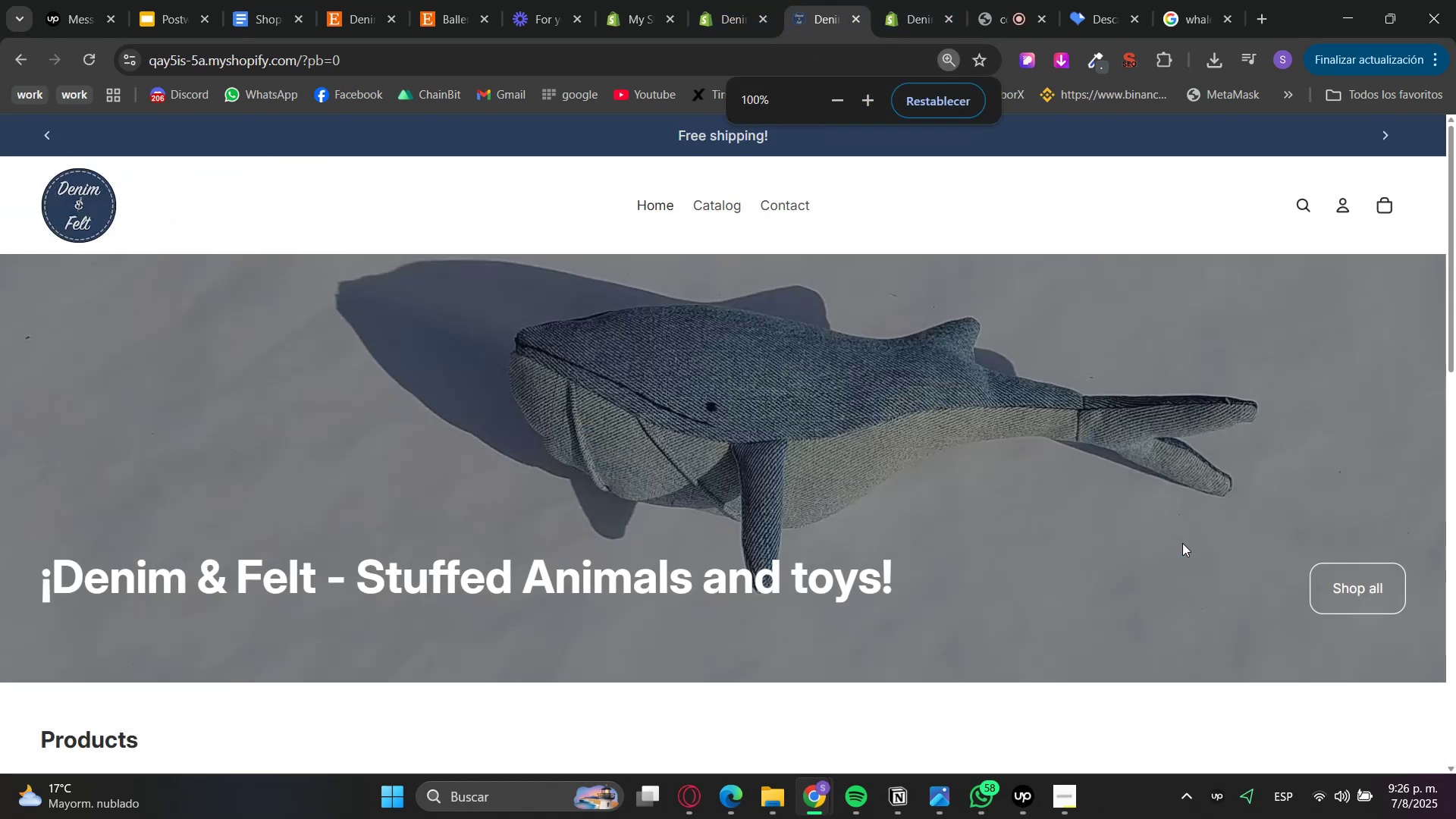 
scroll: coordinate [1182, 543], scroll_direction: down, amount: 2.0
 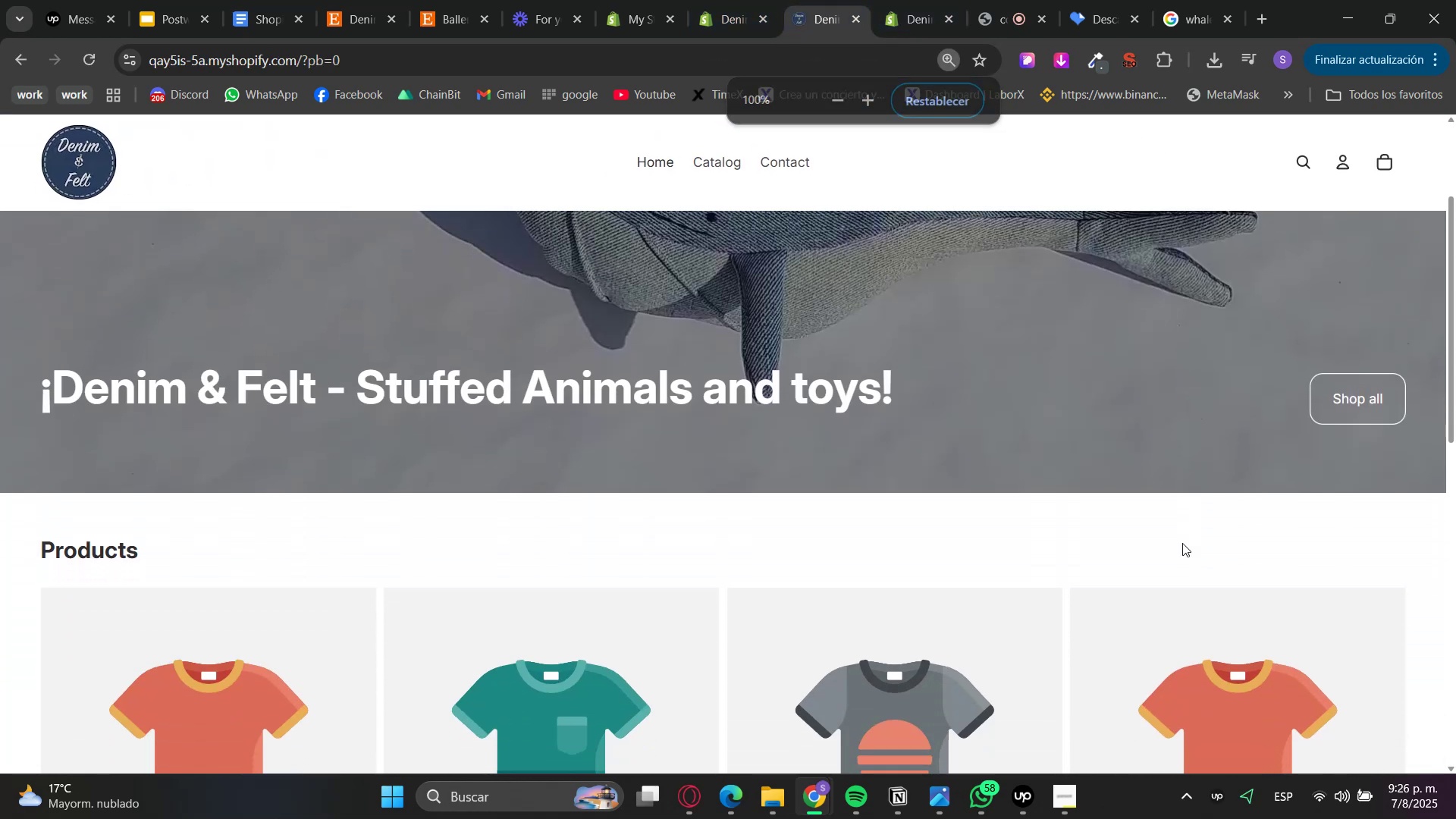 
scroll: coordinate [1182, 542], scroll_direction: up, amount: 4.0
 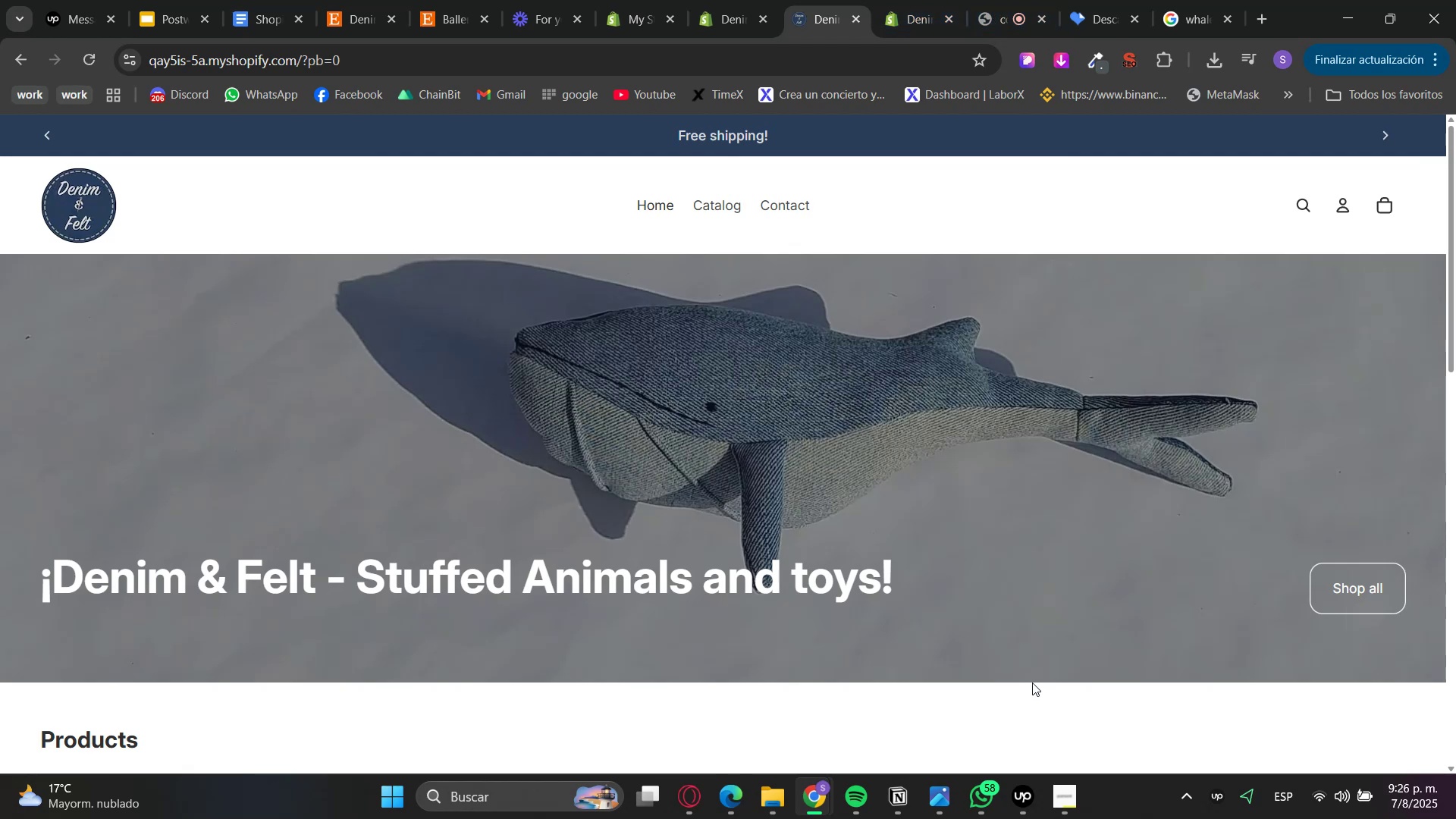 
hold_key(key=ControlLeft, duration=1.51)
scroll: coordinate [902, 475], scroll_direction: down, amount: 5.0
 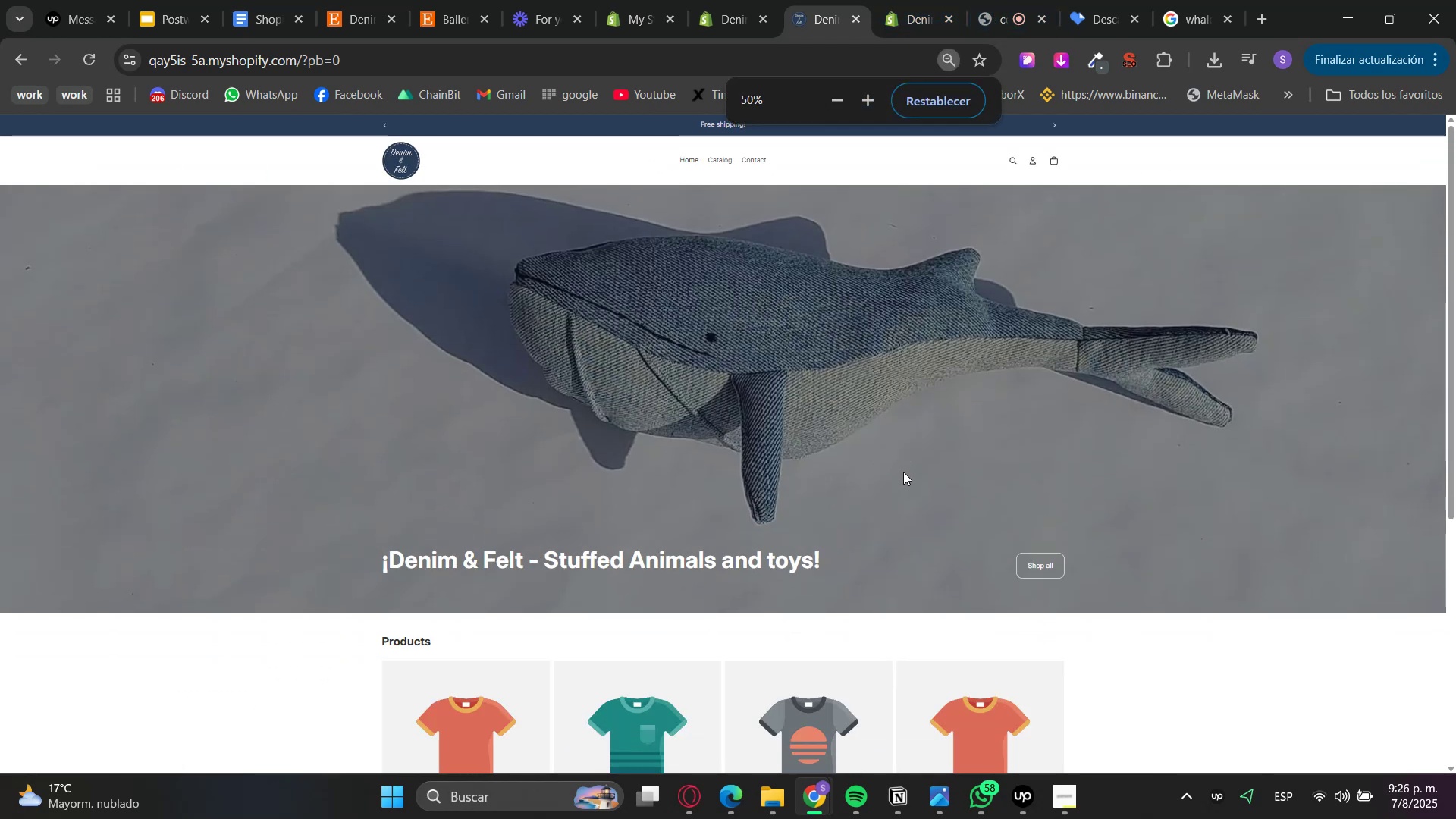 
scroll: coordinate [903, 472], scroll_direction: up, amount: 1.0
 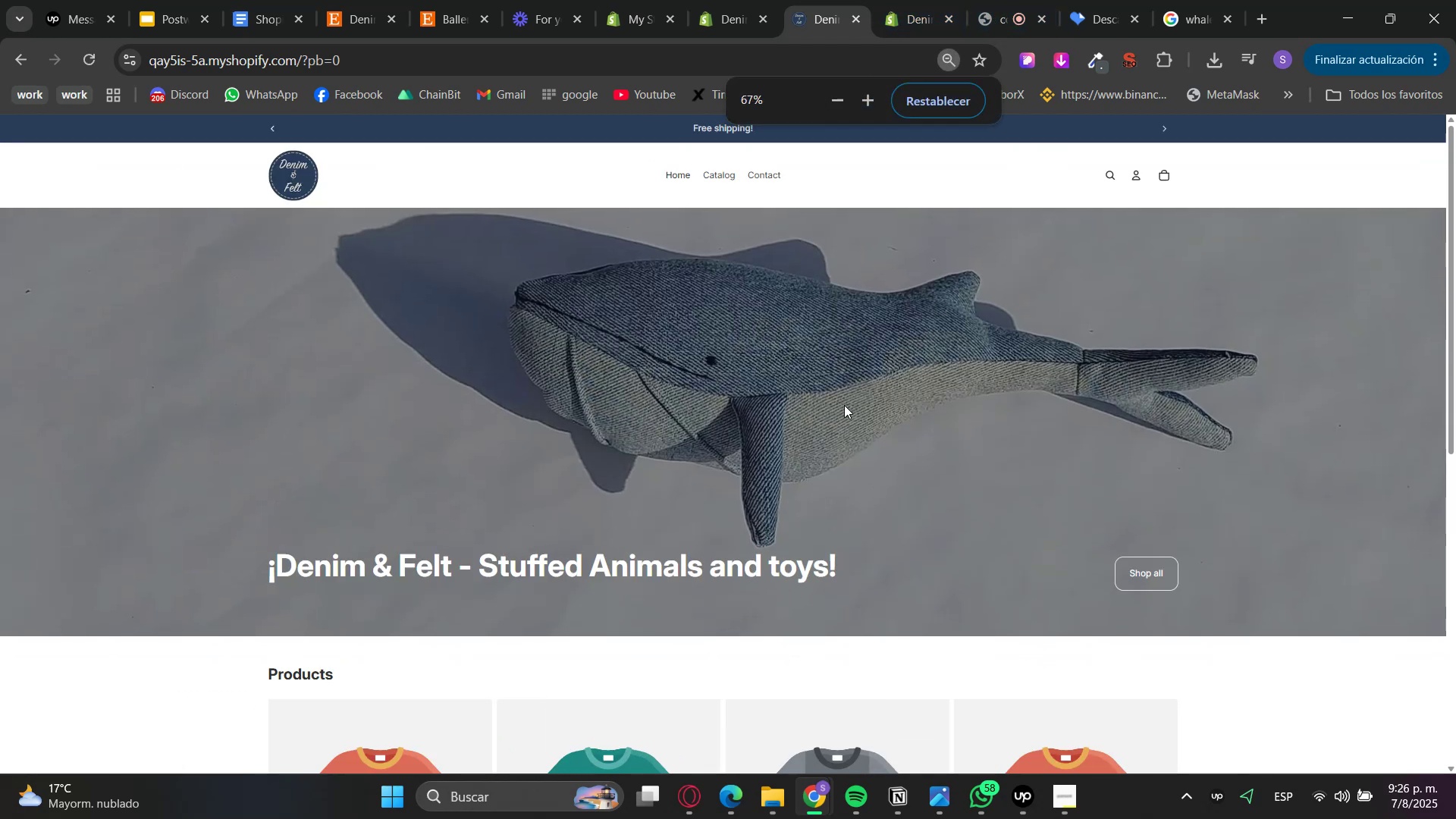 
left_click([937, 0])
 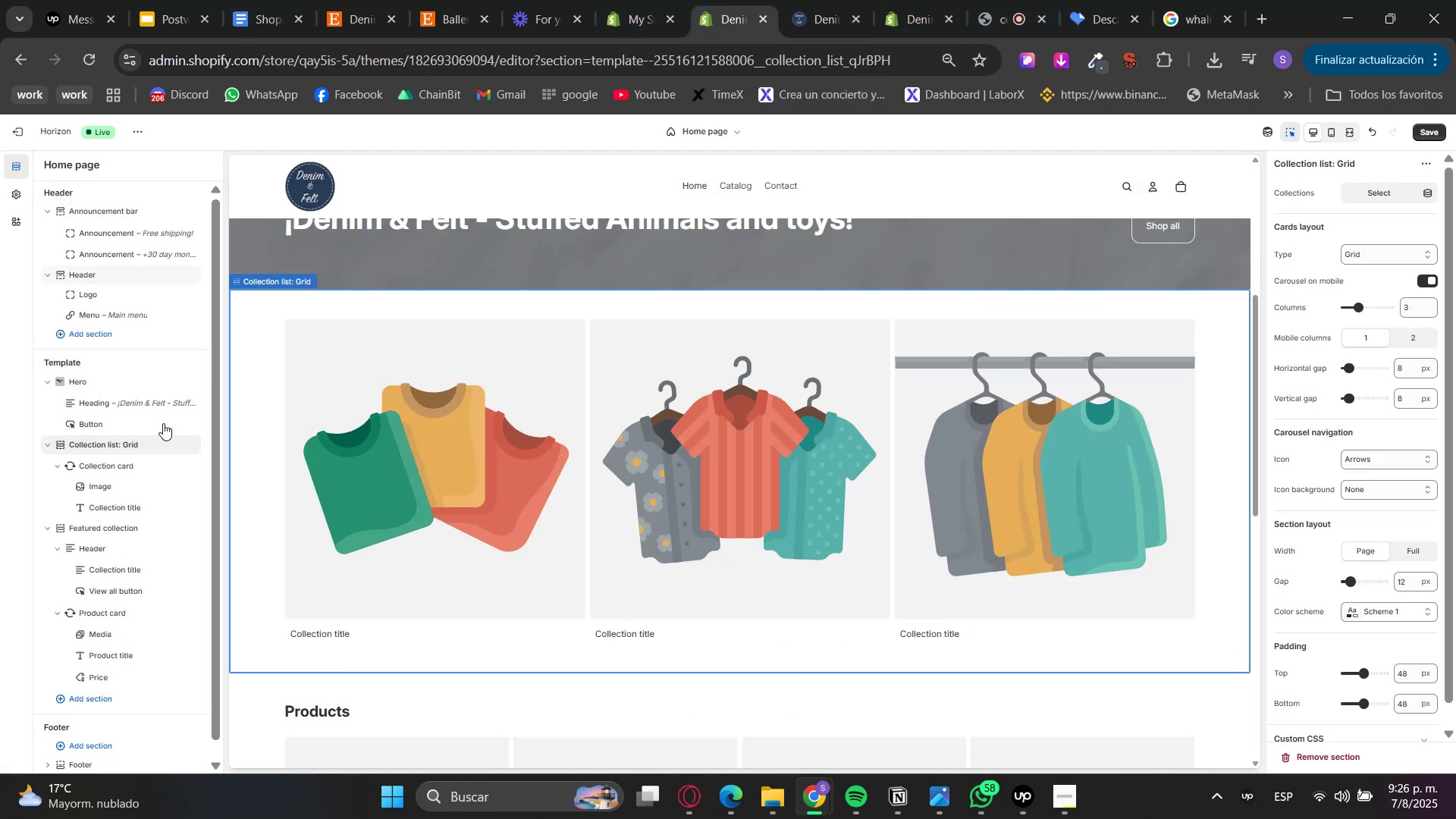 
left_click([1386, 189])
 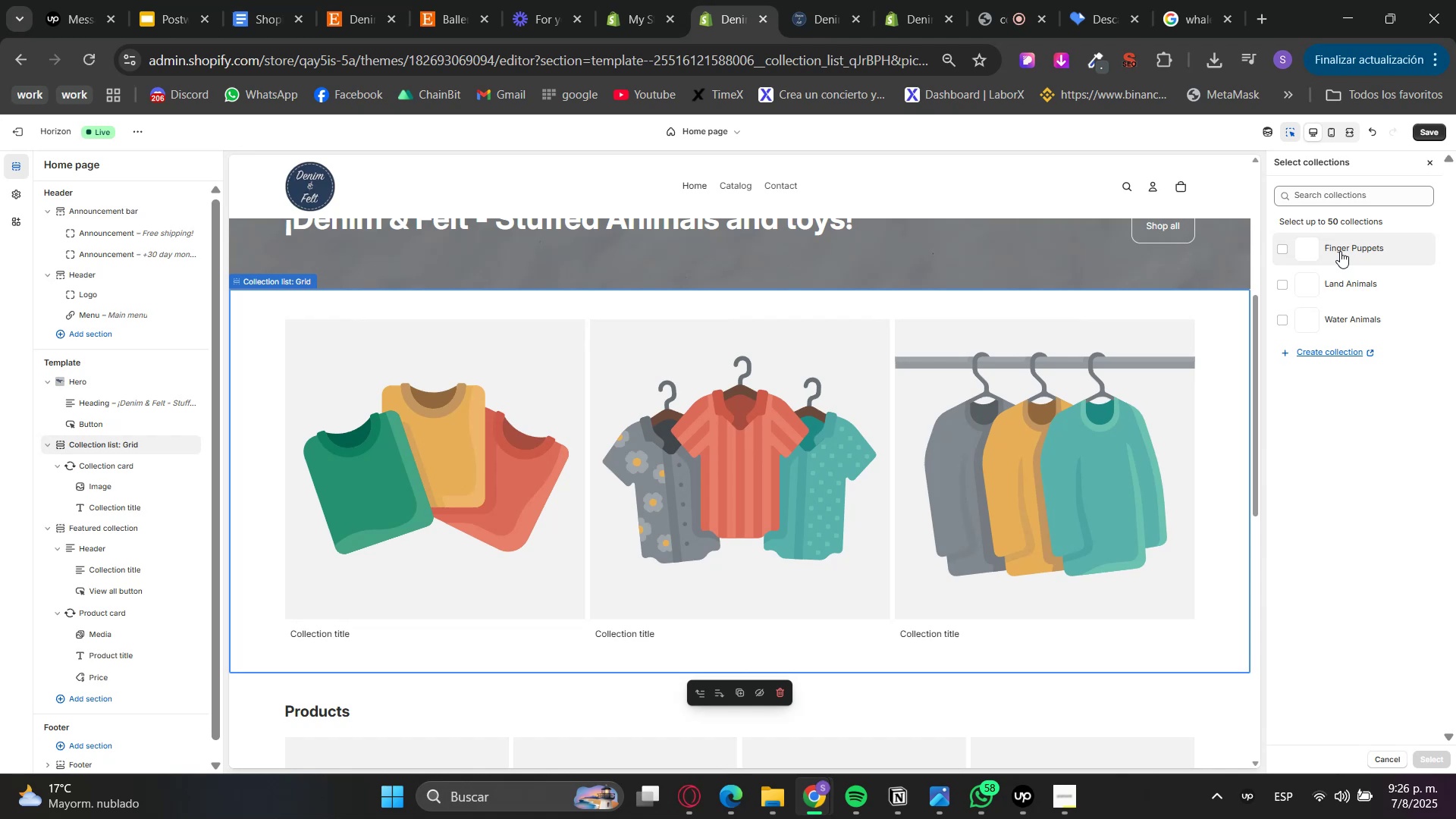 
double_click([1348, 285])
 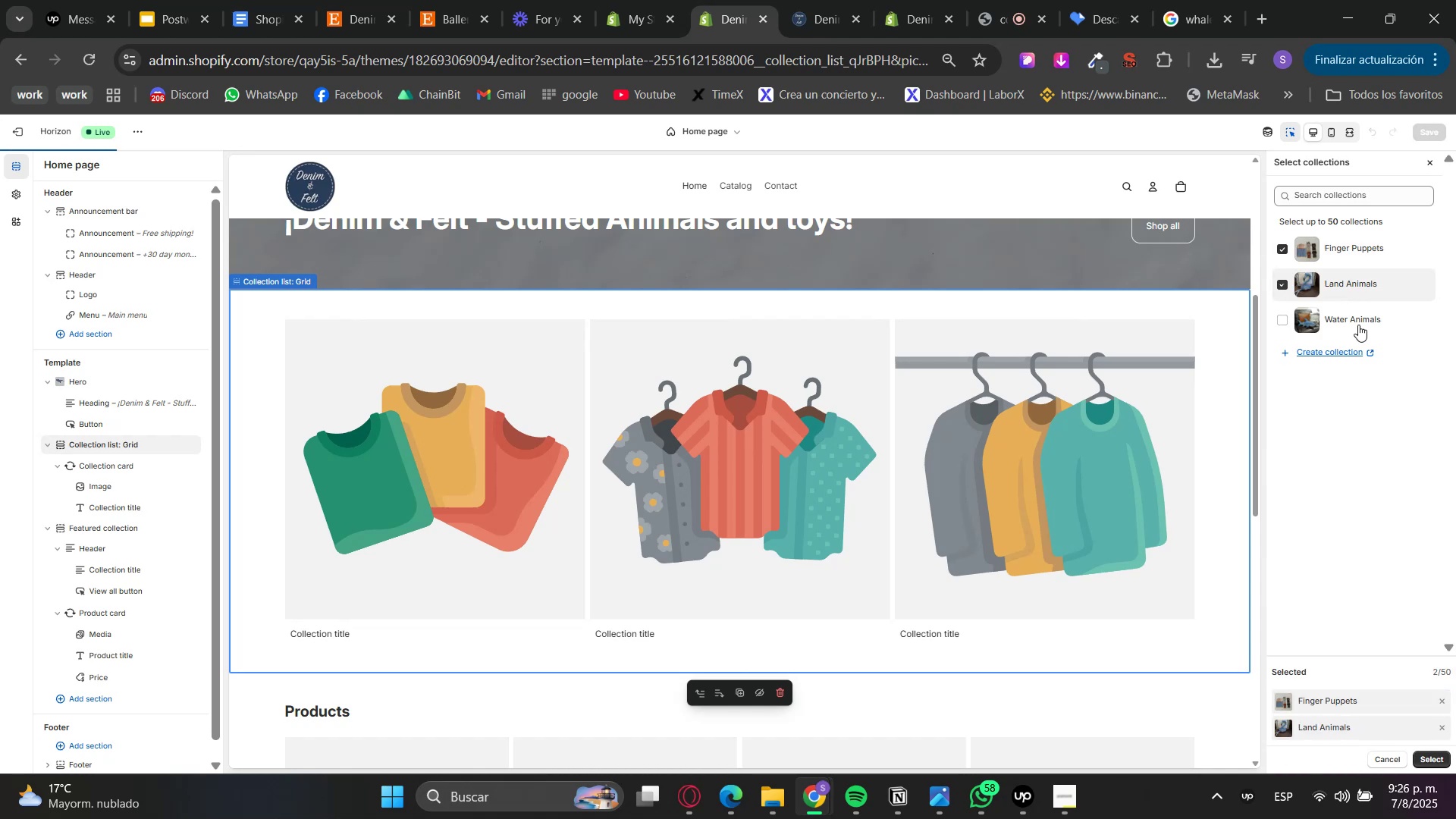 
triple_click([1360, 329])
 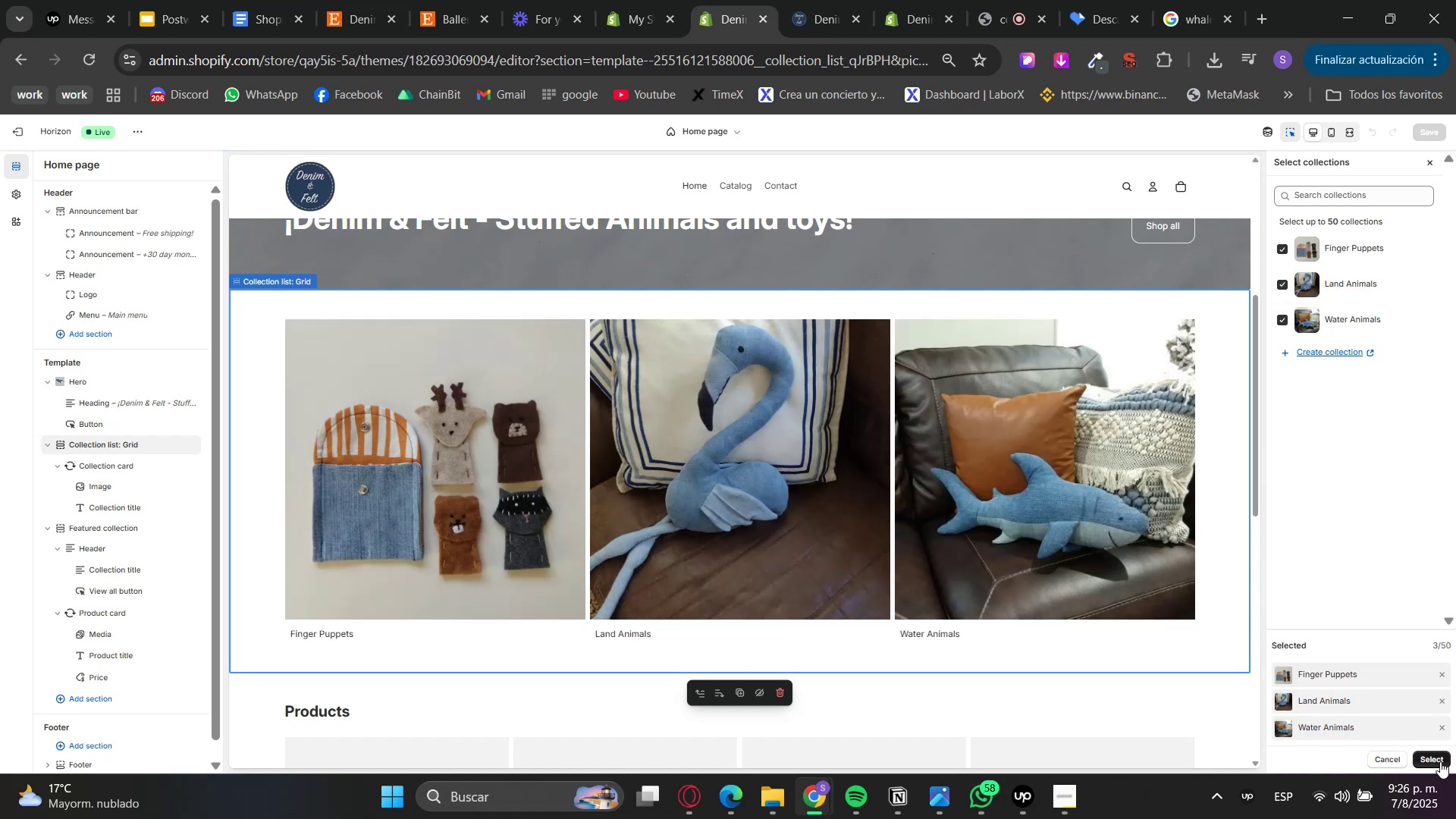 
left_click([1440, 761])
 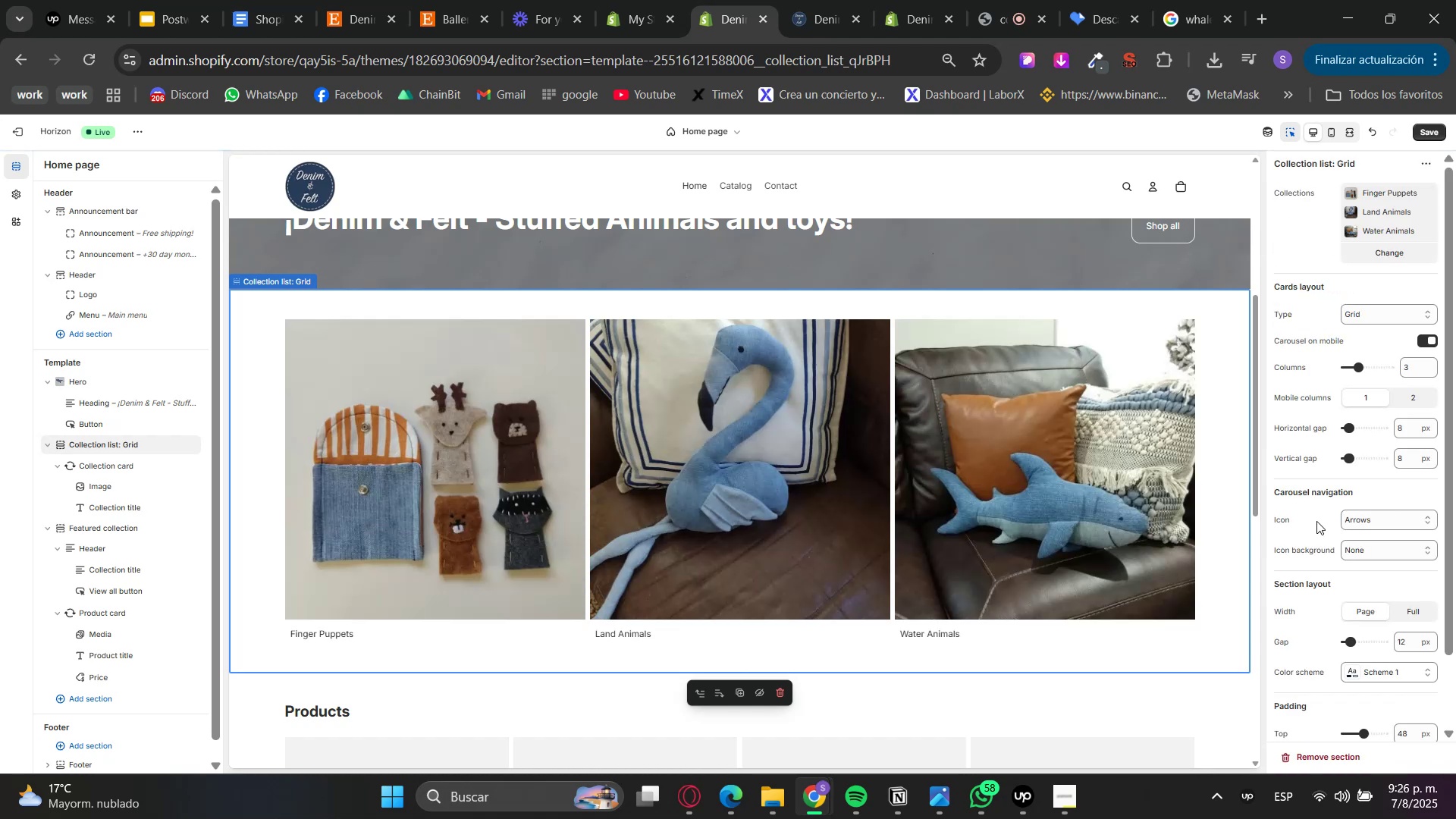 
scroll: coordinate [1078, 561], scroll_direction: up, amount: 5.0
 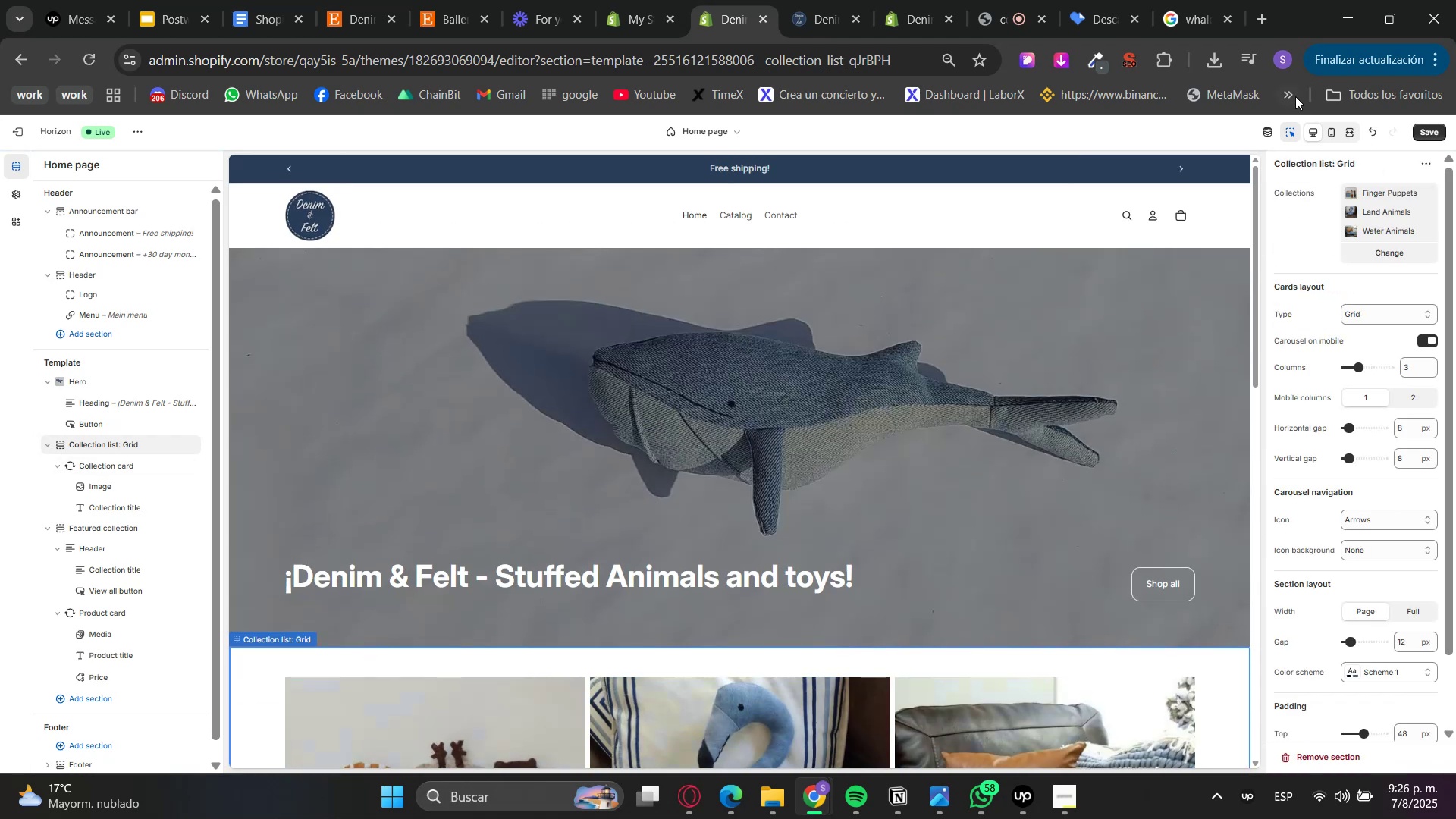 
left_click([1294, 128])
 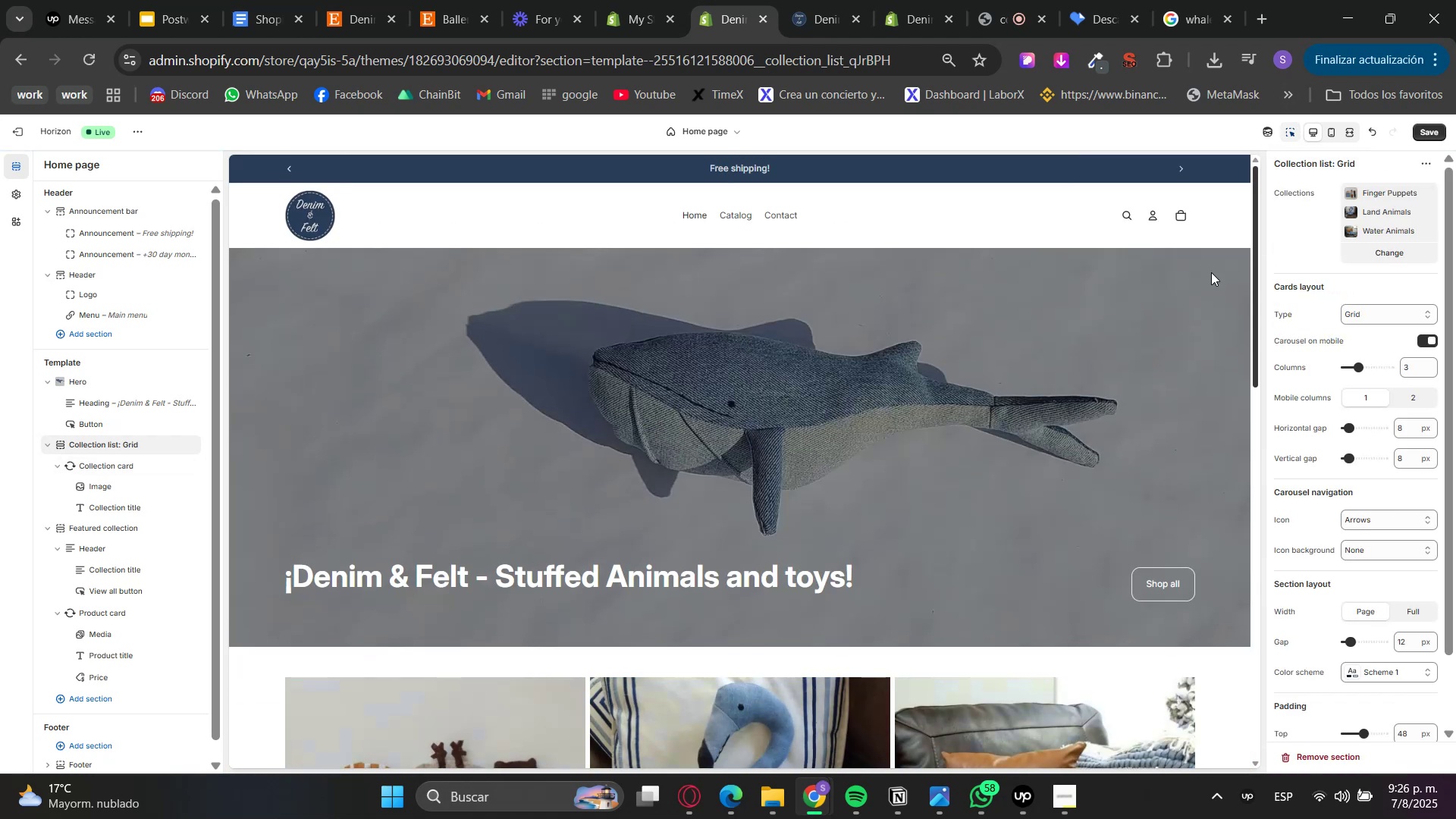 
scroll: coordinate [952, 611], scroll_direction: down, amount: 7.0
 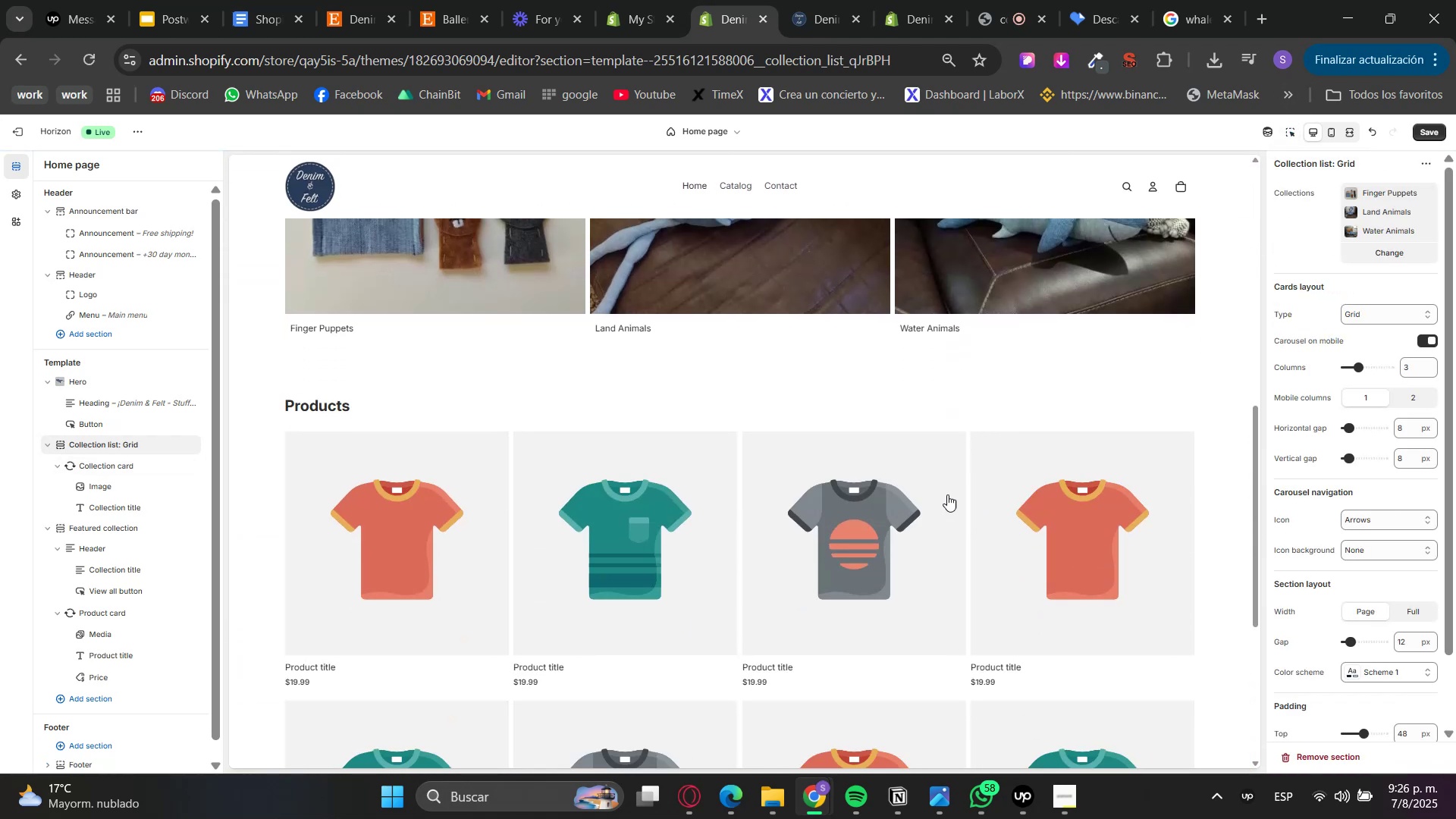 
scroll: coordinate [1003, 474], scroll_direction: up, amount: 5.0
 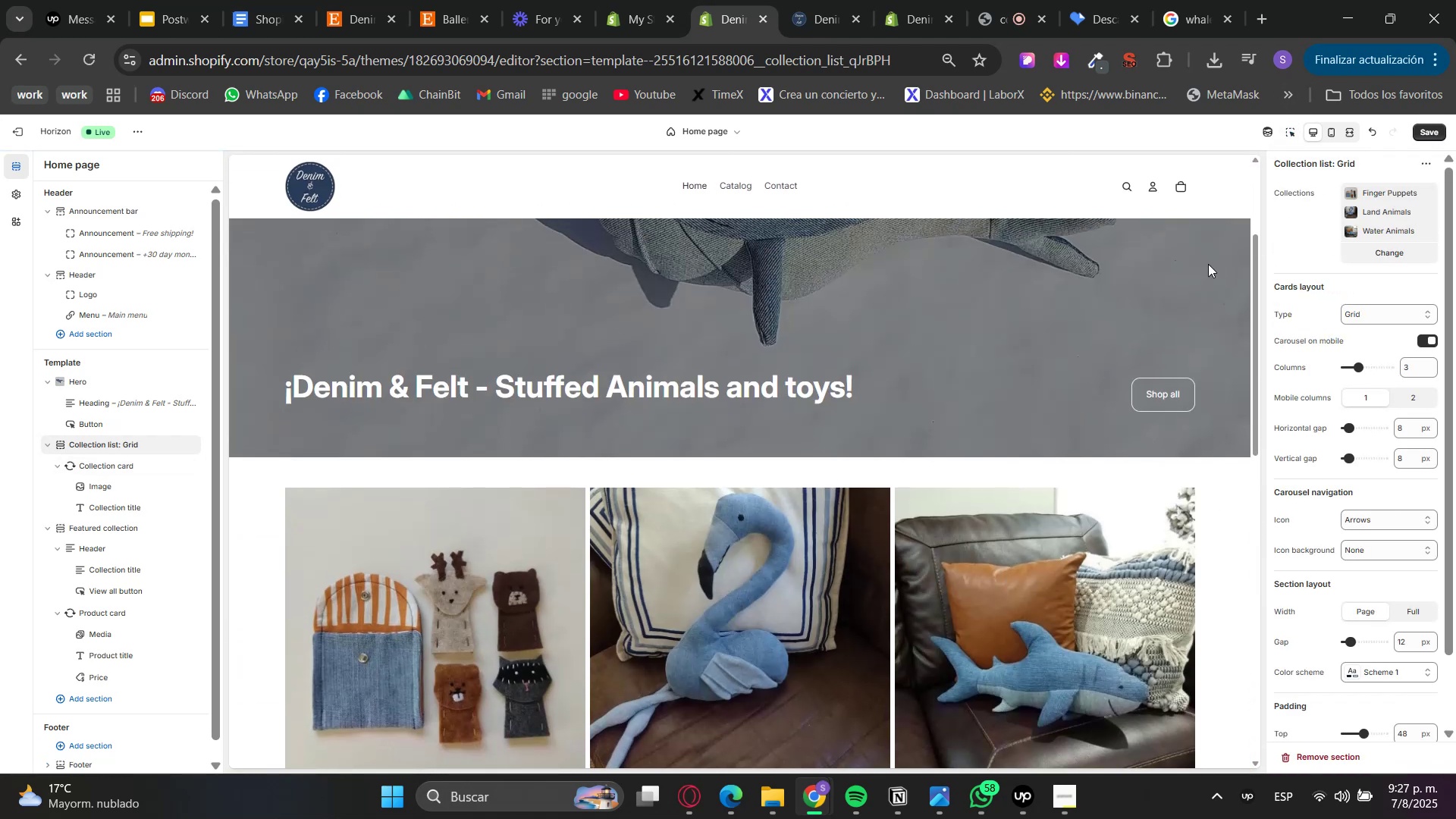 
double_click([1221, 340])
 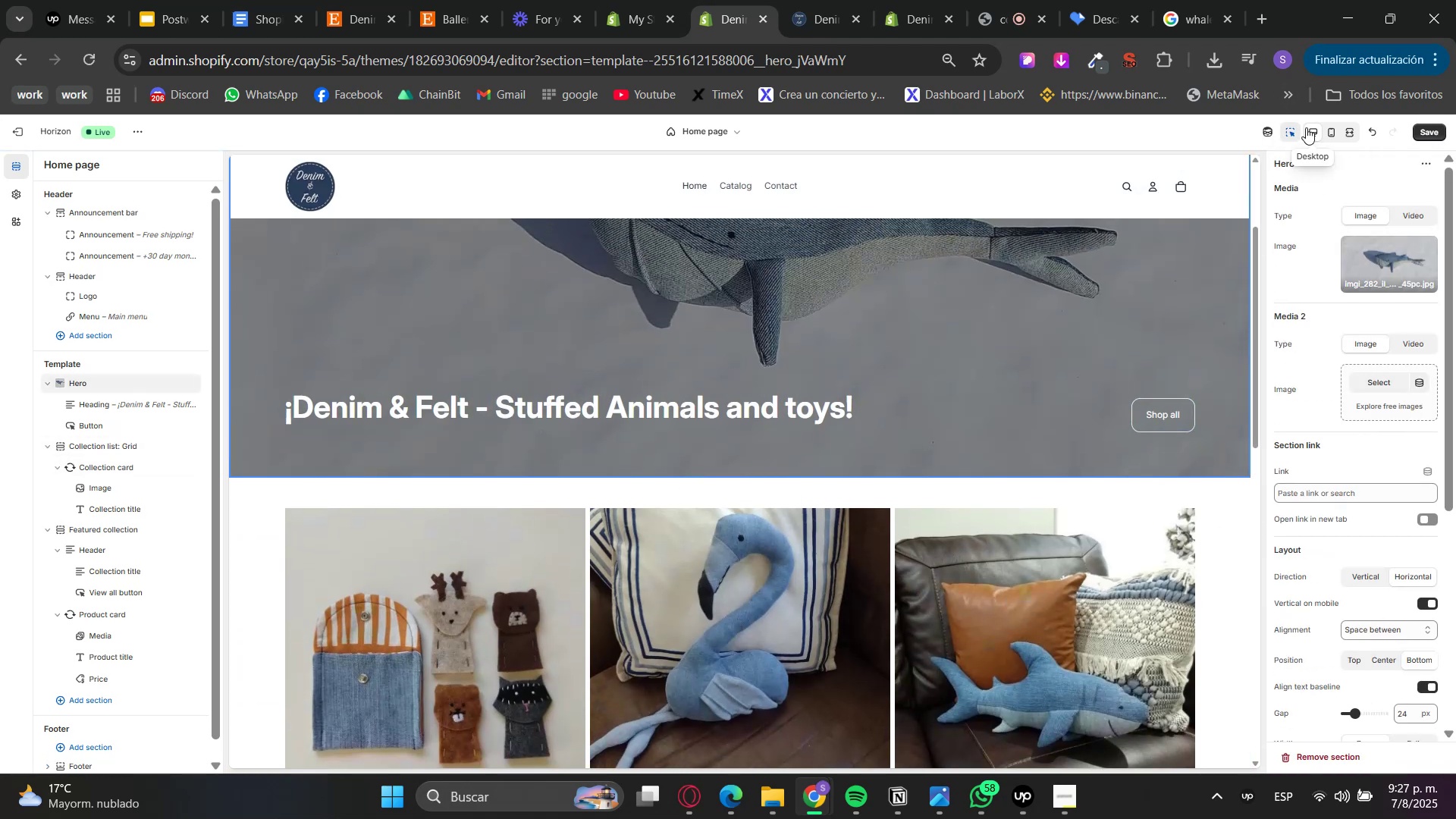 
left_click([1289, 134])
 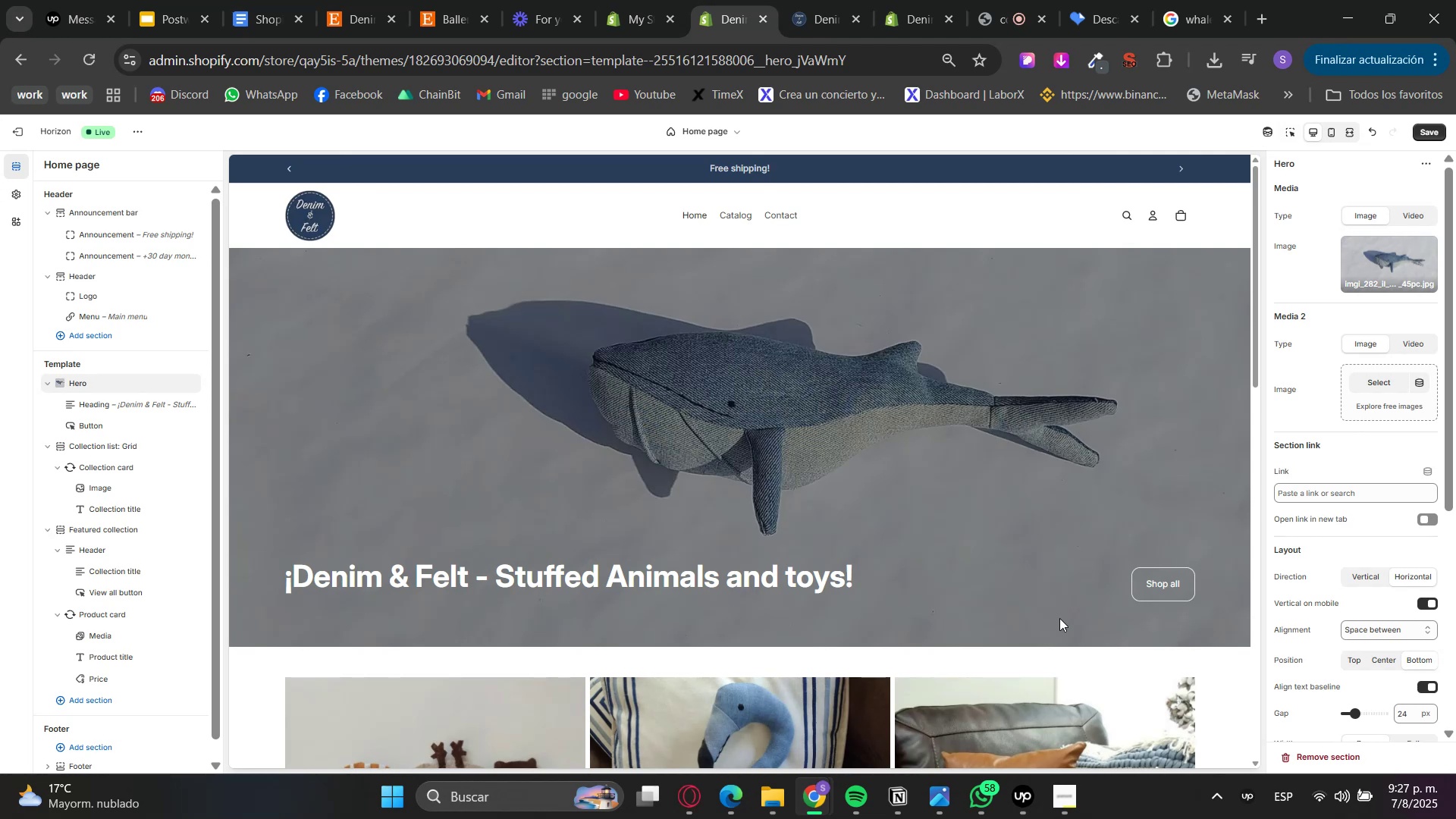 
scroll: coordinate [1357, 601], scroll_direction: down, amount: 5.0
 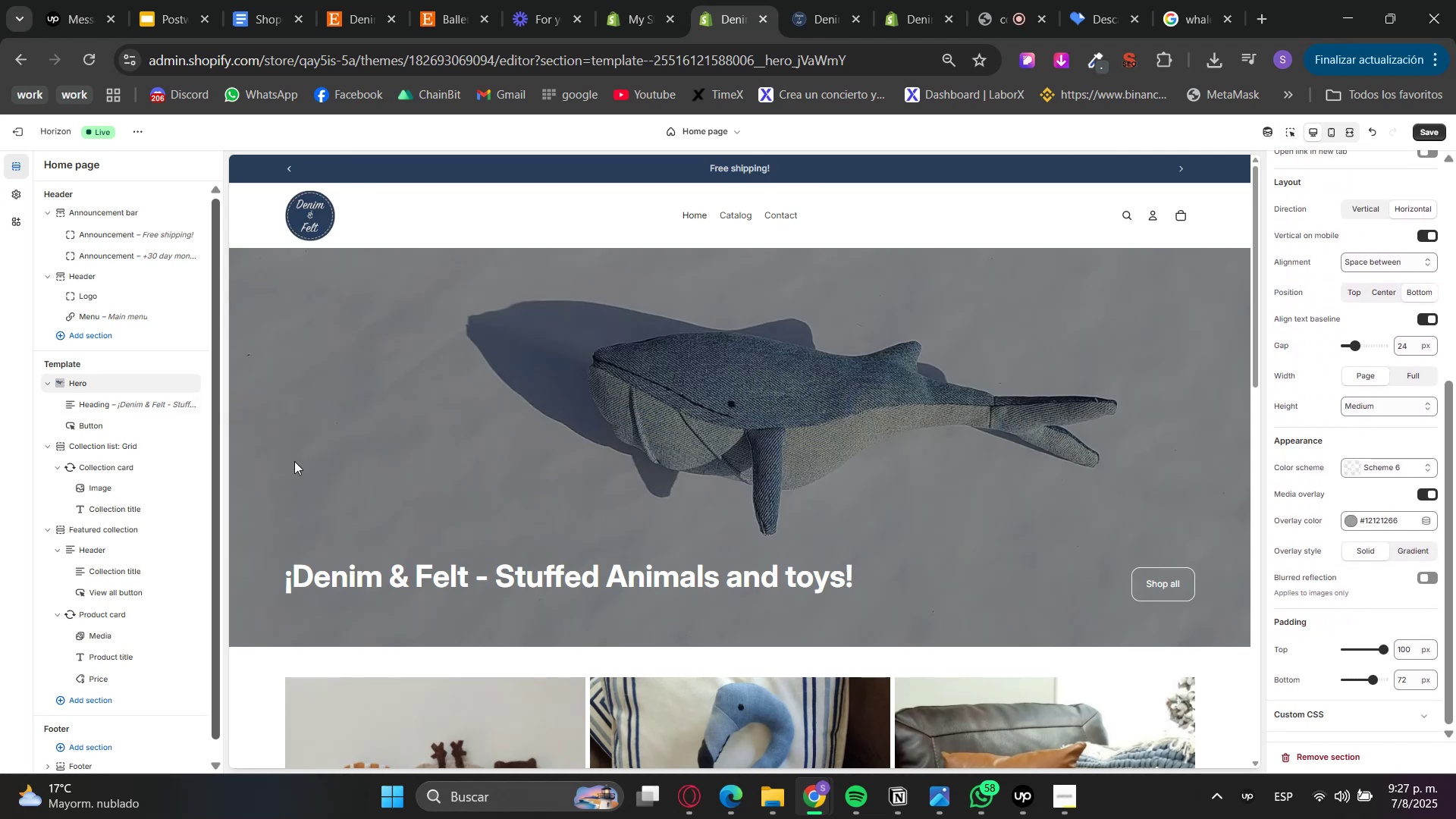 
scroll: coordinate [1362, 494], scroll_direction: up, amount: 1.0
 